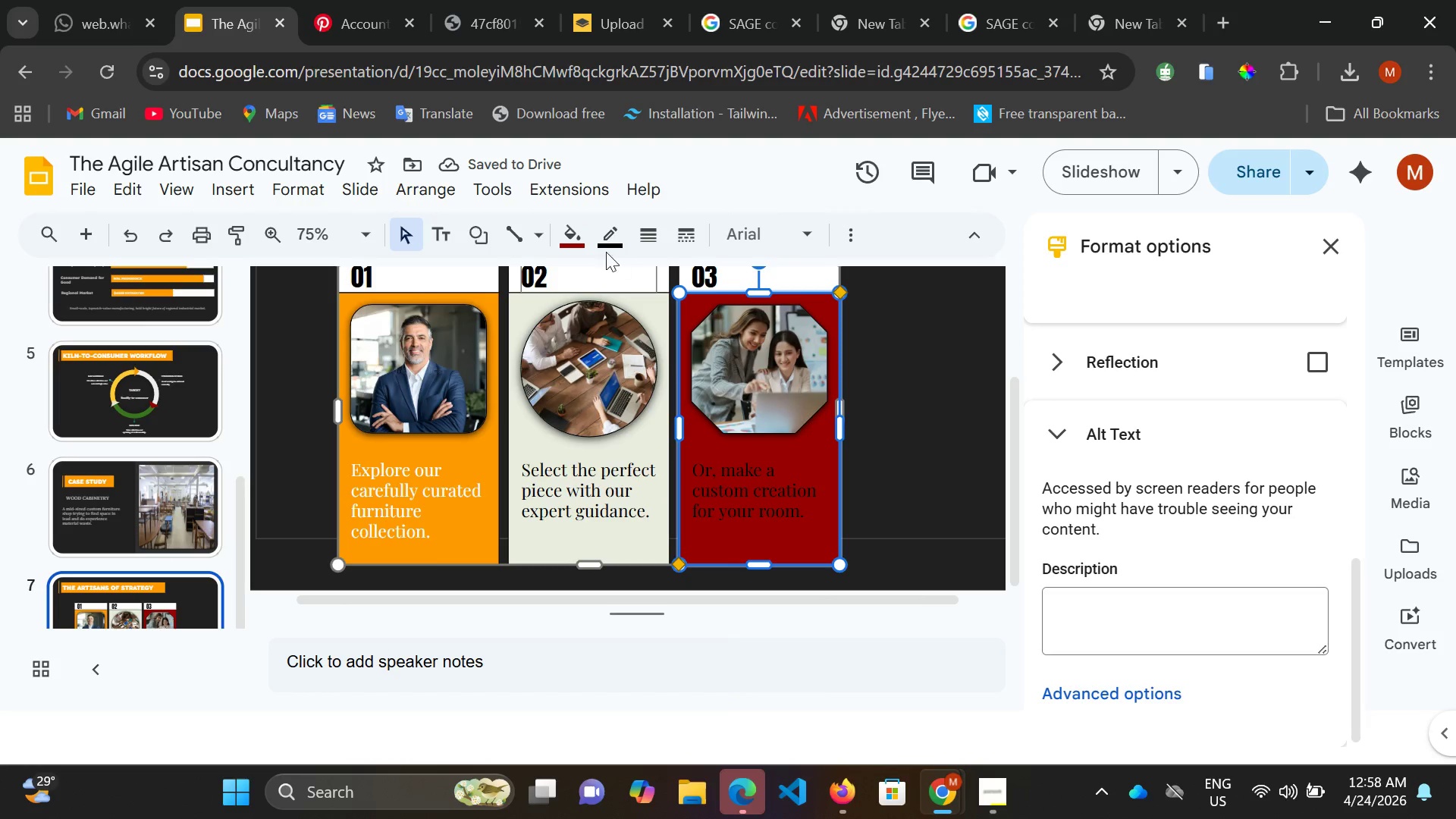 
left_click([566, 235])
 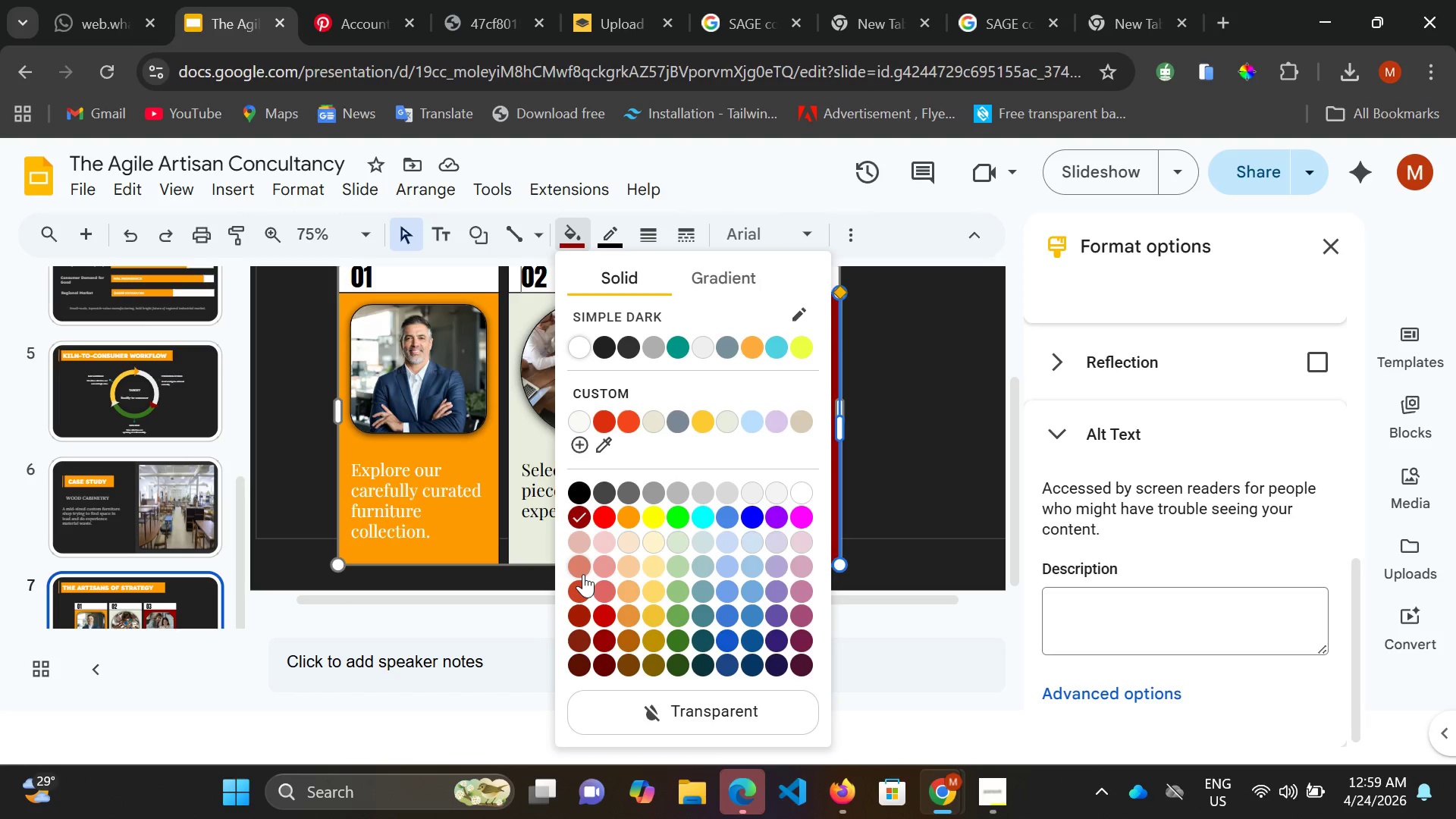 
wait(6.55)
 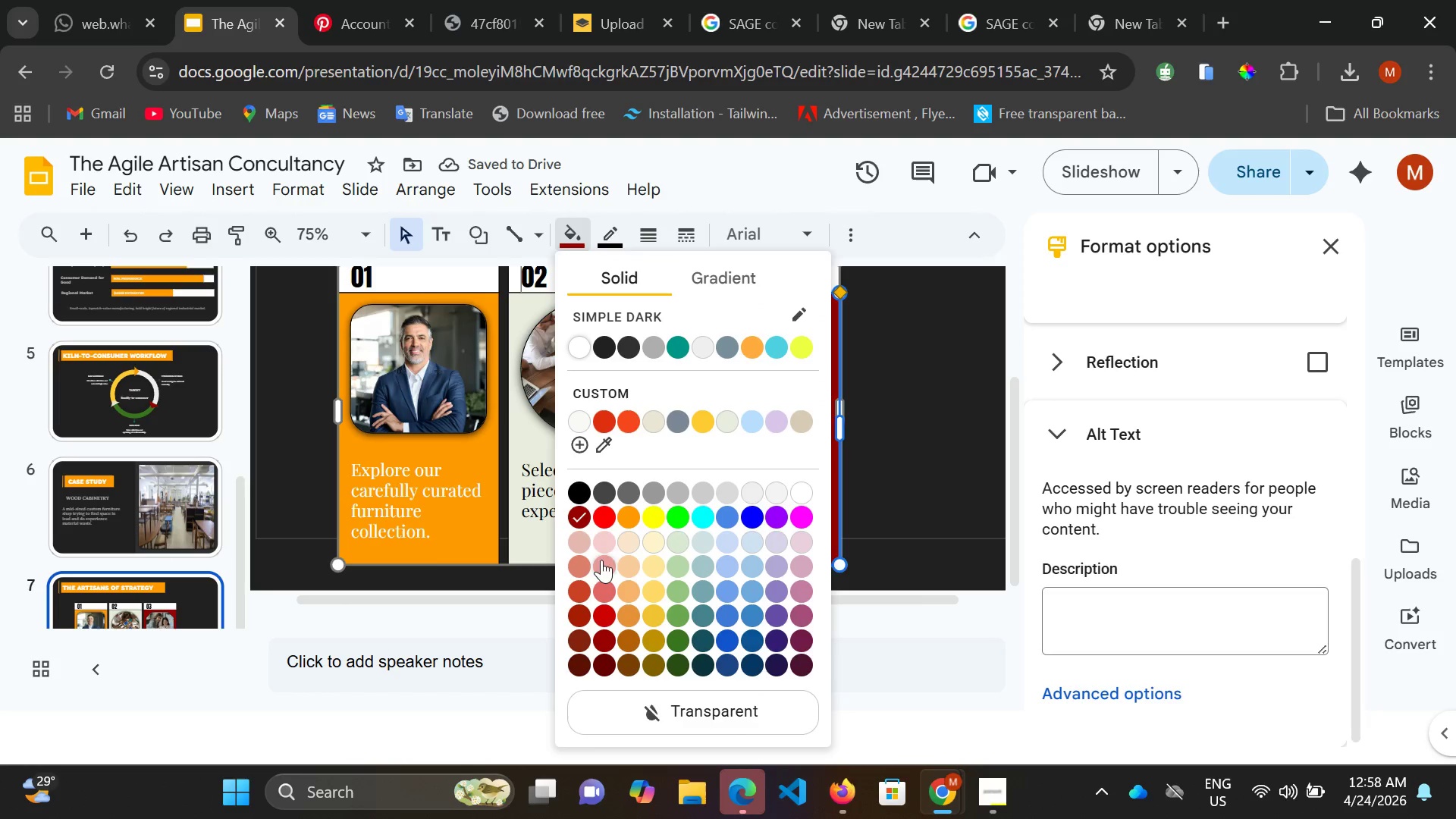 
double_click([582, 568])
 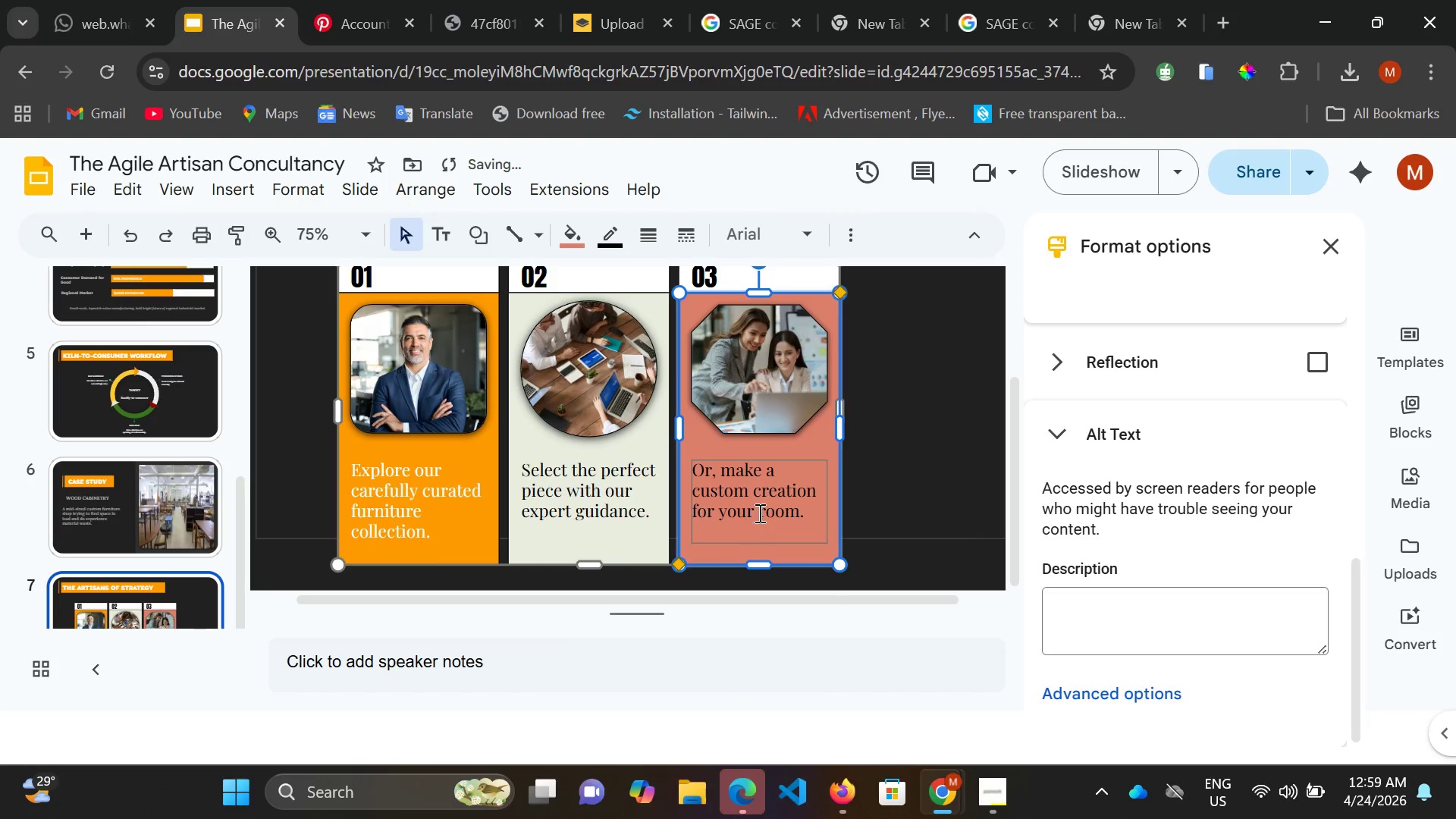 
left_click([760, 509])
 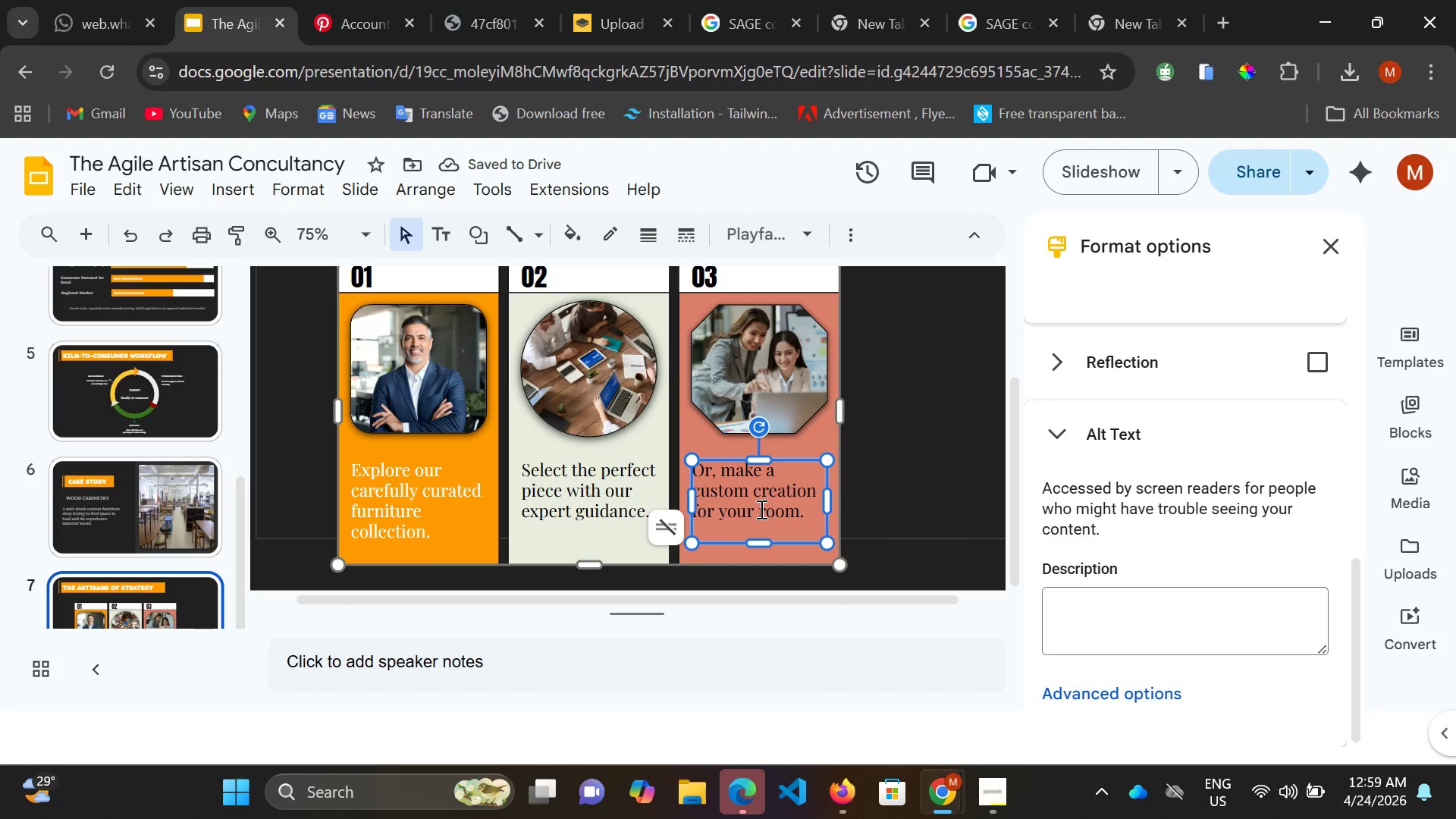 
key(Control+A)
 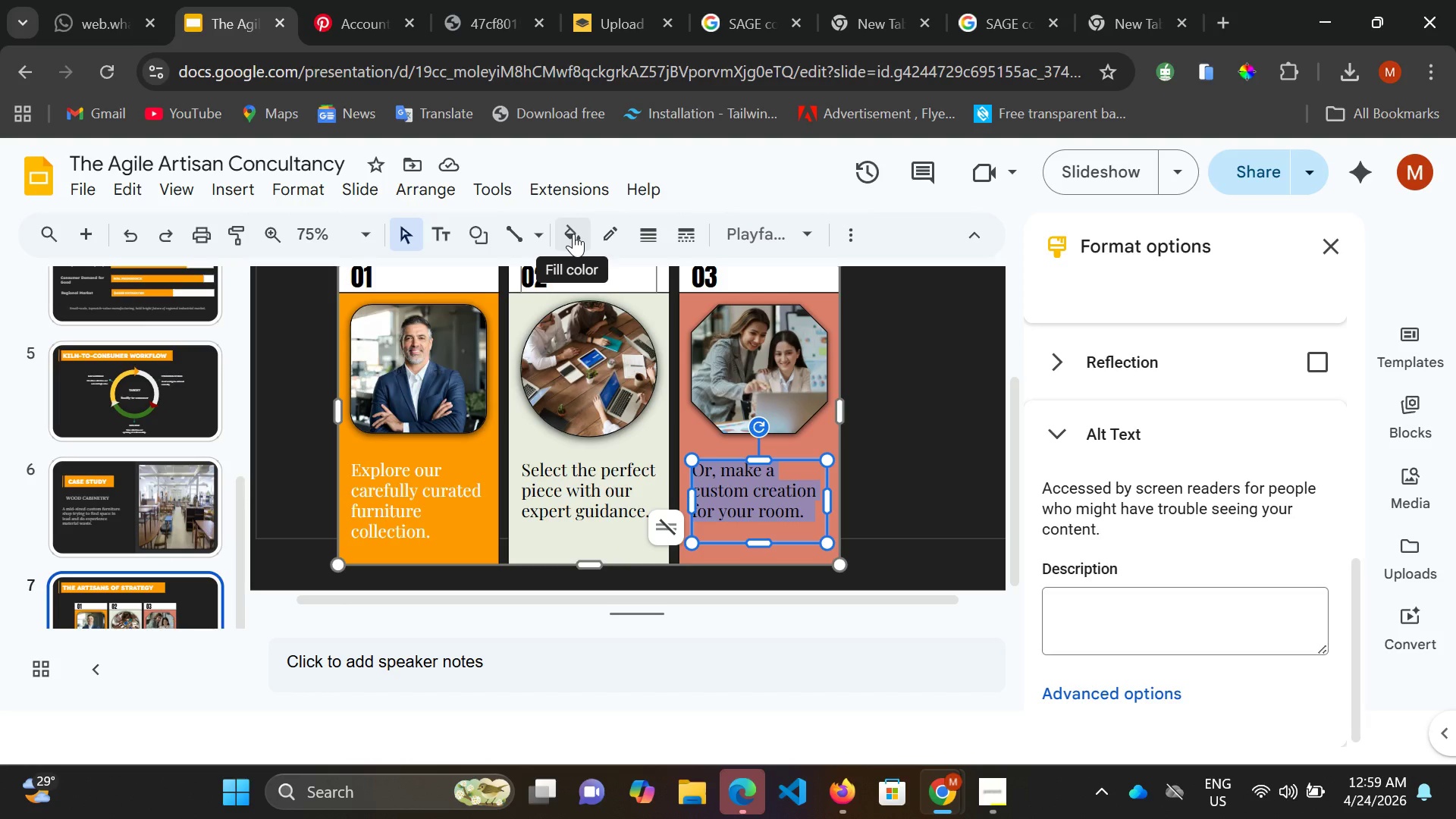 
wait(7.48)
 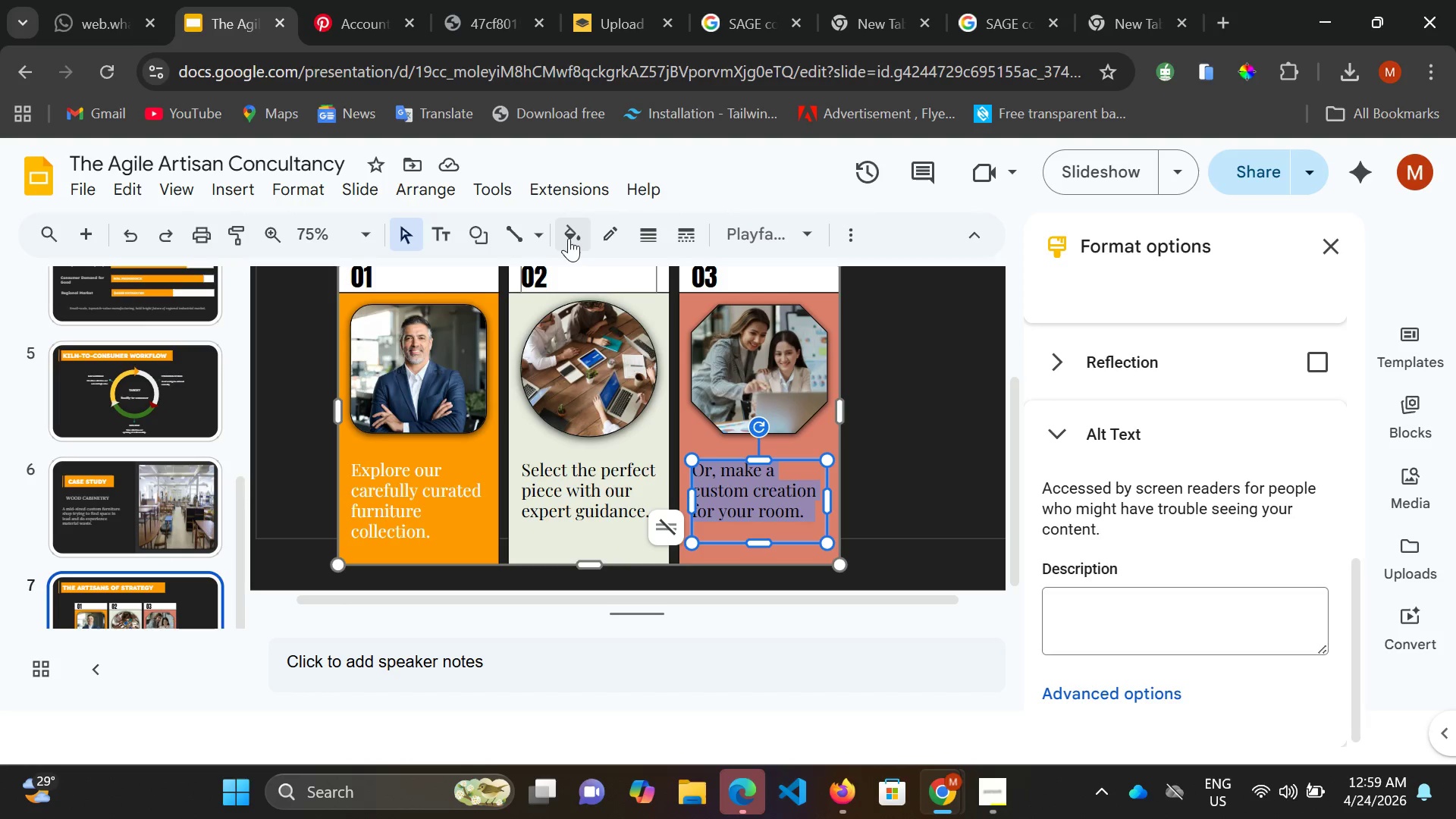 
left_click([852, 248])
 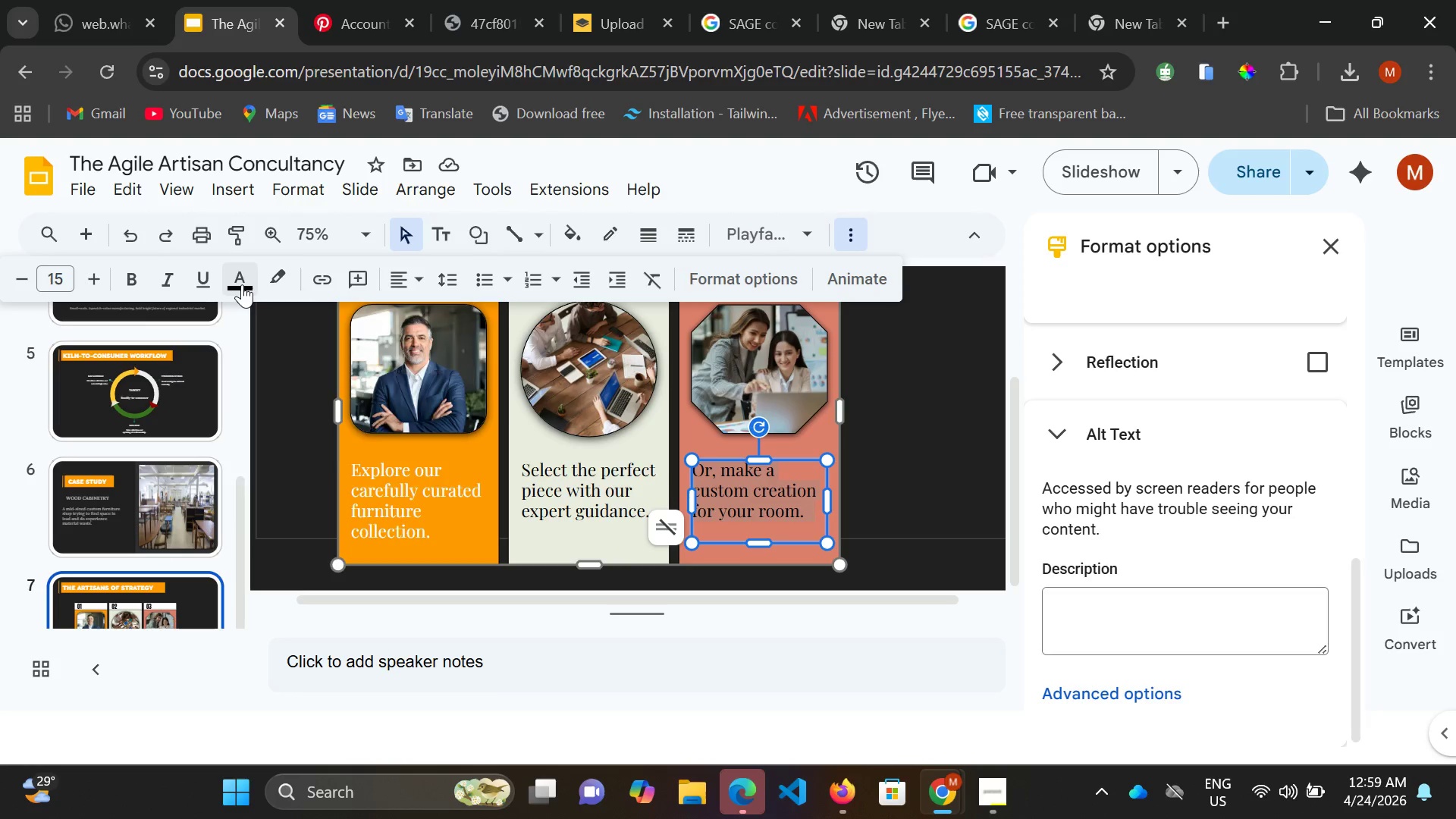 
left_click([242, 284])
 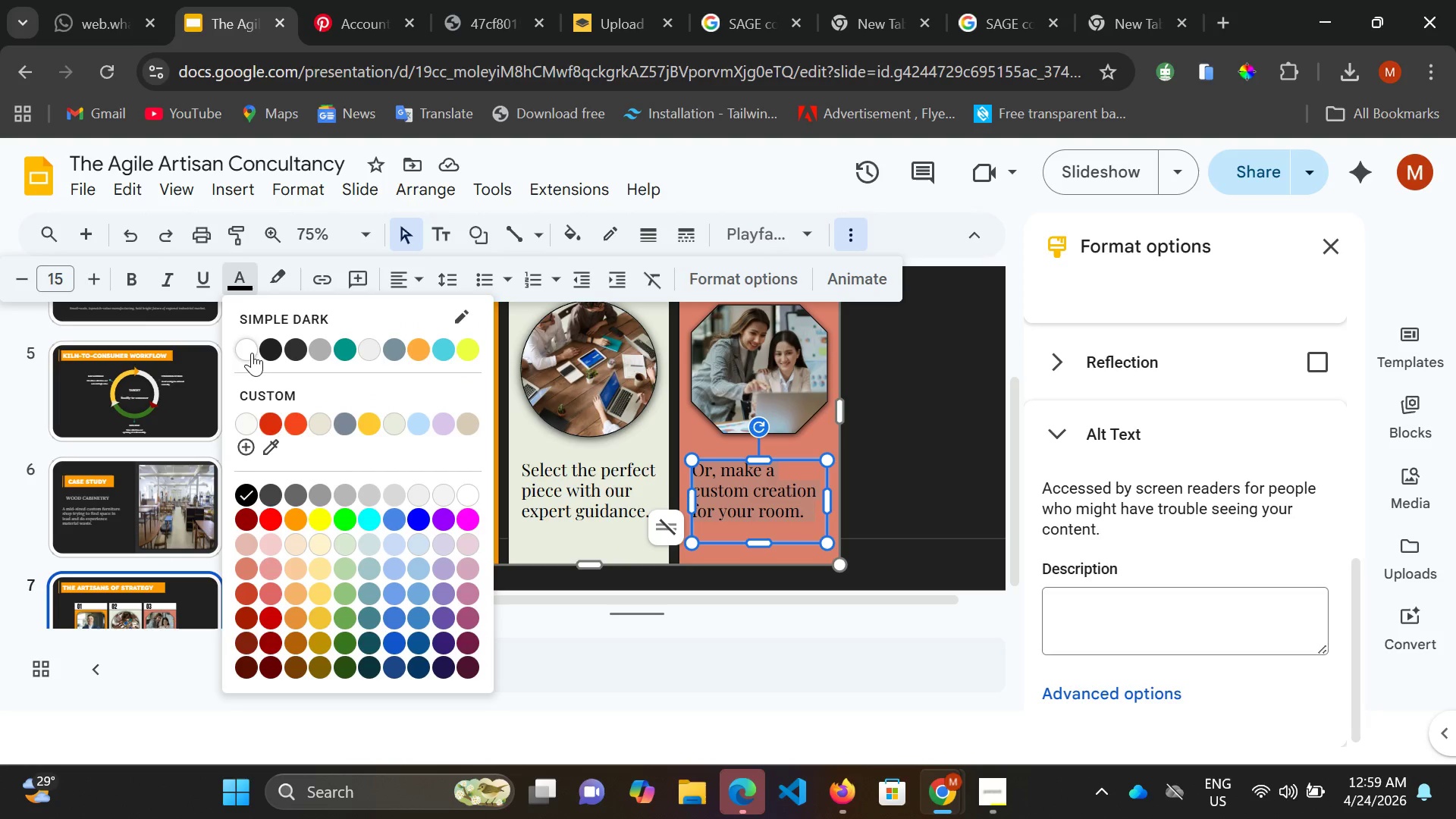 
left_click([252, 353])
 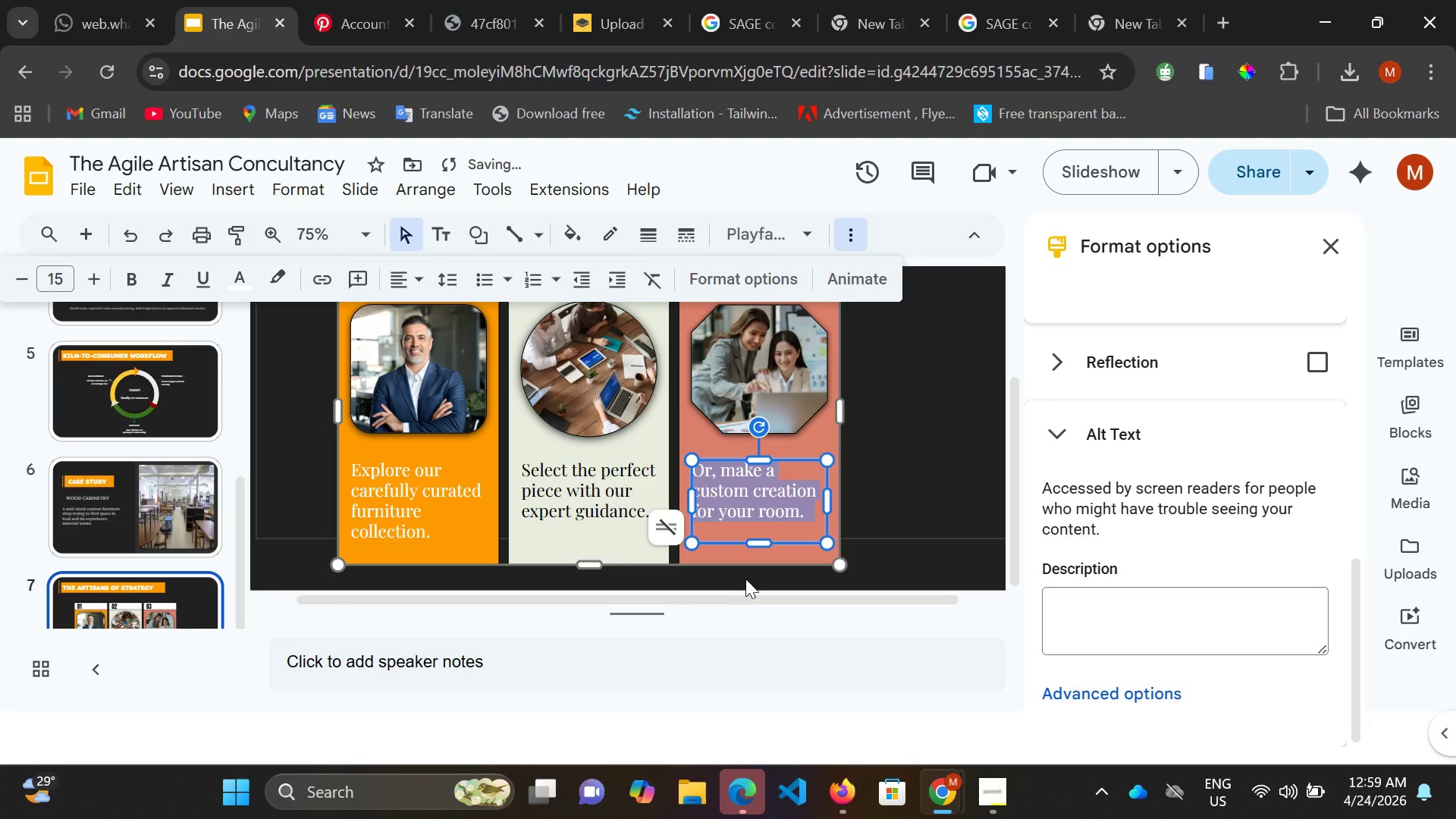 
left_click([745, 577])
 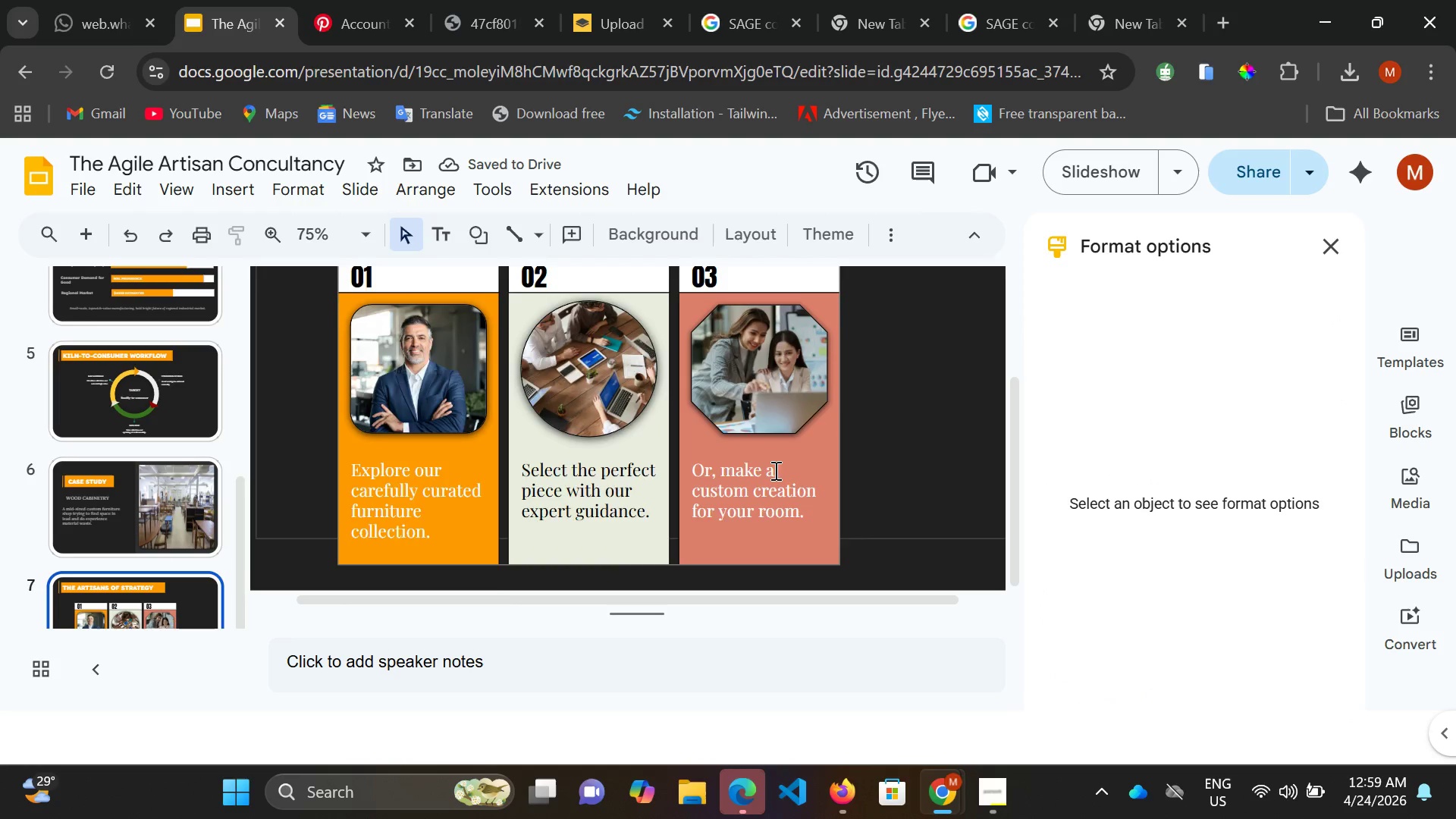 
scroll: coordinate [774, 469], scroll_direction: up, amount: 2.0
 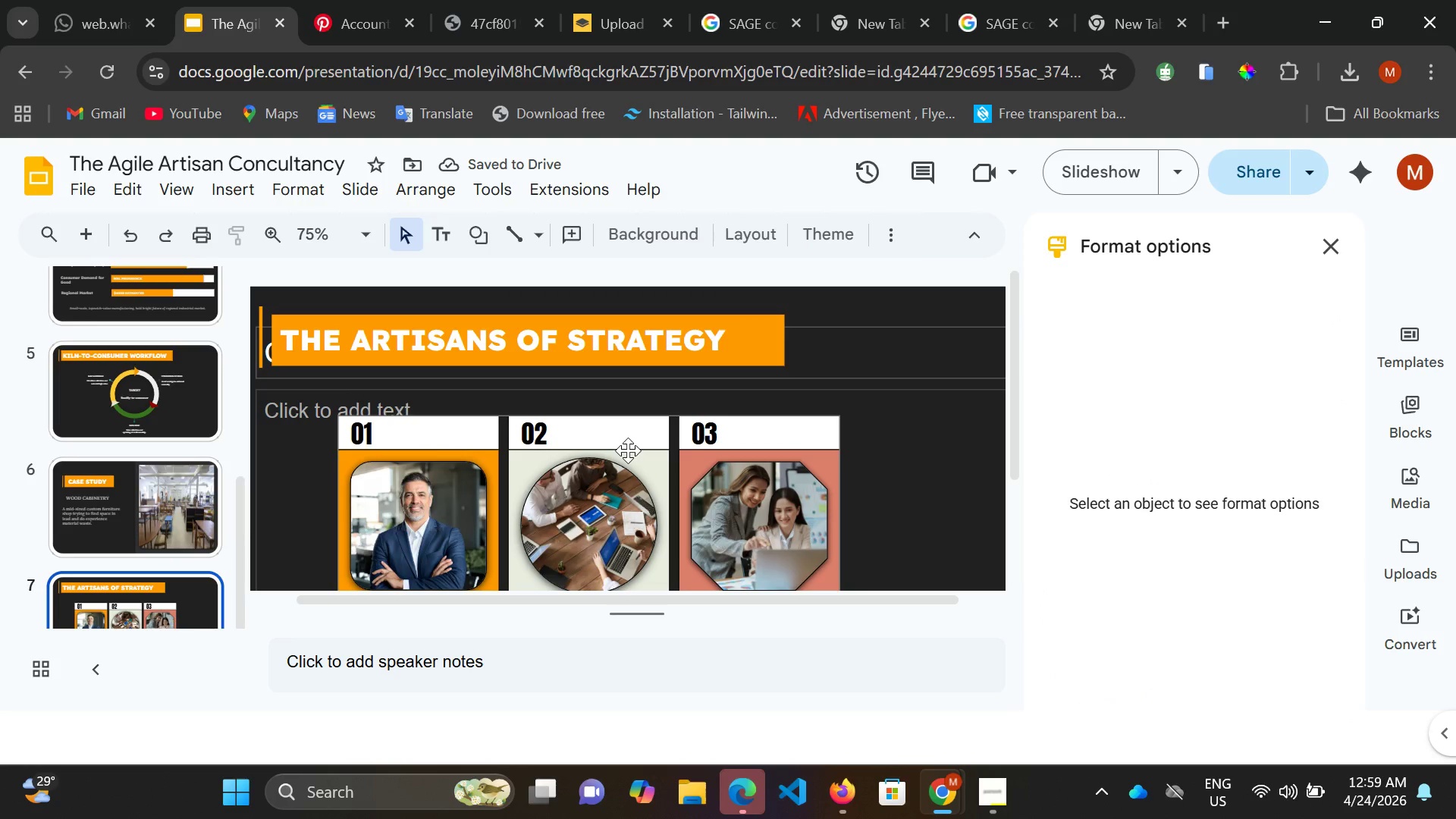 
left_click([628, 450])
 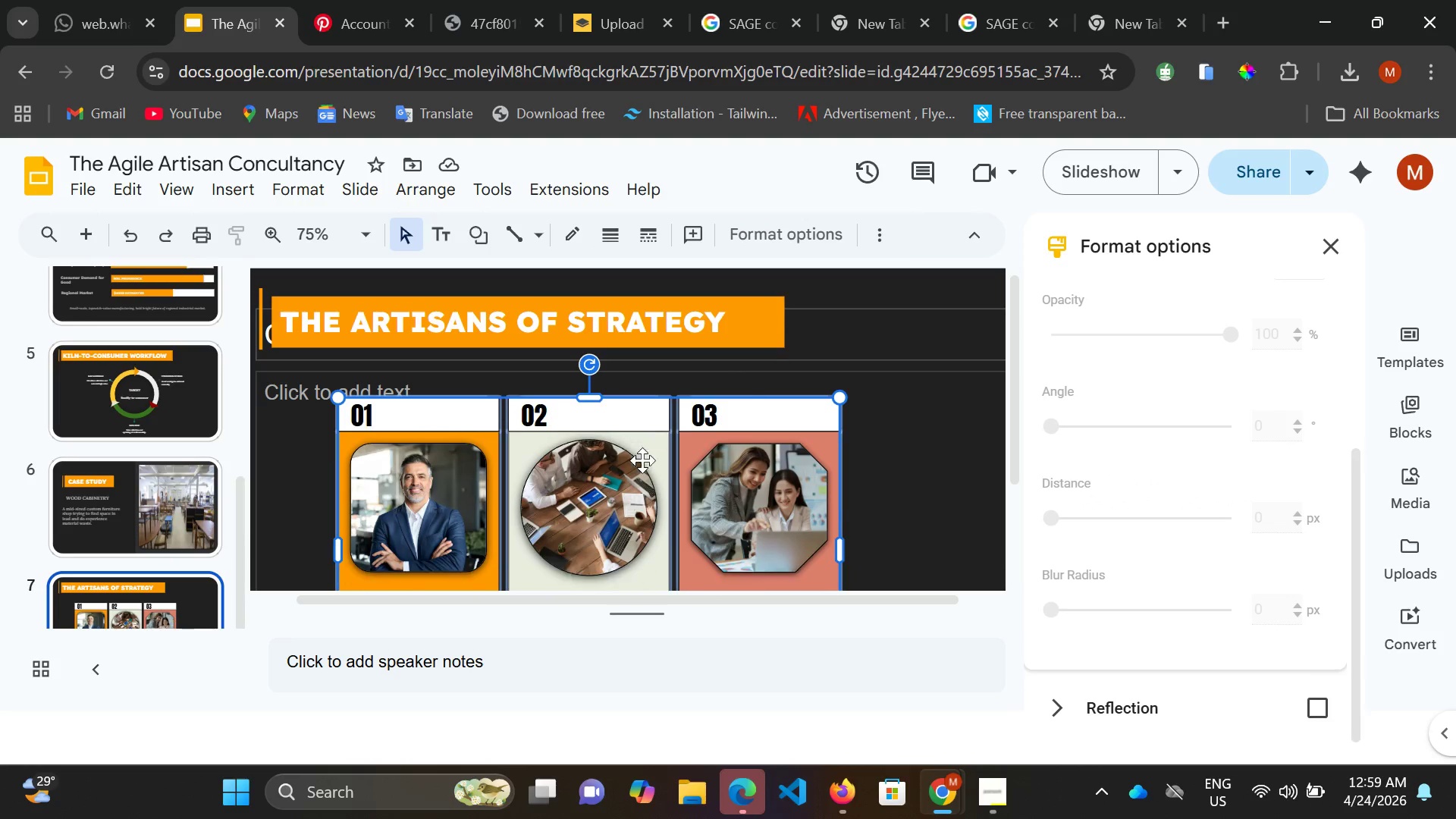 
scroll: coordinate [890, 513], scroll_direction: down, amount: 3.0
 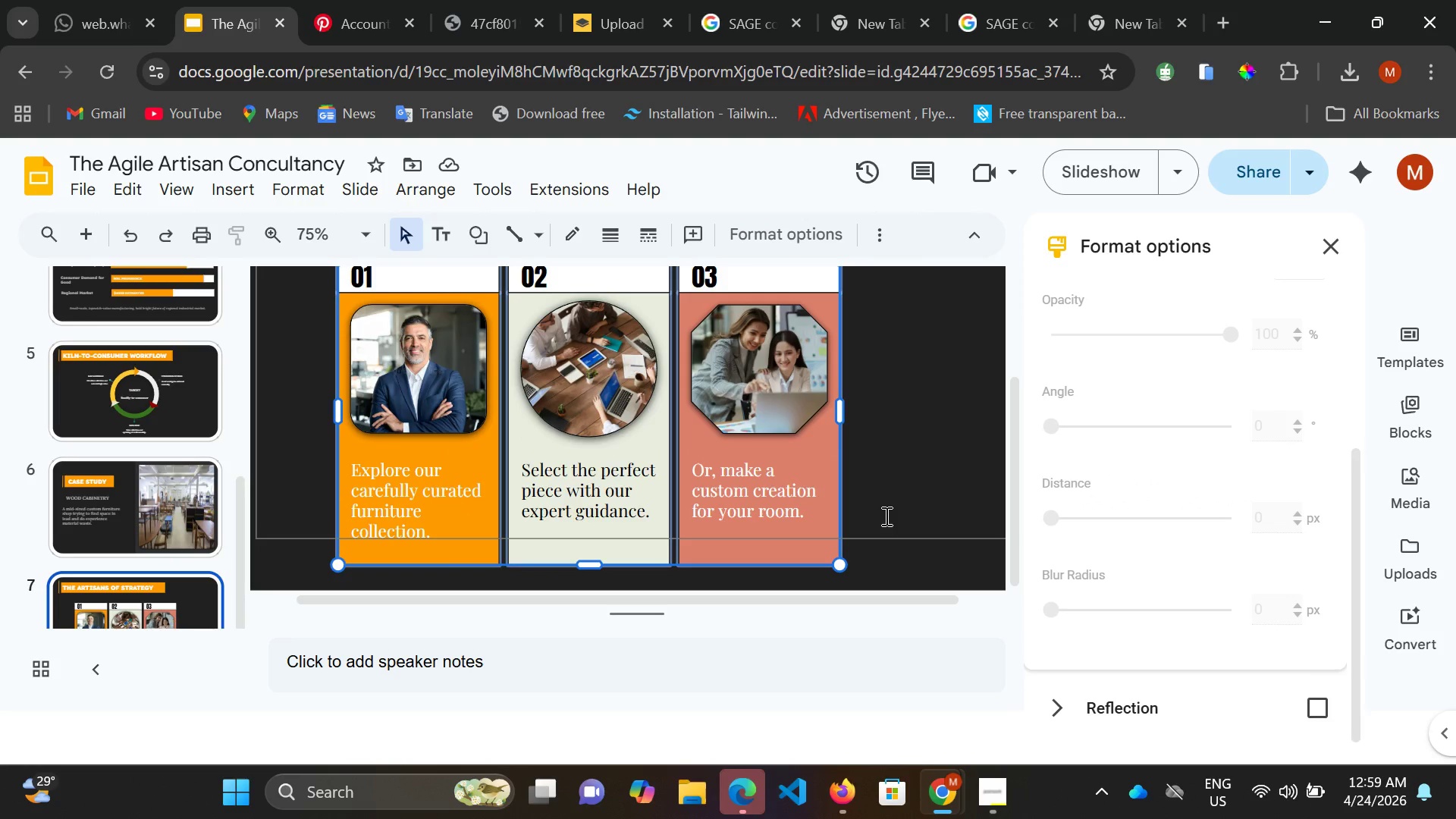 
scroll: coordinate [883, 516], scroll_direction: up, amount: 1.0
 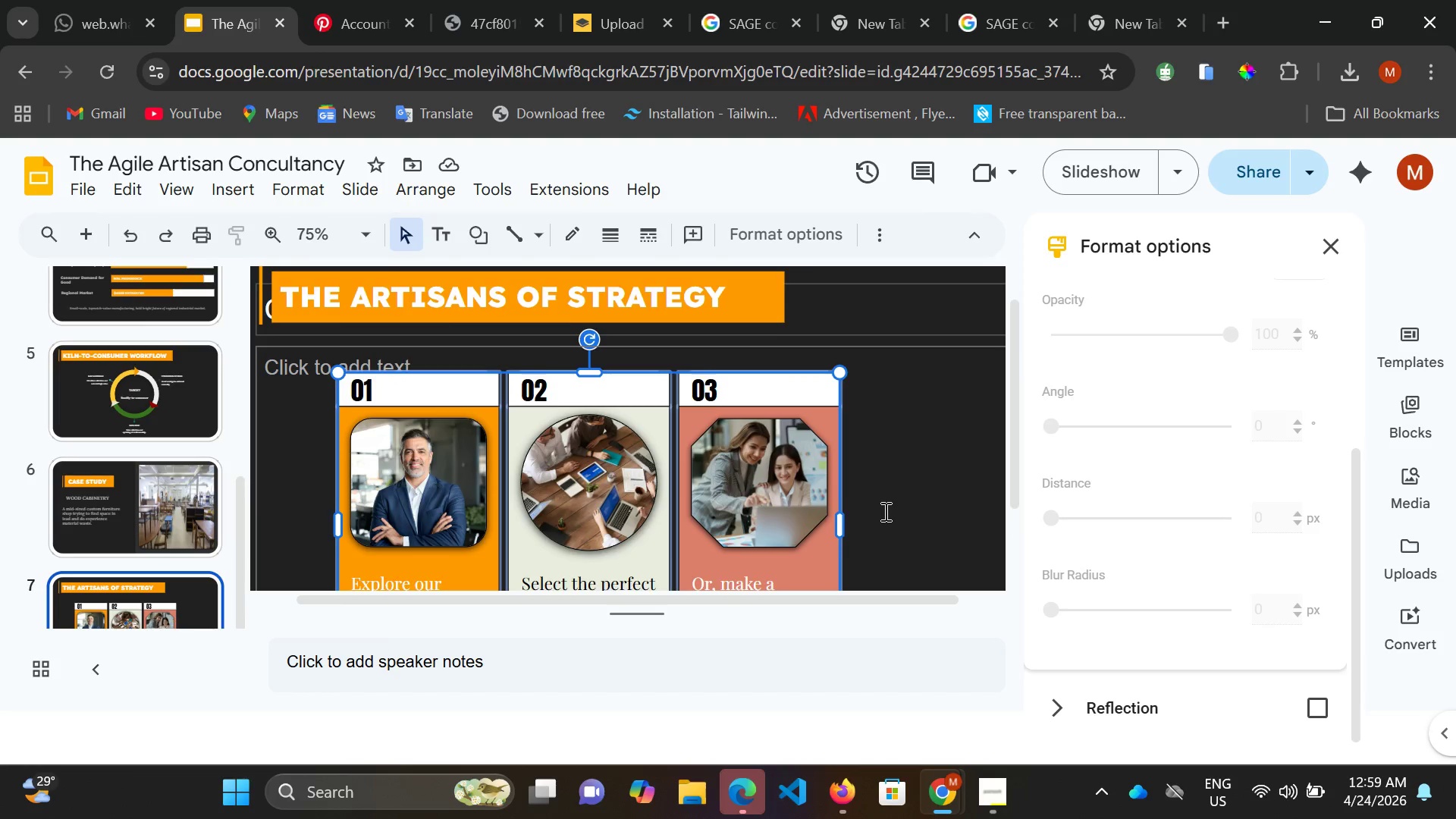 
scroll: coordinate [884, 511], scroll_direction: down, amount: 2.0
 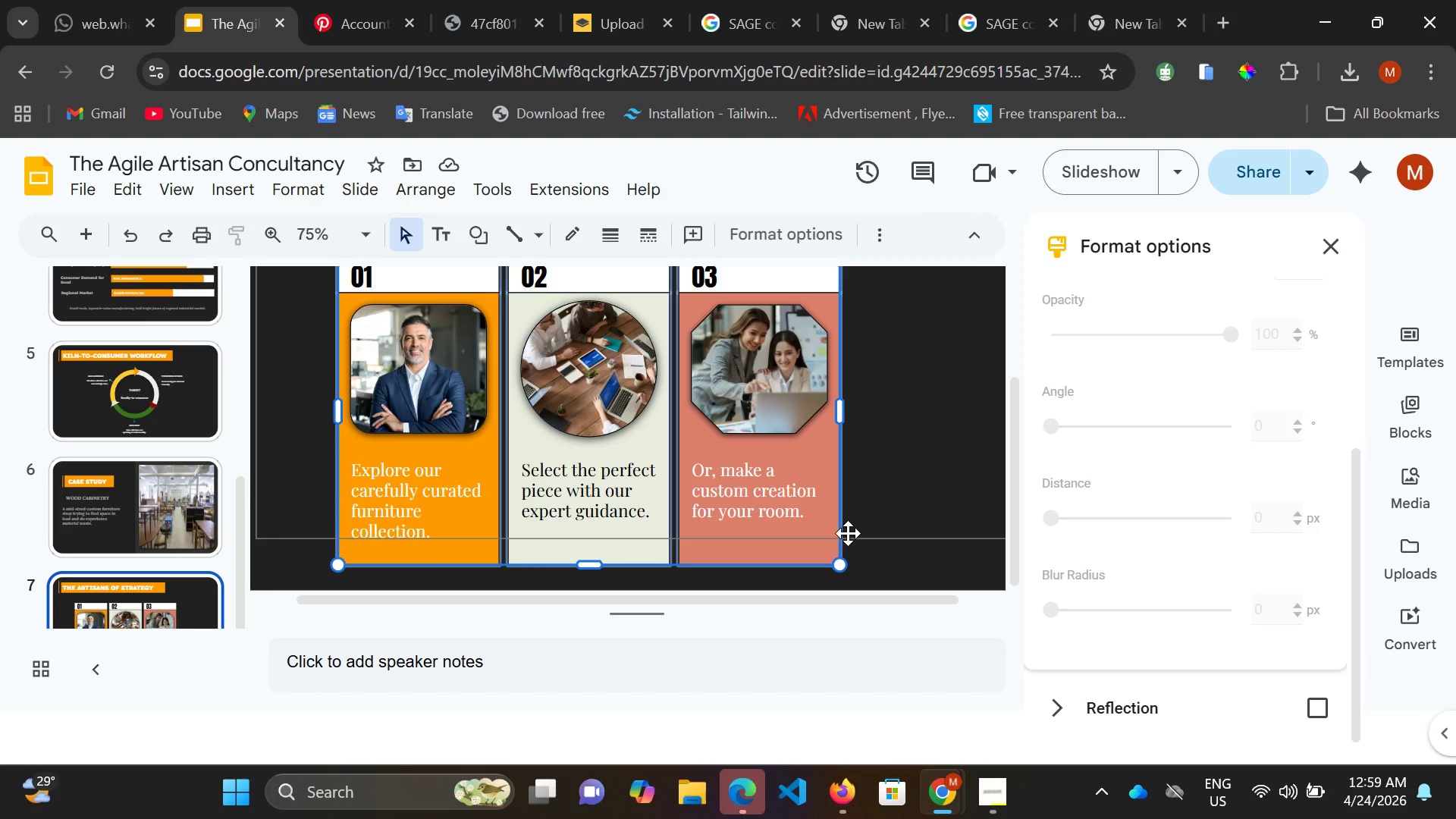 
wait(12.13)
 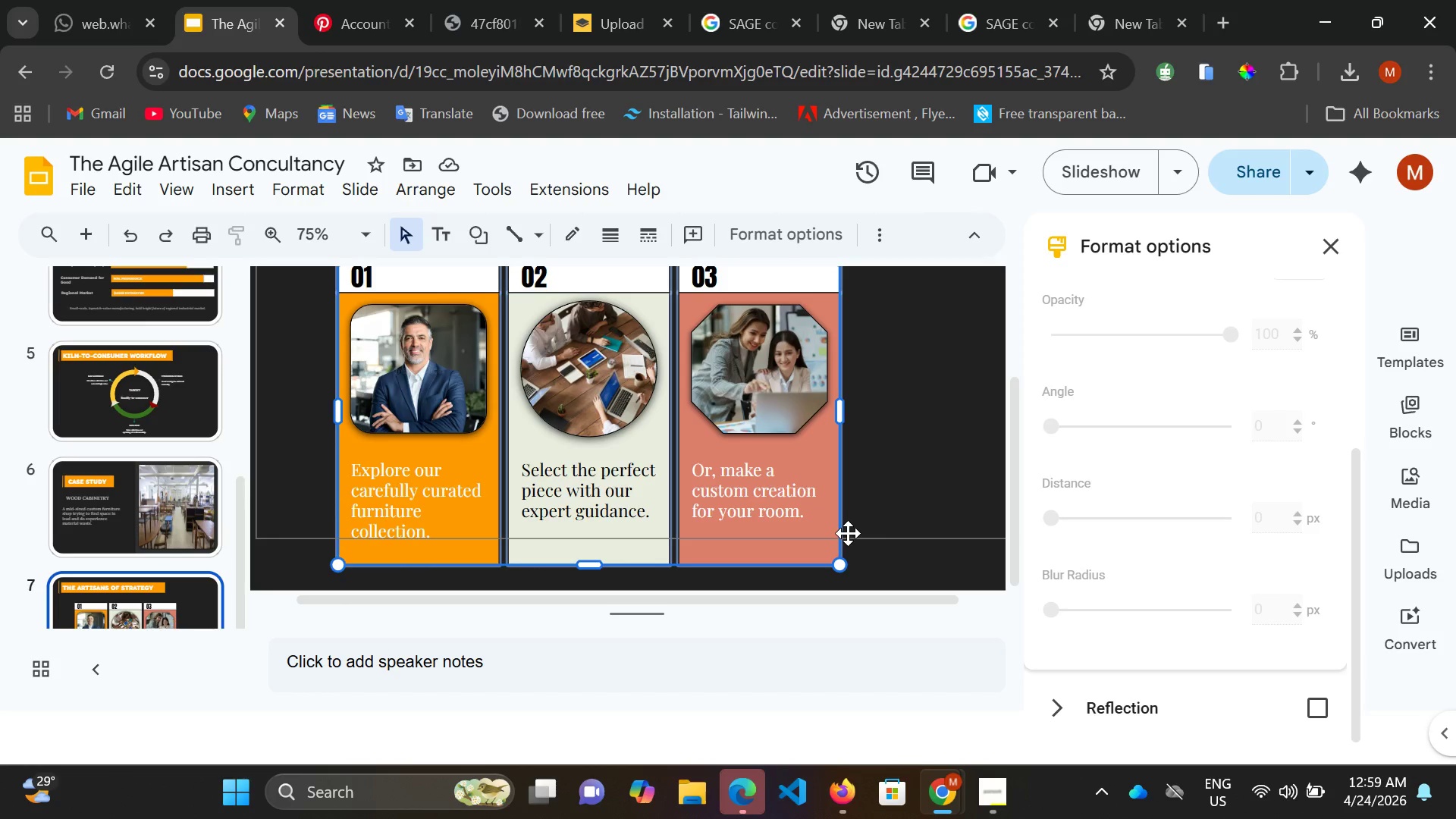 
scroll: coordinate [146, 525], scroll_direction: down, amount: 2.0
 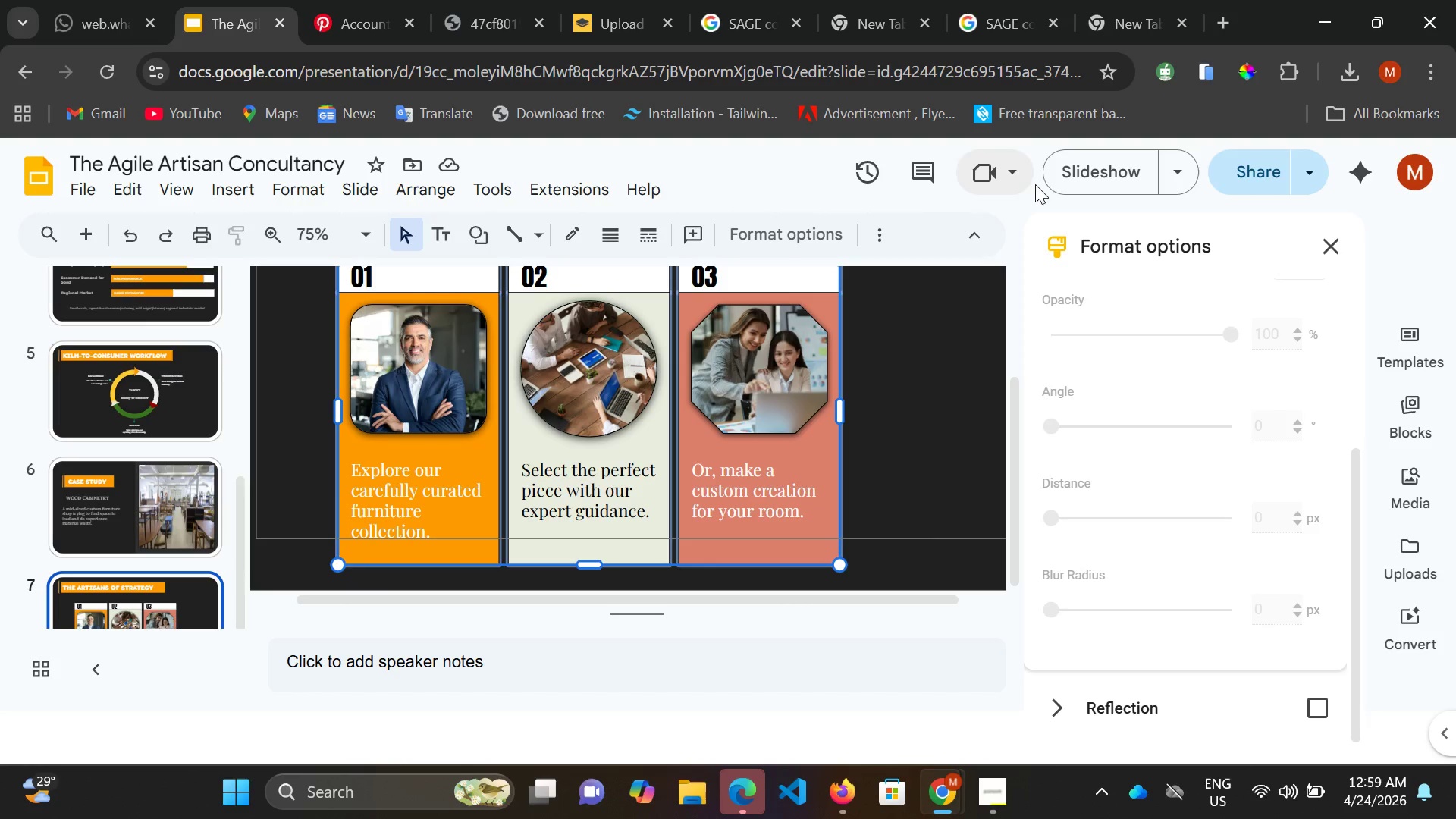 
left_click([1094, 177])
 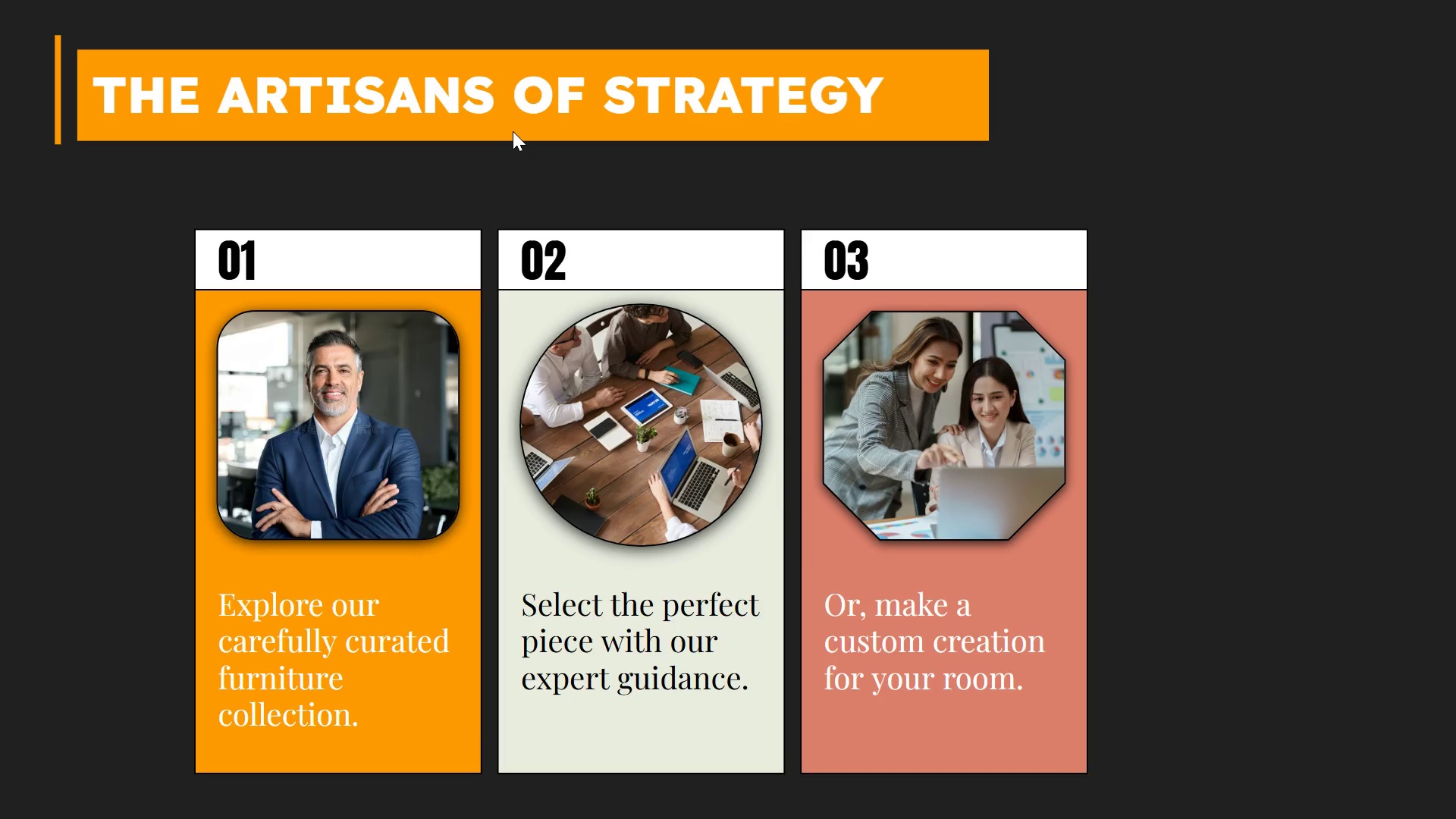 
wait(12.77)
 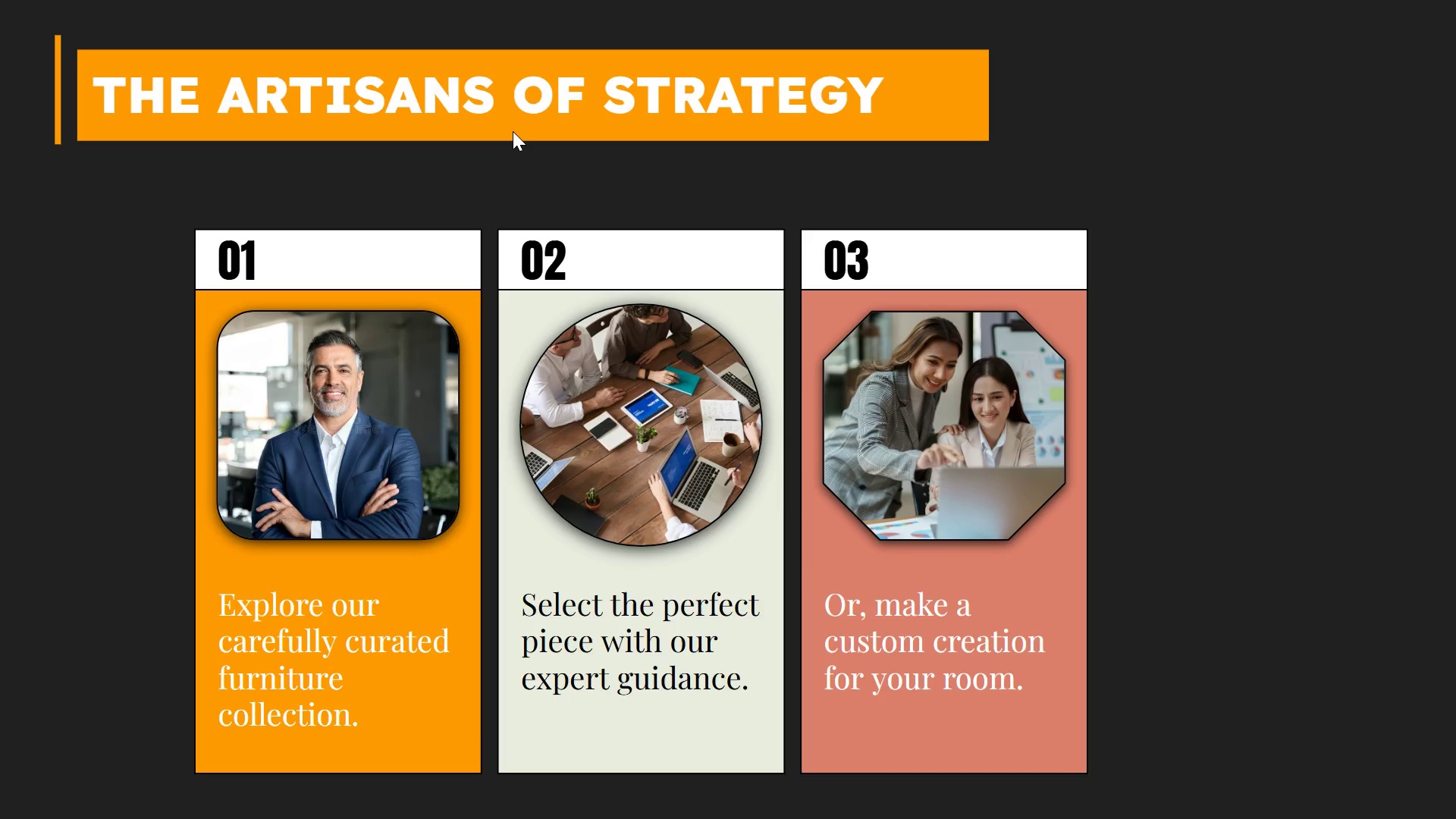 
double_click([838, 190])
 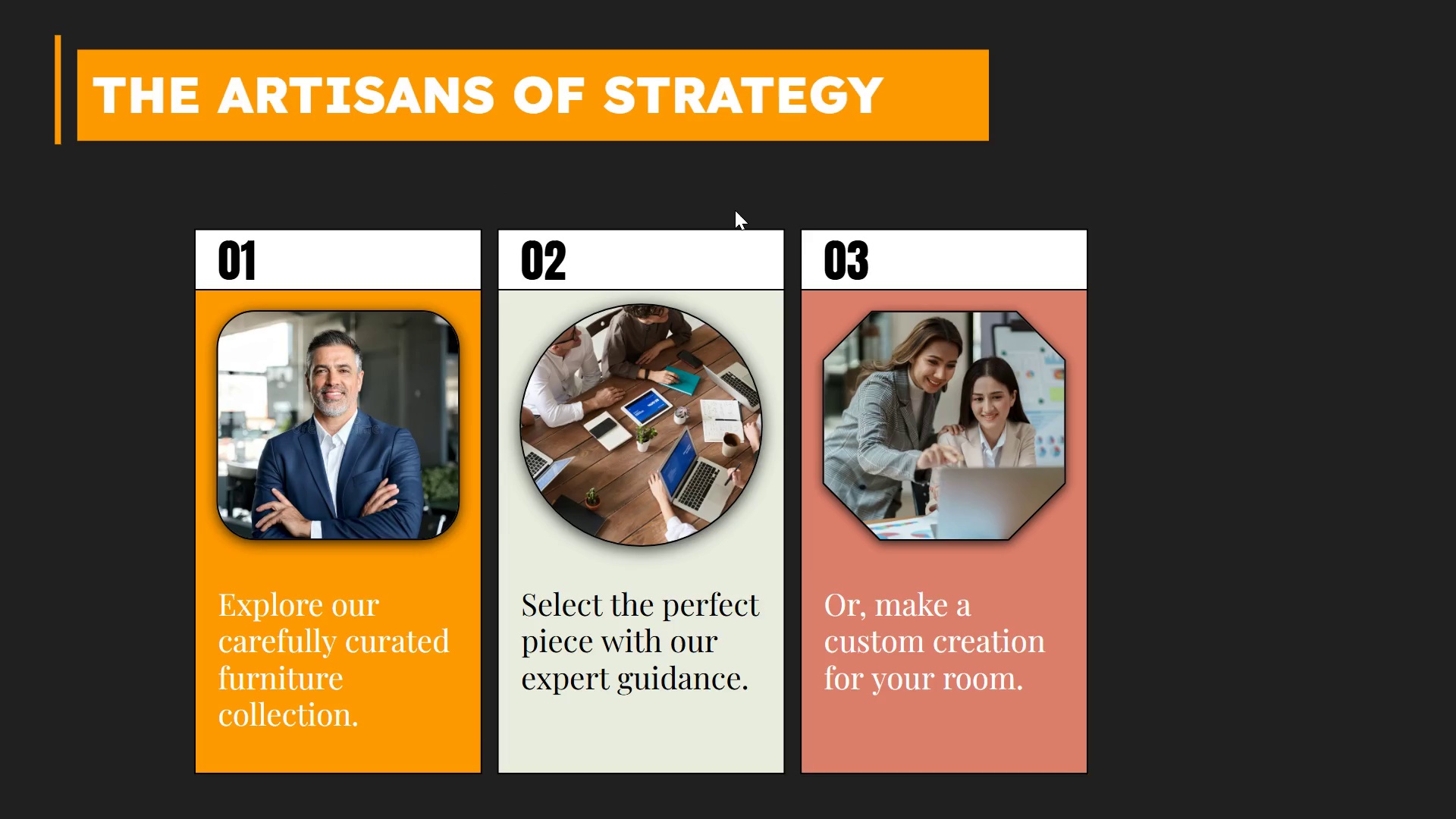 
key(Escape)
 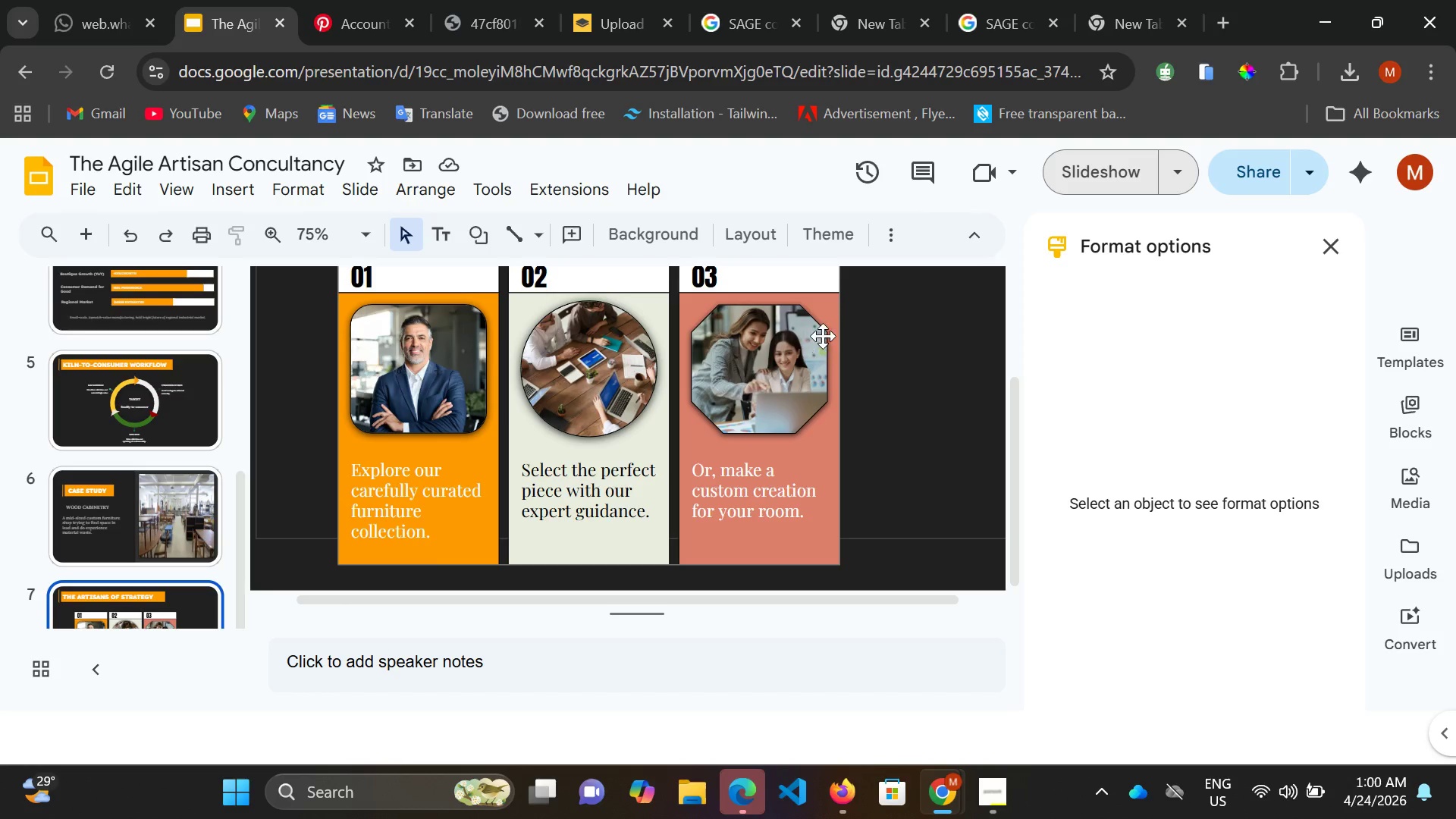 
scroll: coordinate [823, 336], scroll_direction: up, amount: 1.0
 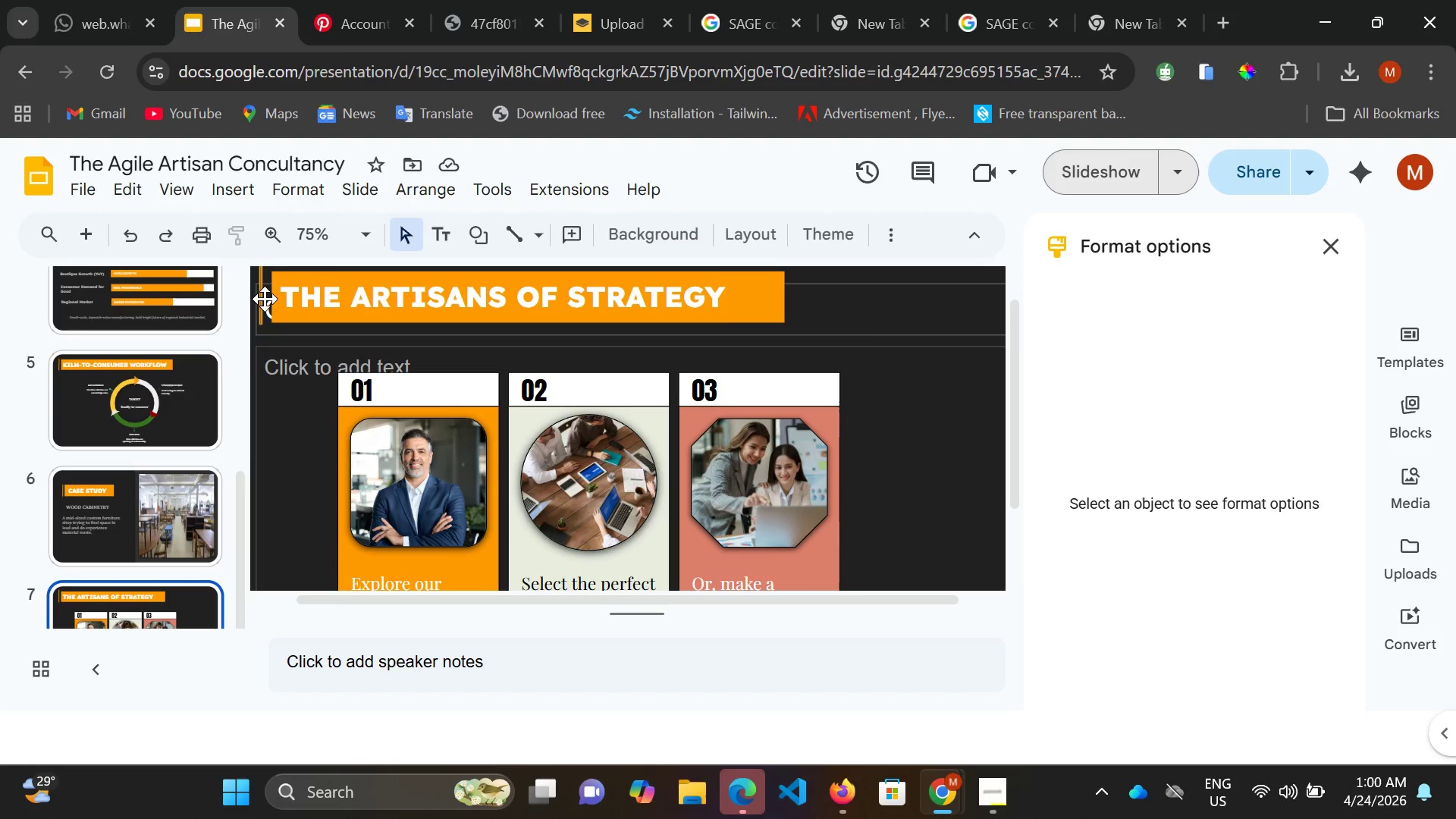 
left_click([265, 298])
 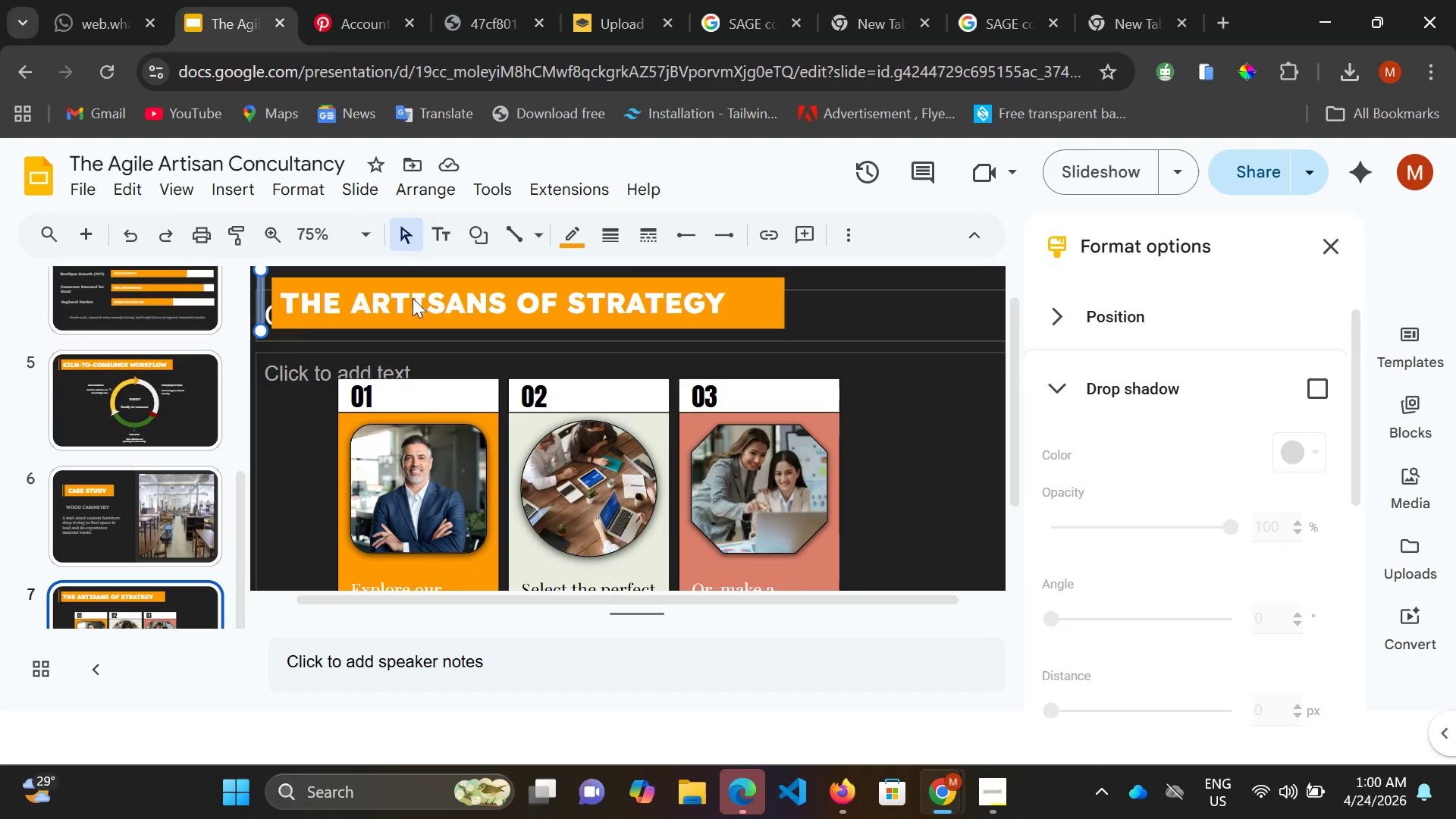 
scroll: coordinate [413, 298], scroll_direction: up, amount: 1.0
 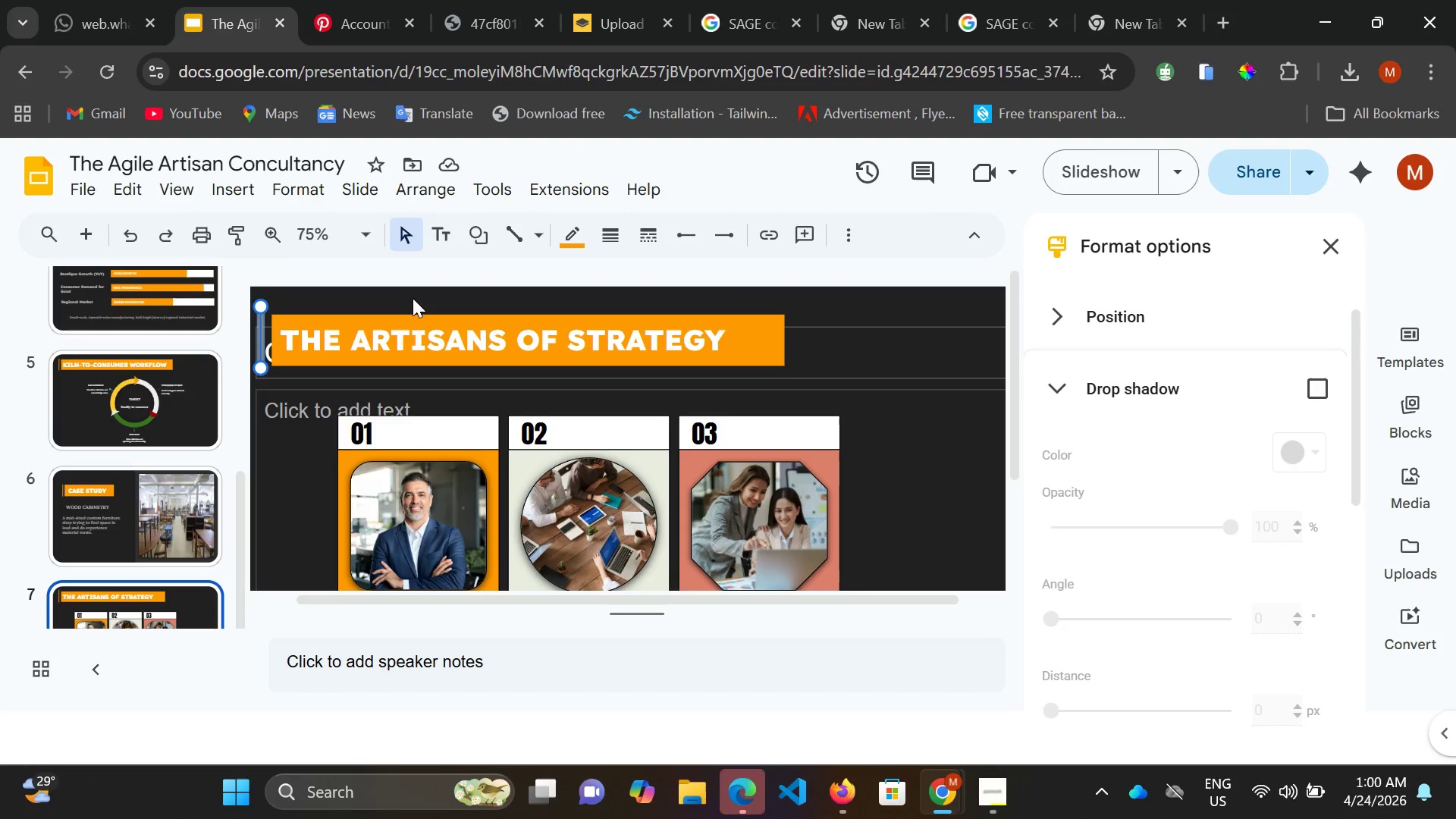 
key(ArrowDown)
 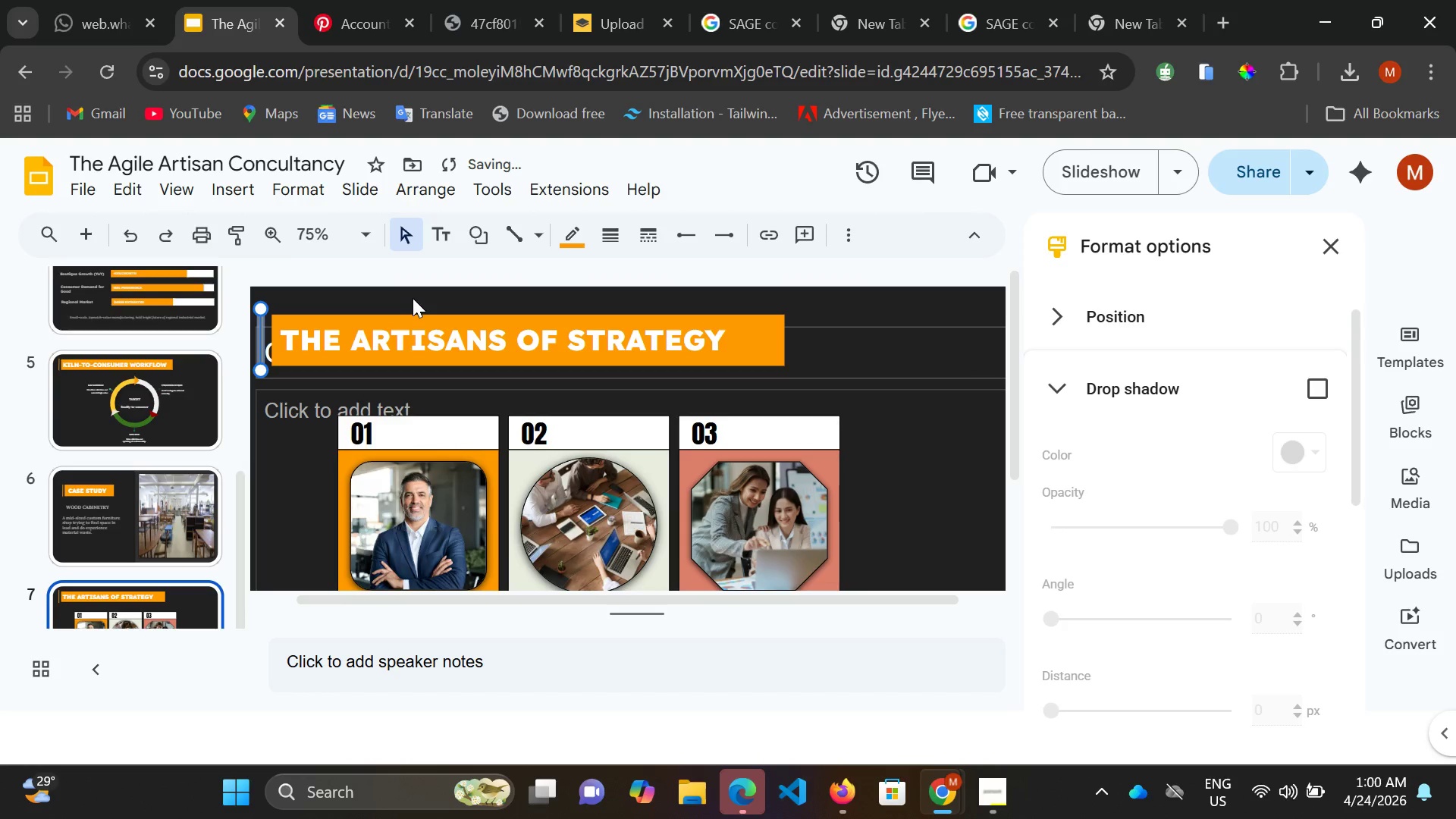 
key(ArrowDown)
 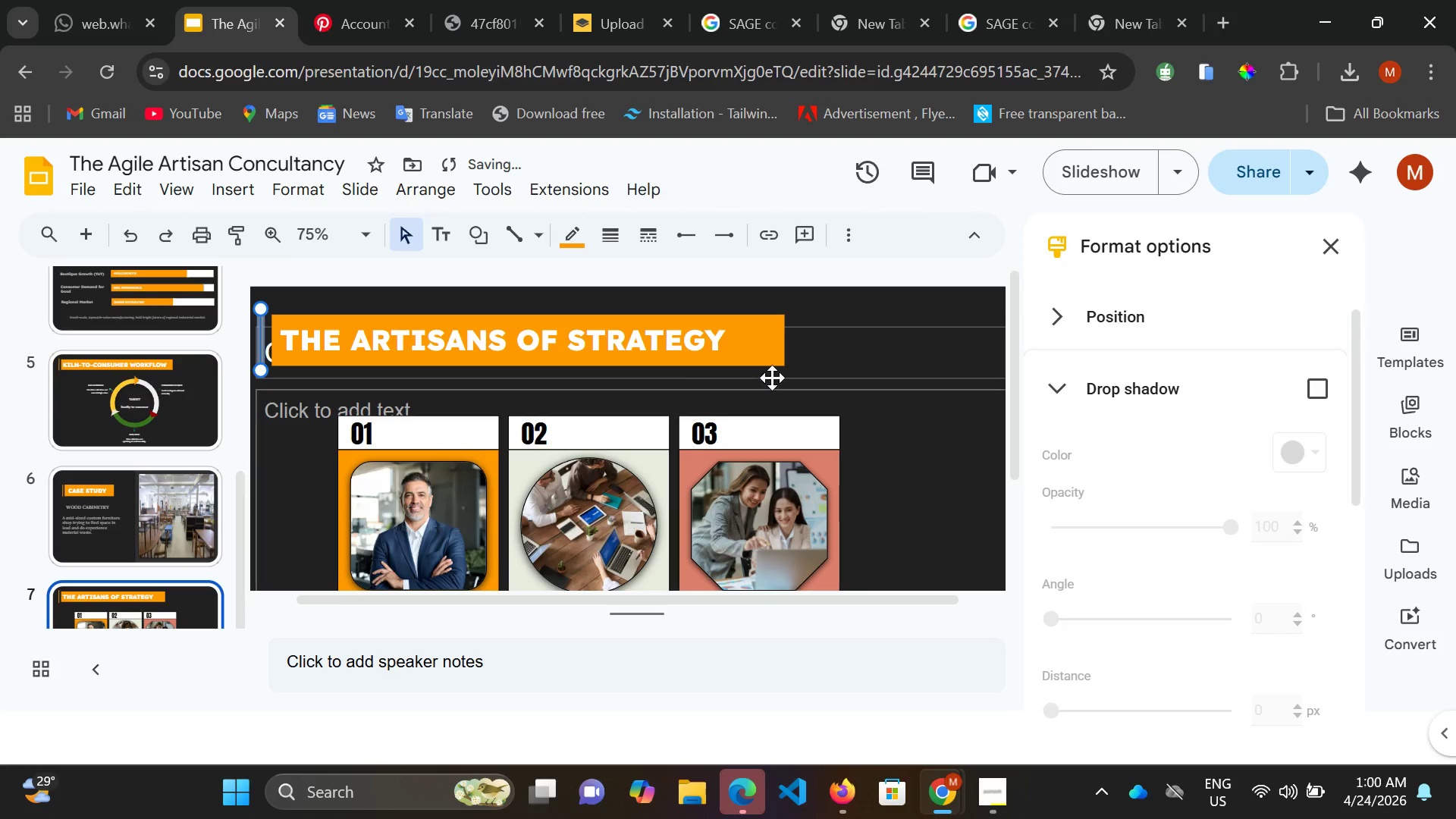 
left_click([815, 350])
 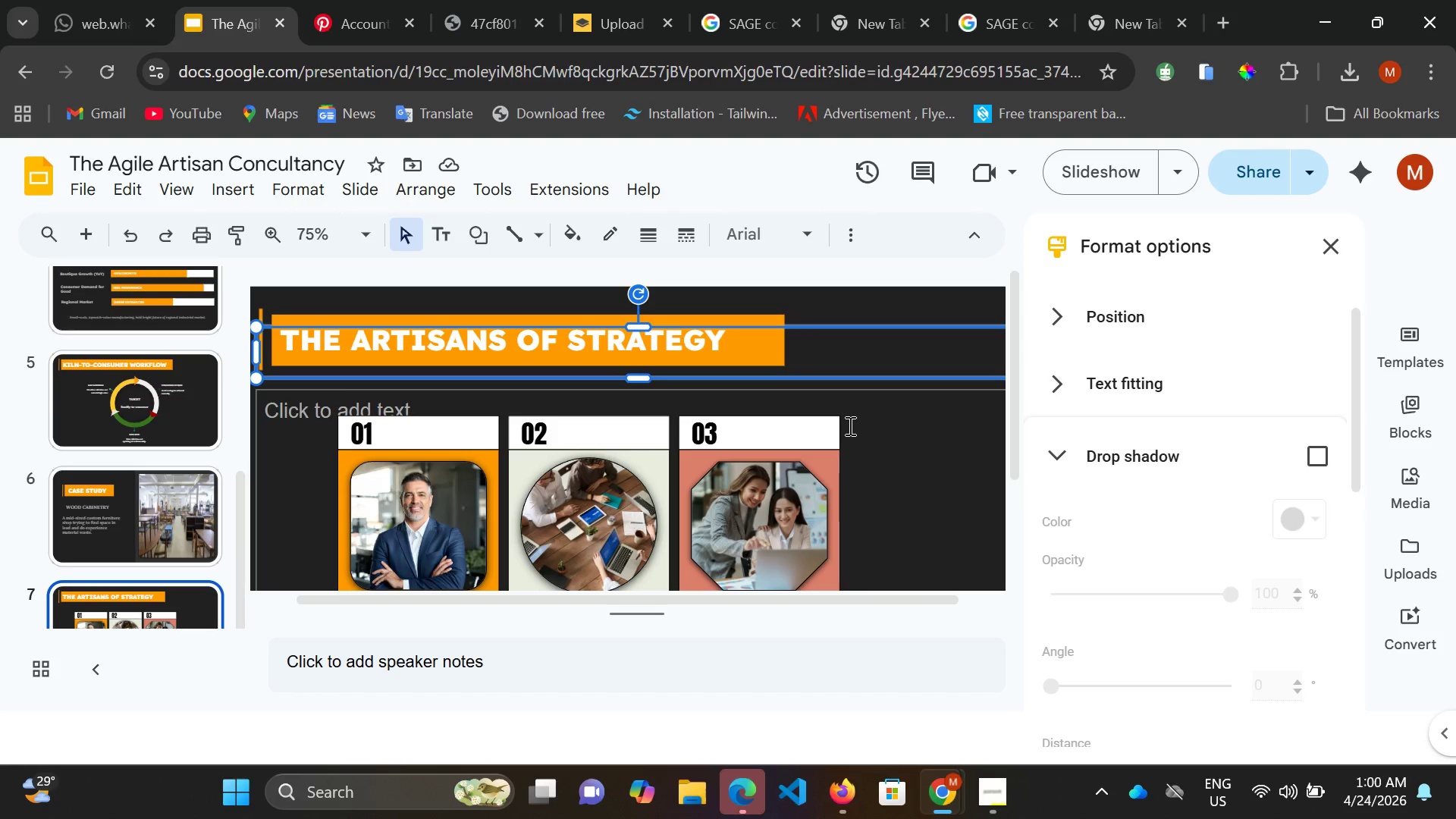 
wait(8.61)
 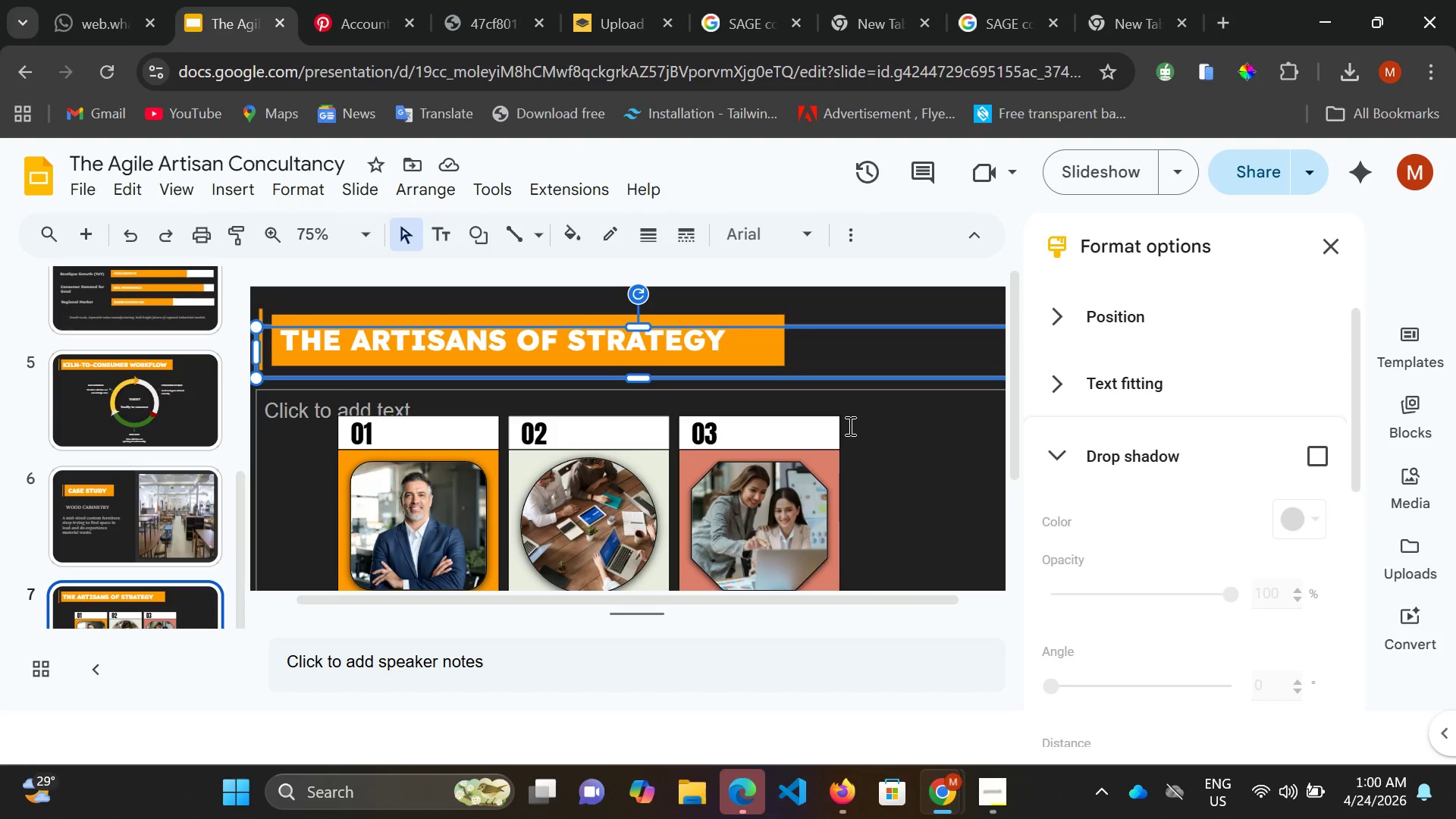 
scroll: coordinate [828, 447], scroll_direction: down, amount: 2.0
 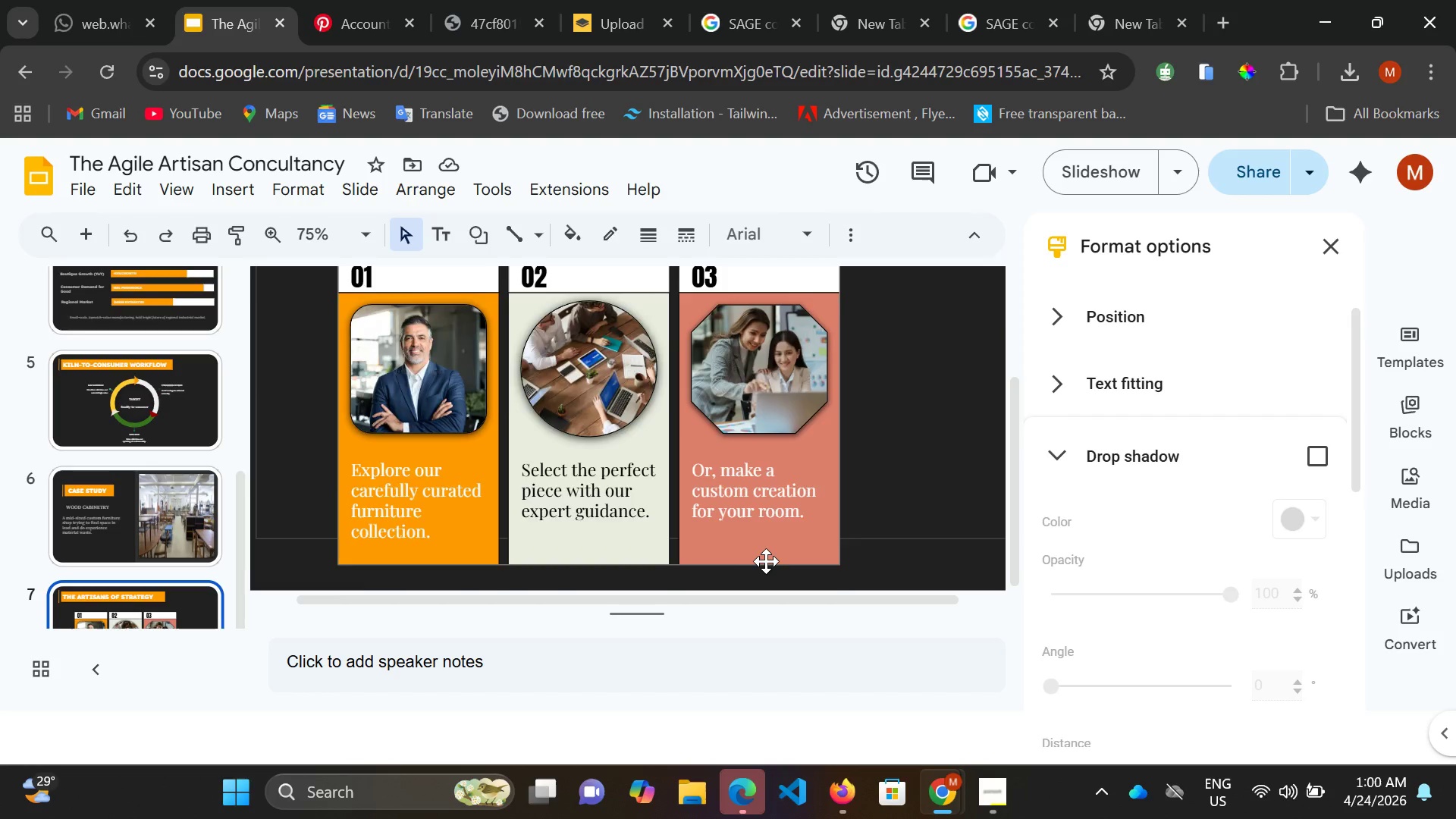 
left_click([766, 561])
 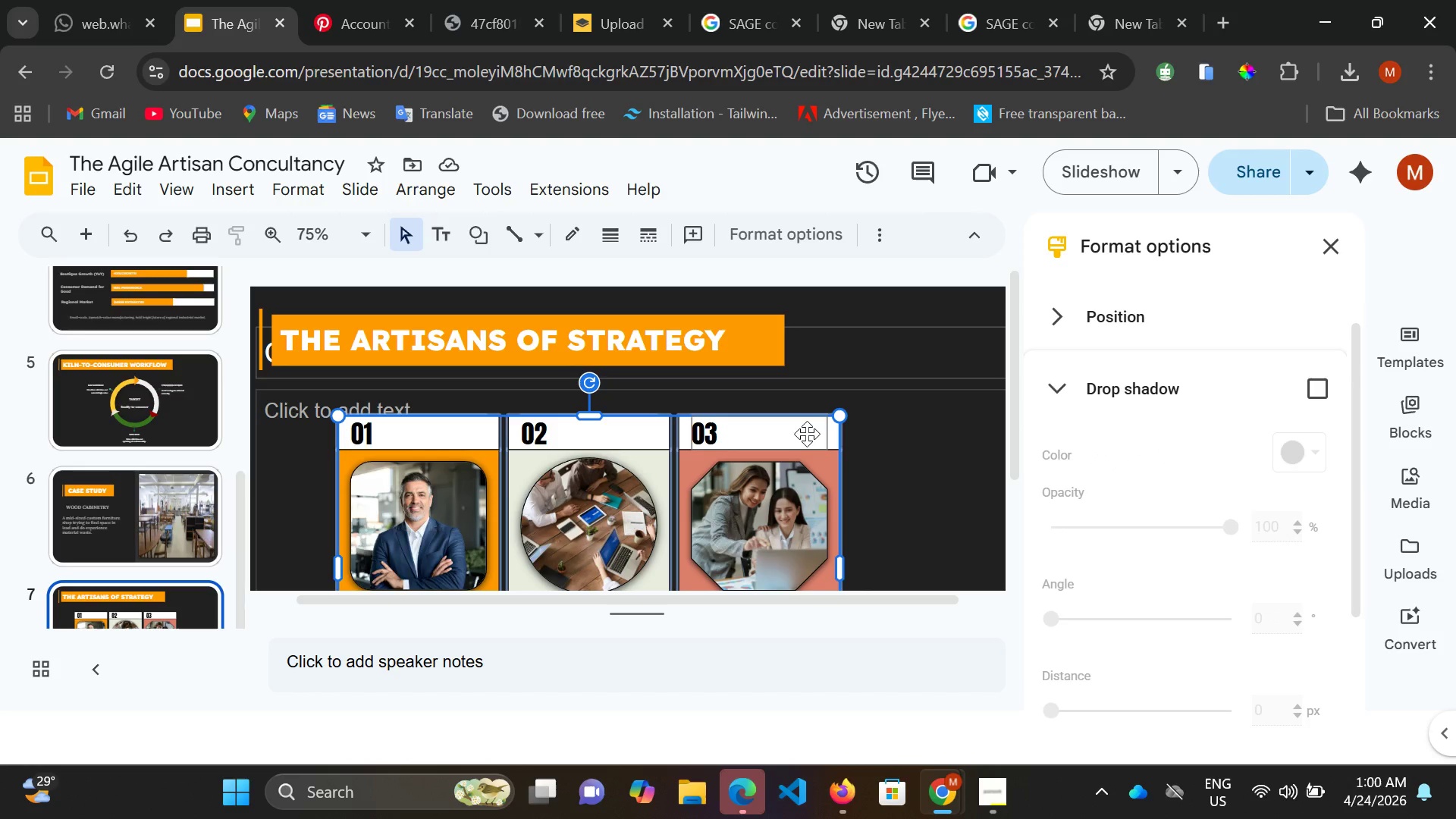 
scroll: coordinate [817, 410], scroll_direction: down, amount: 3.0
 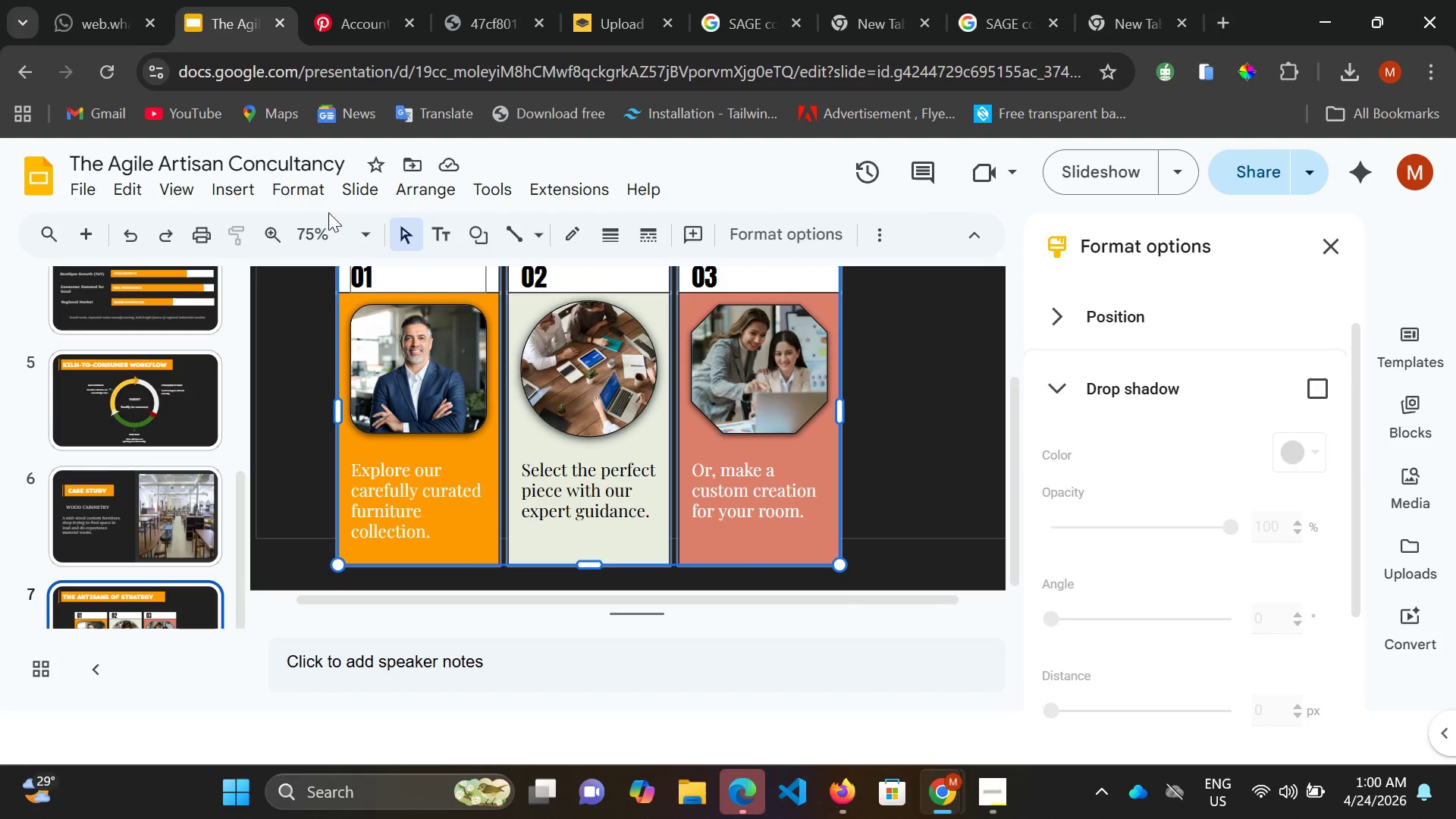 
left_click([361, 231])
 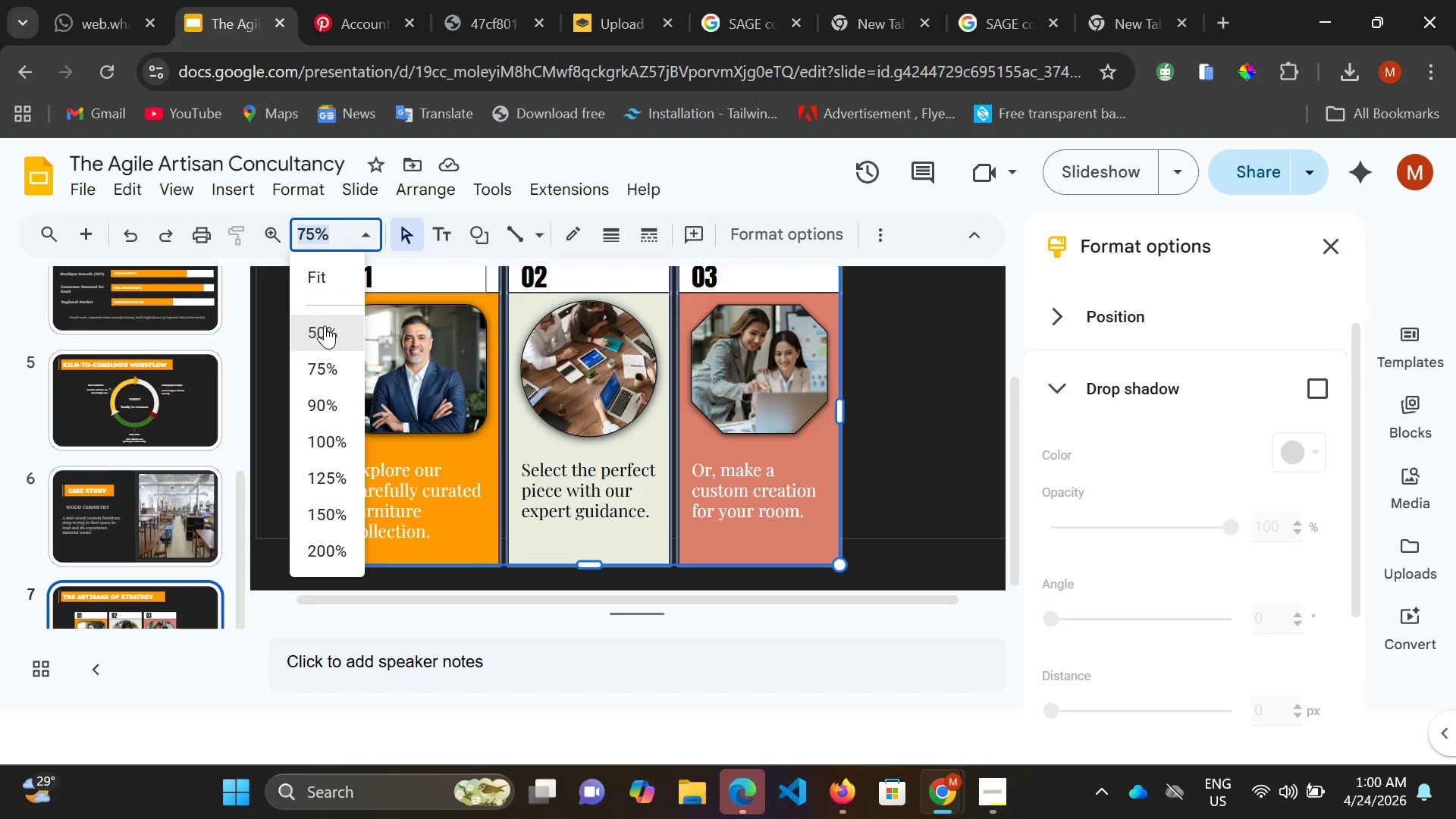 
left_click([325, 325])
 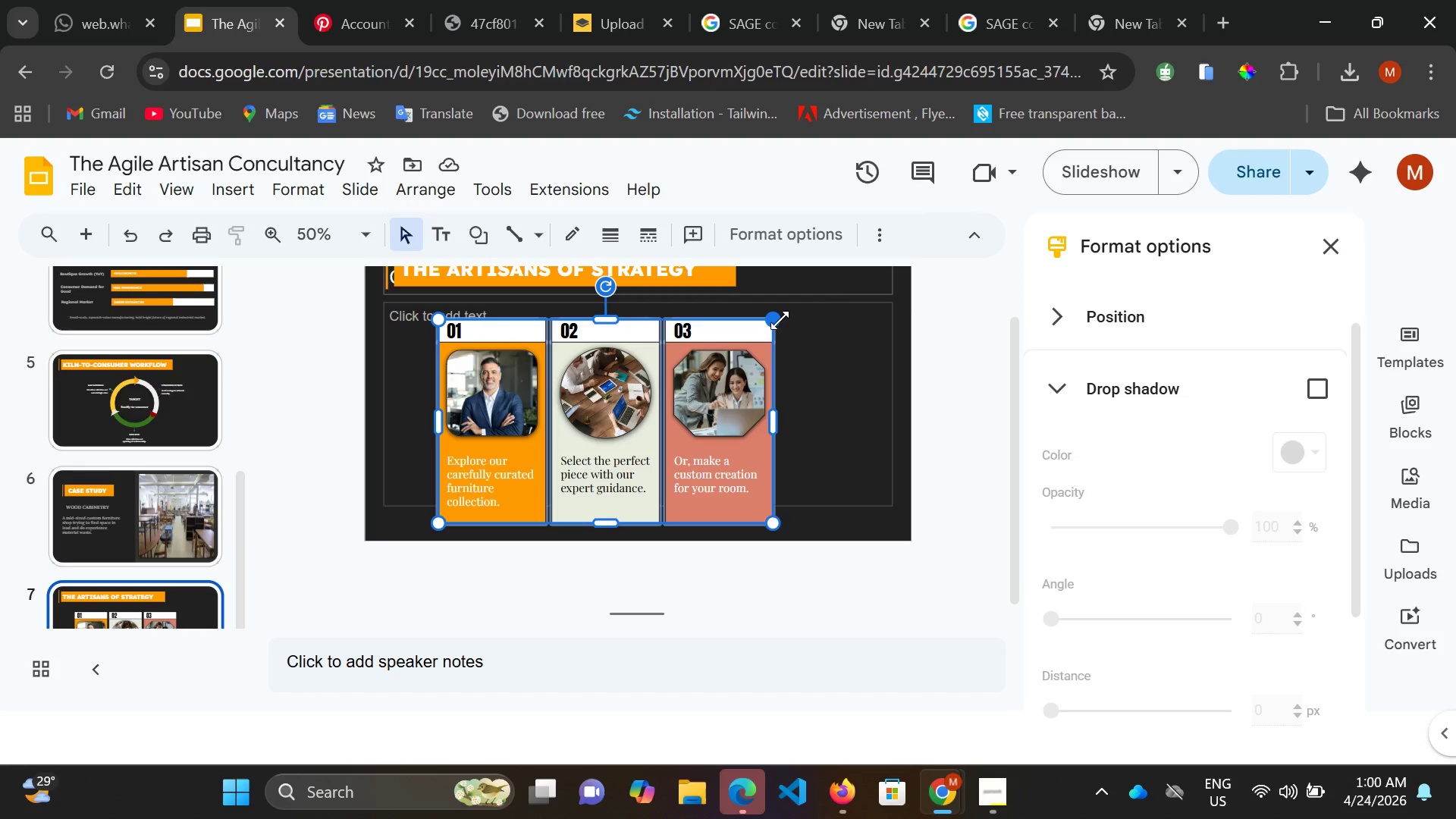 
left_click_drag(start_coordinate=[780, 318], to_coordinate=[798, 308])
 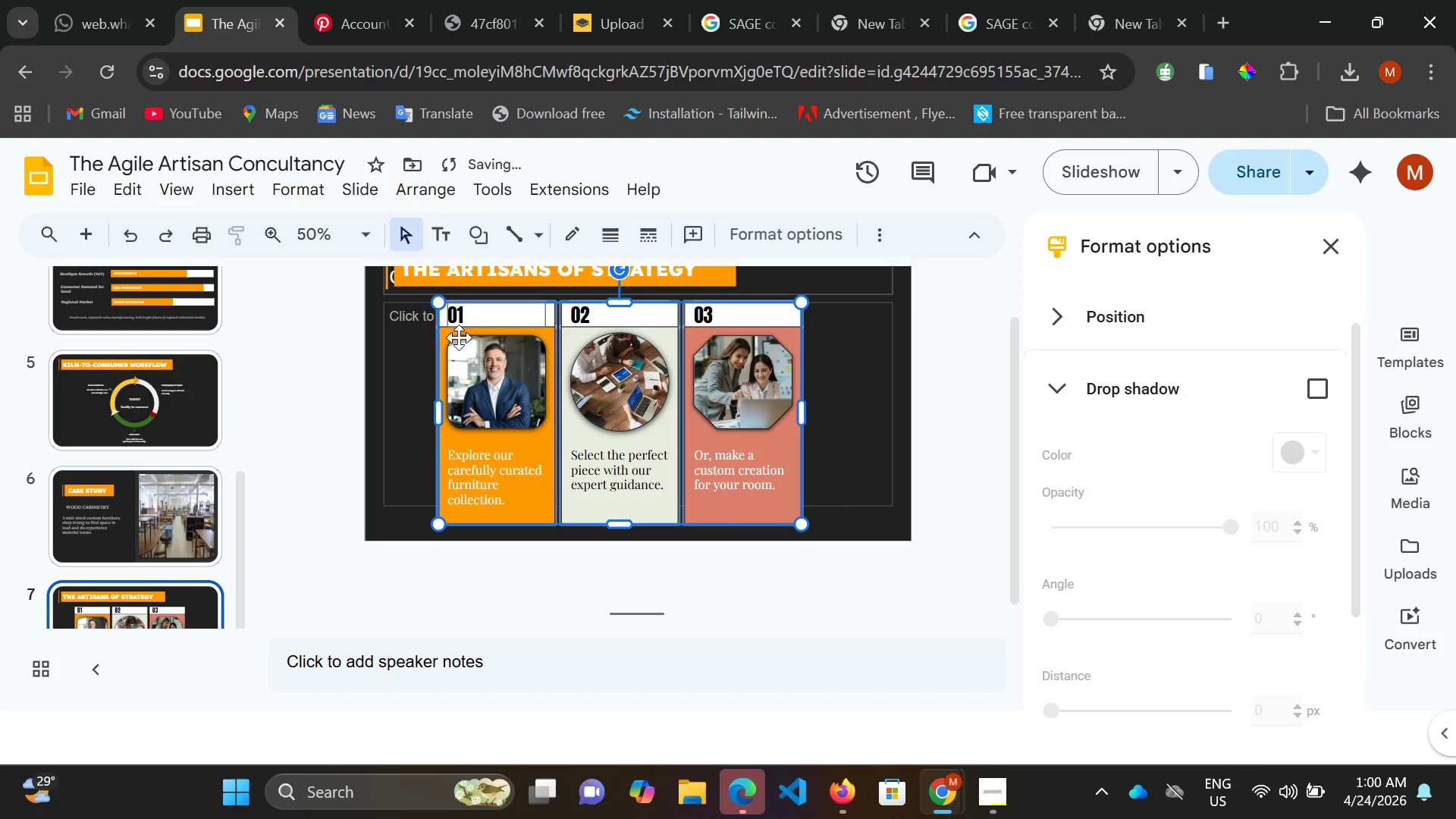 
scroll: coordinate [404, 337], scroll_direction: up, amount: 1.0
 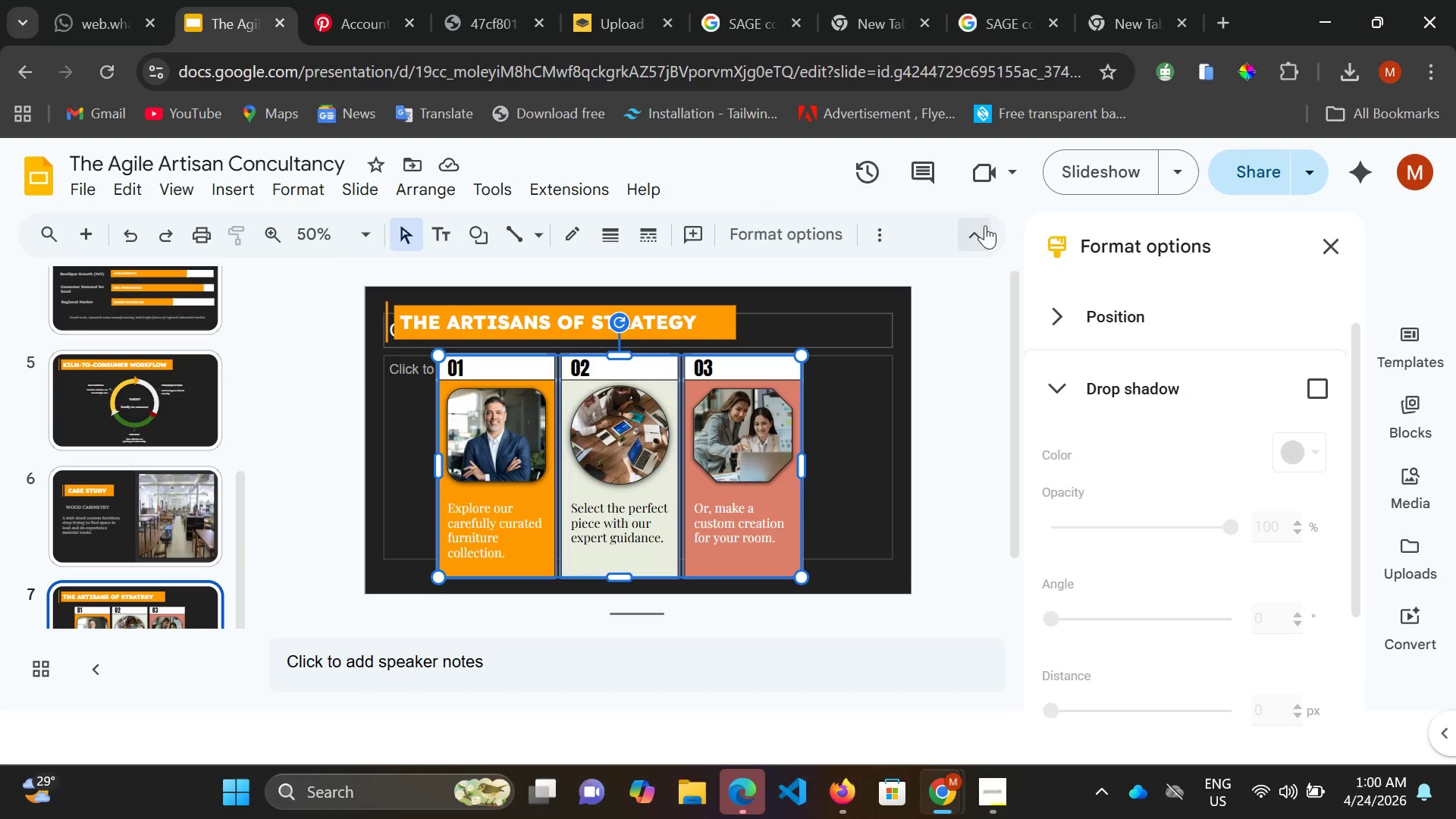 
left_click([1084, 180])
 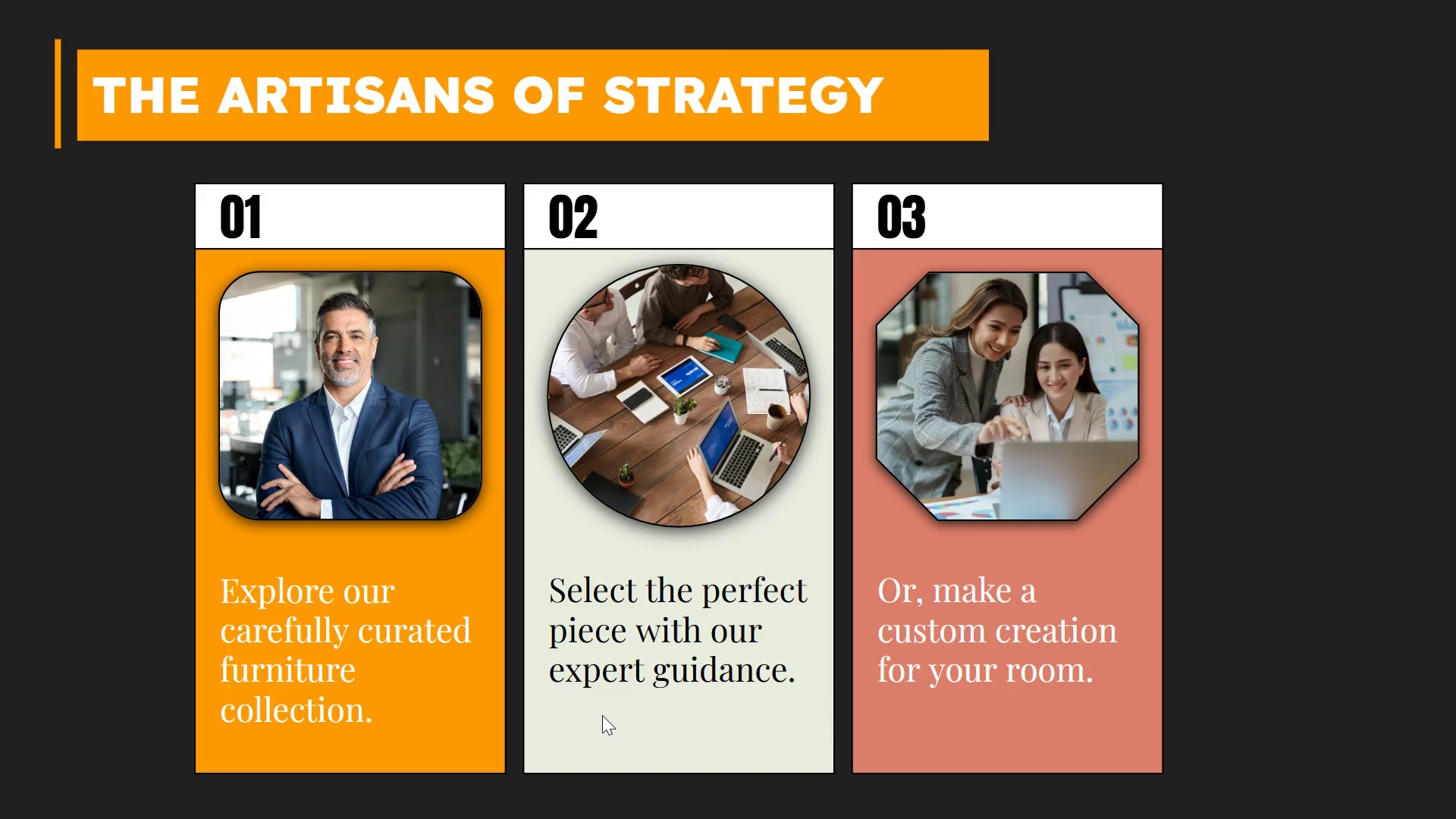 
wait(14.72)
 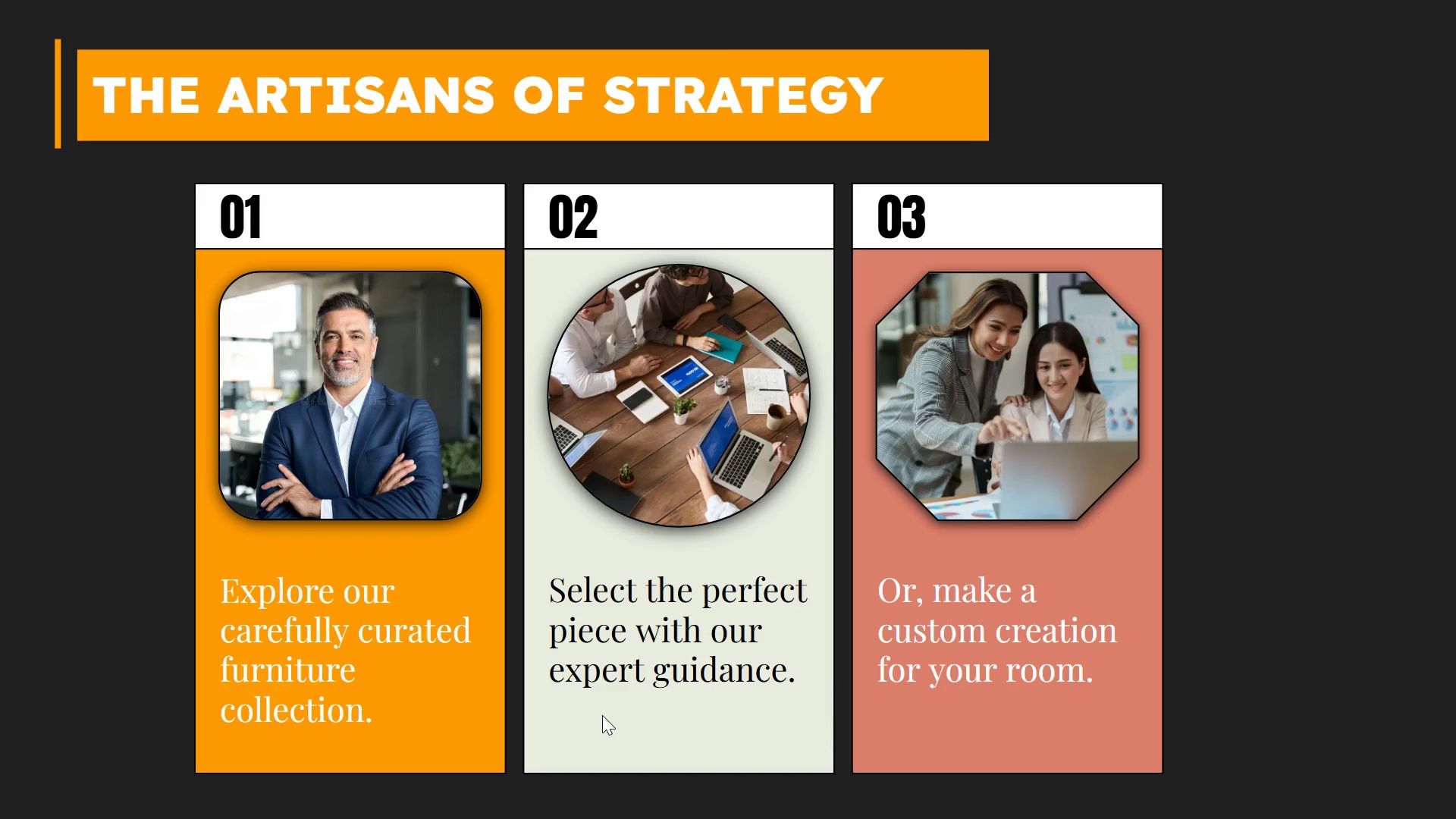 
key(Escape)
 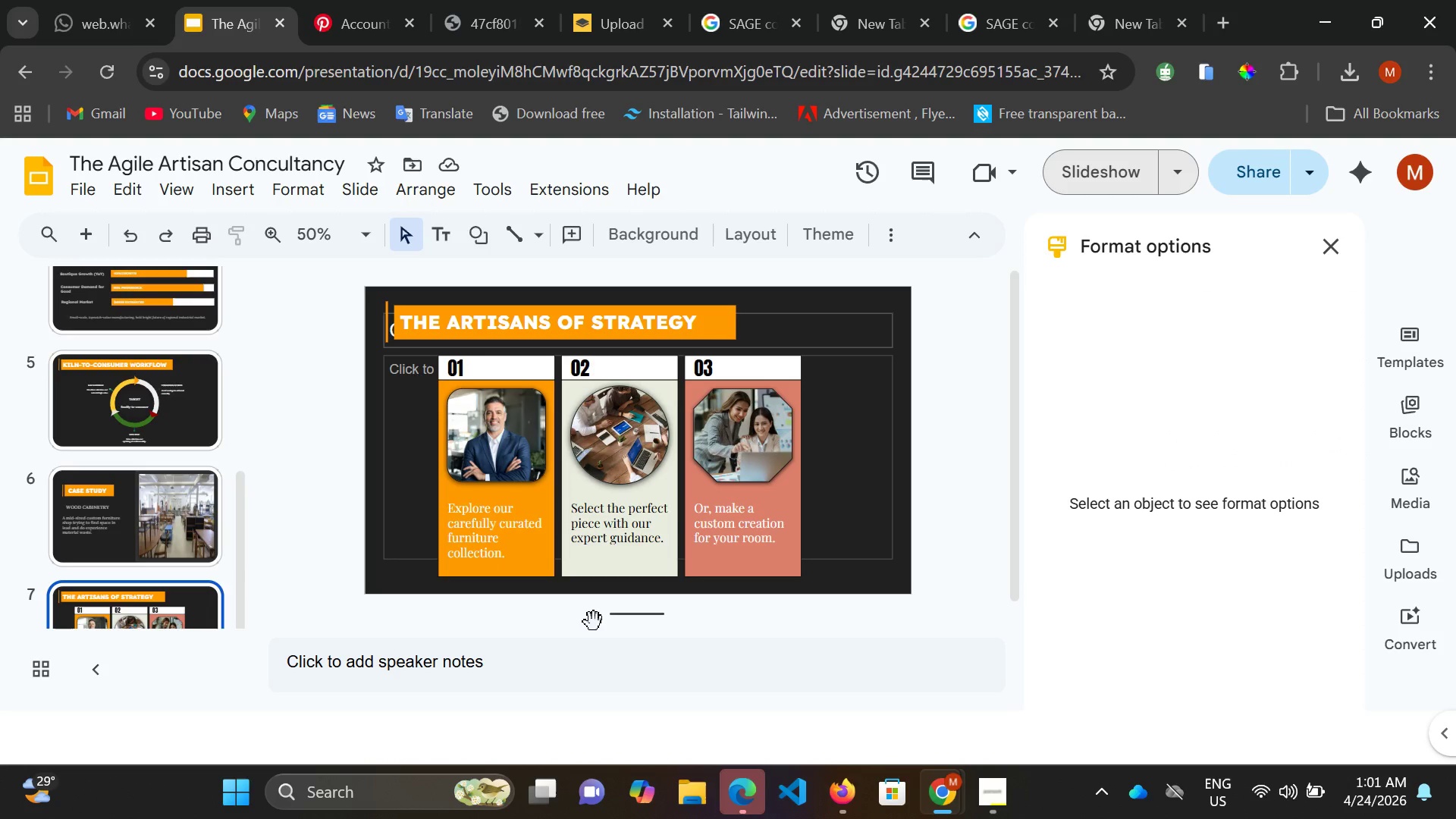 
wait(9.23)
 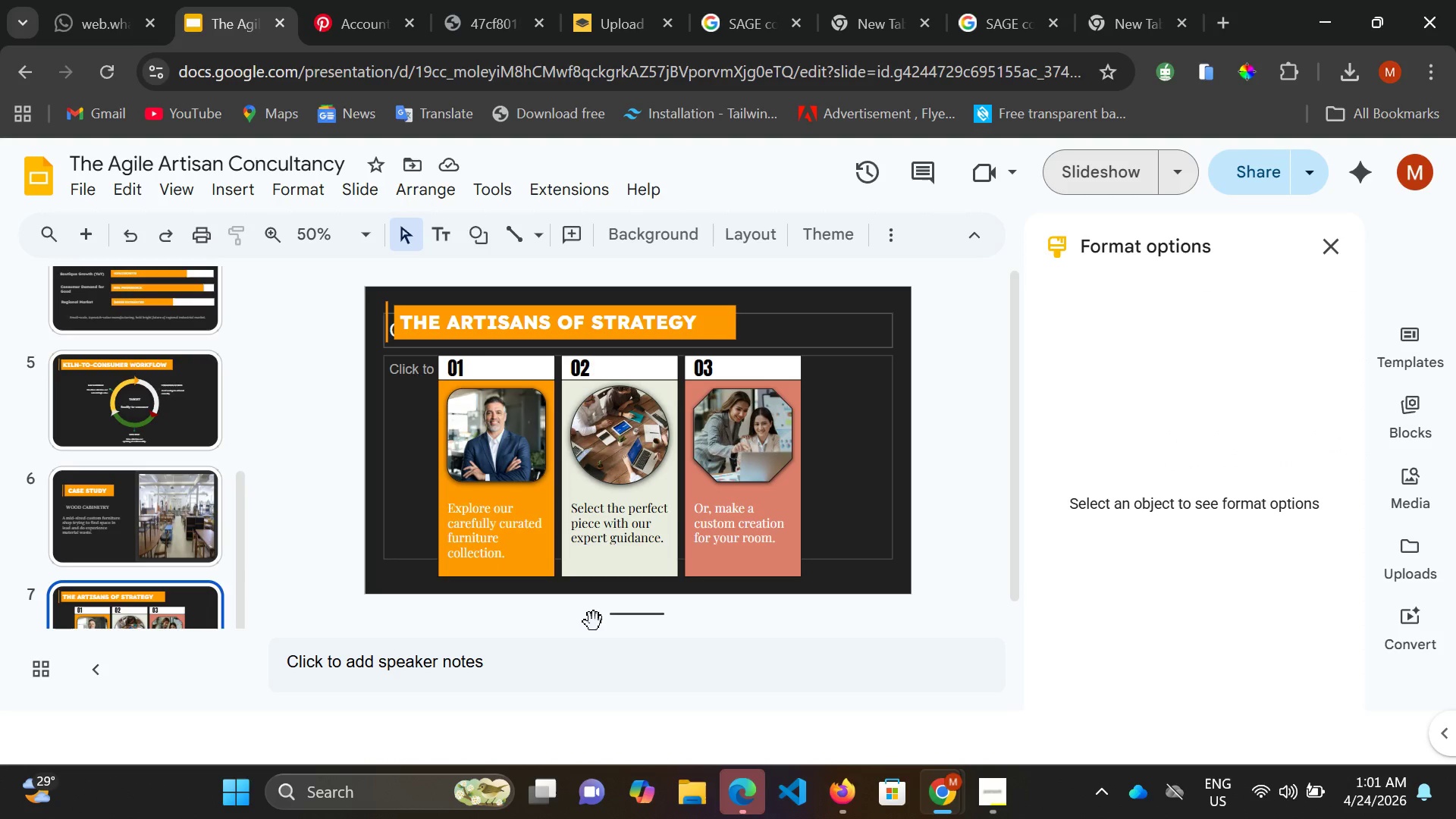 
left_click([466, 366])
 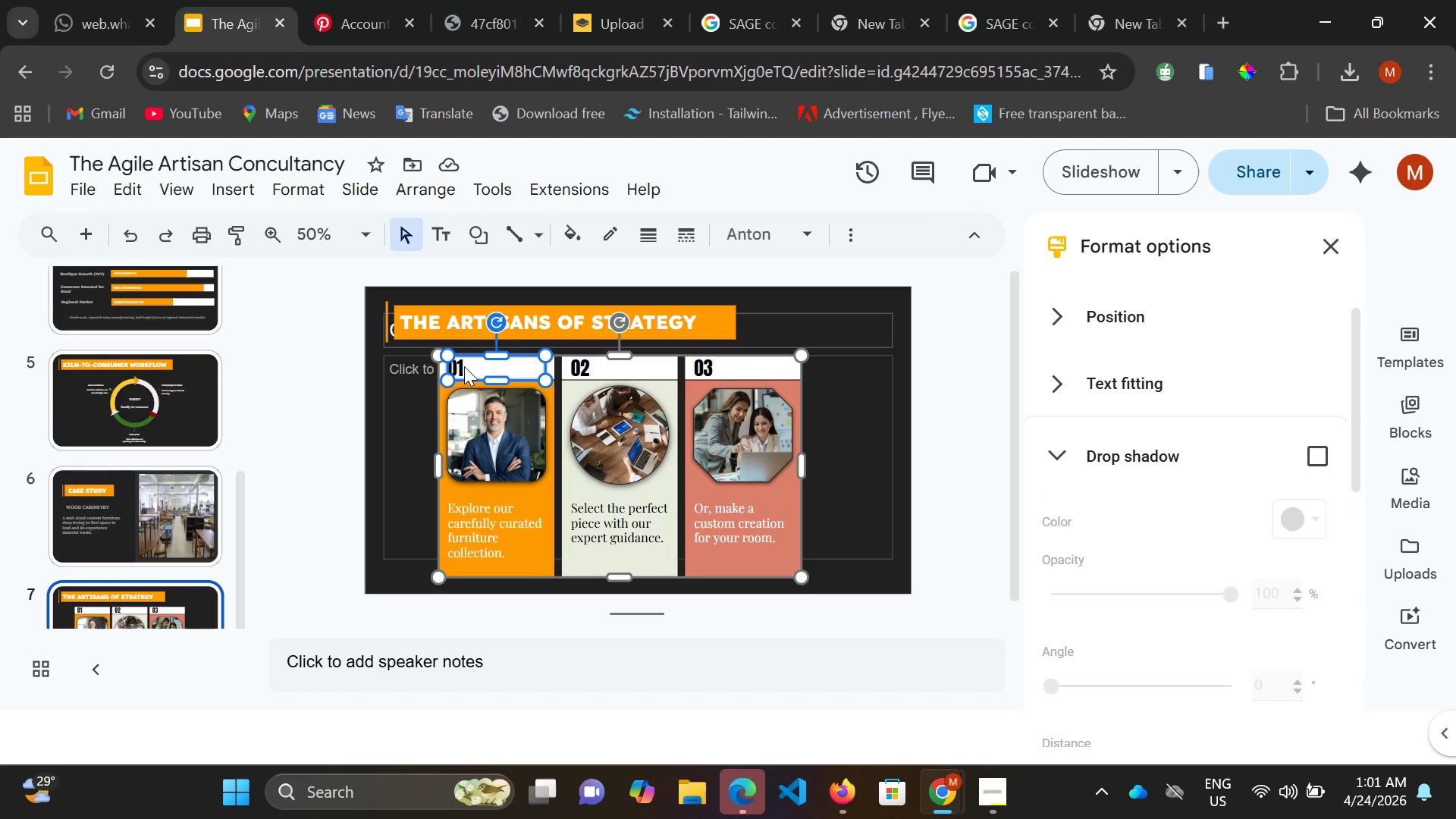 
double_click([464, 366])
 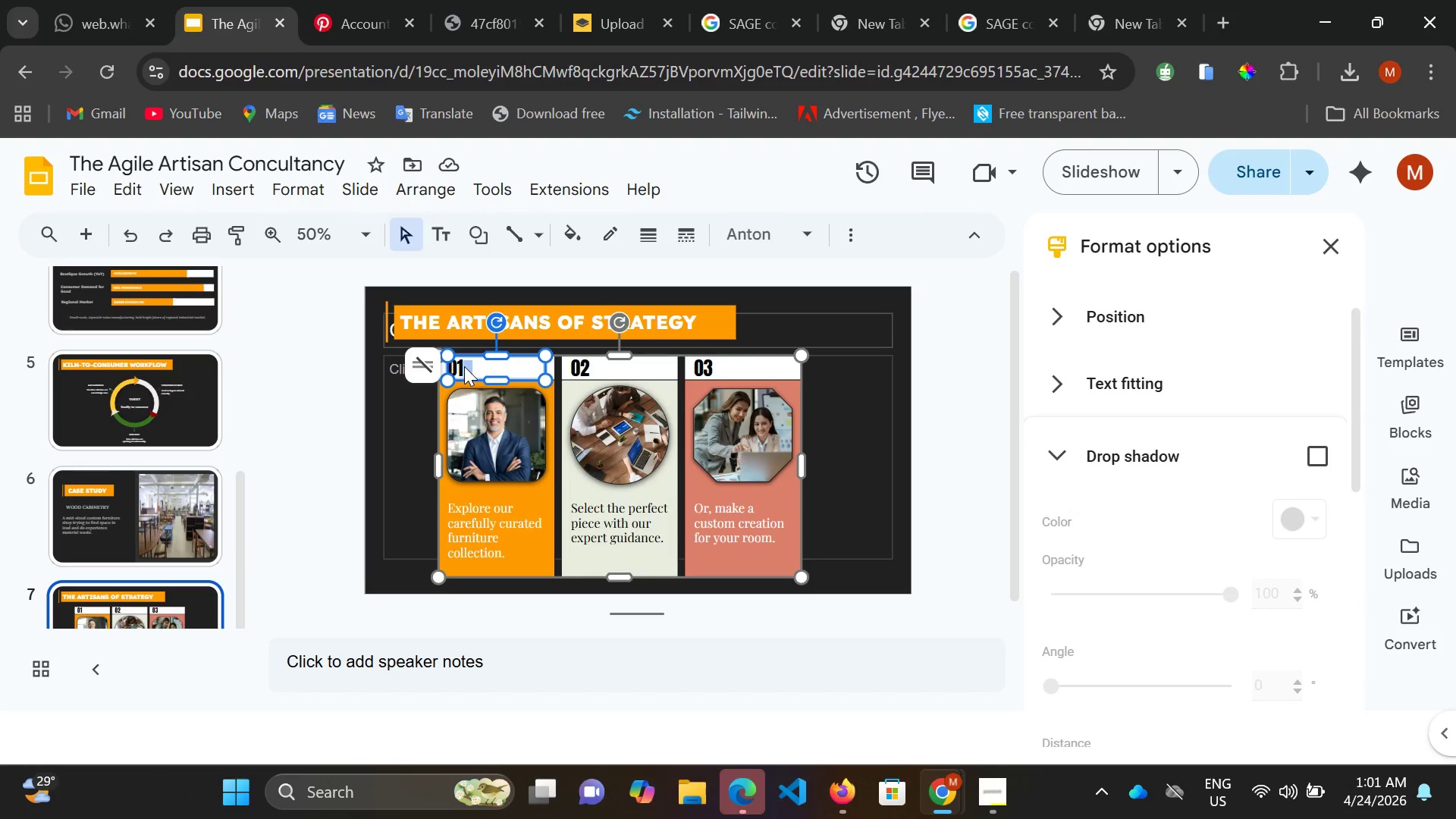 
triple_click([464, 366])
 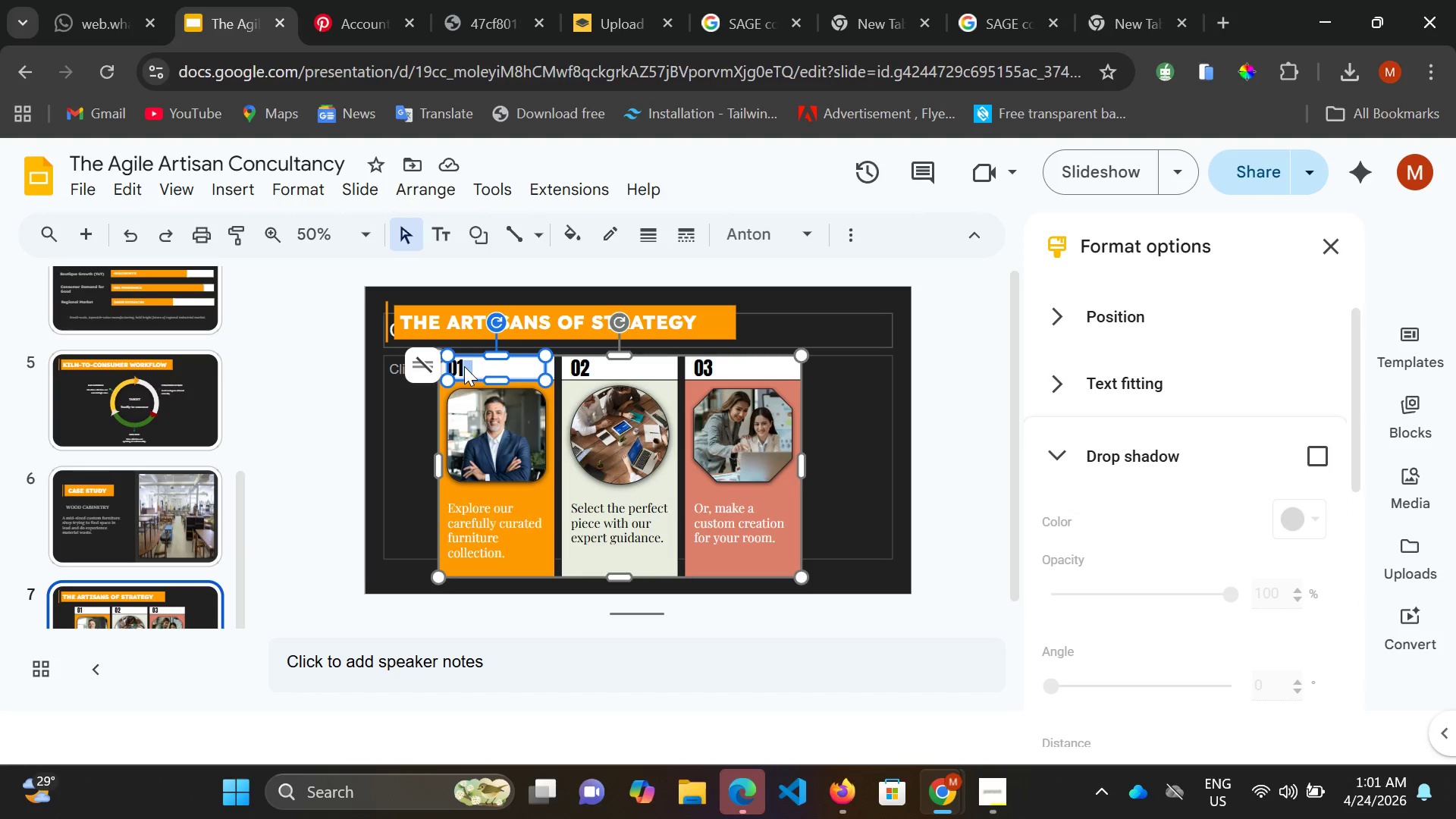 
triple_click([464, 366])
 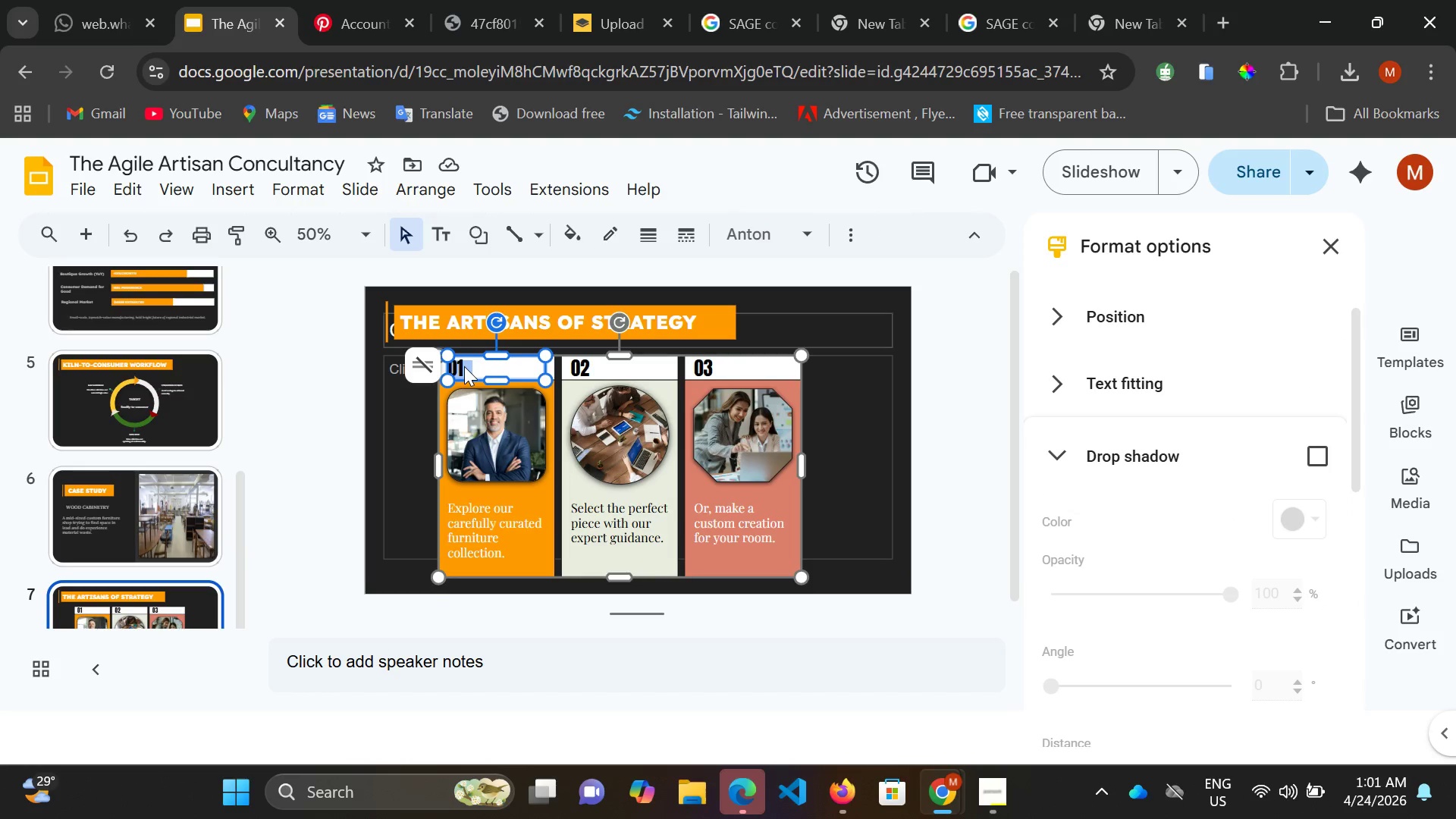 
triple_click([464, 366])
 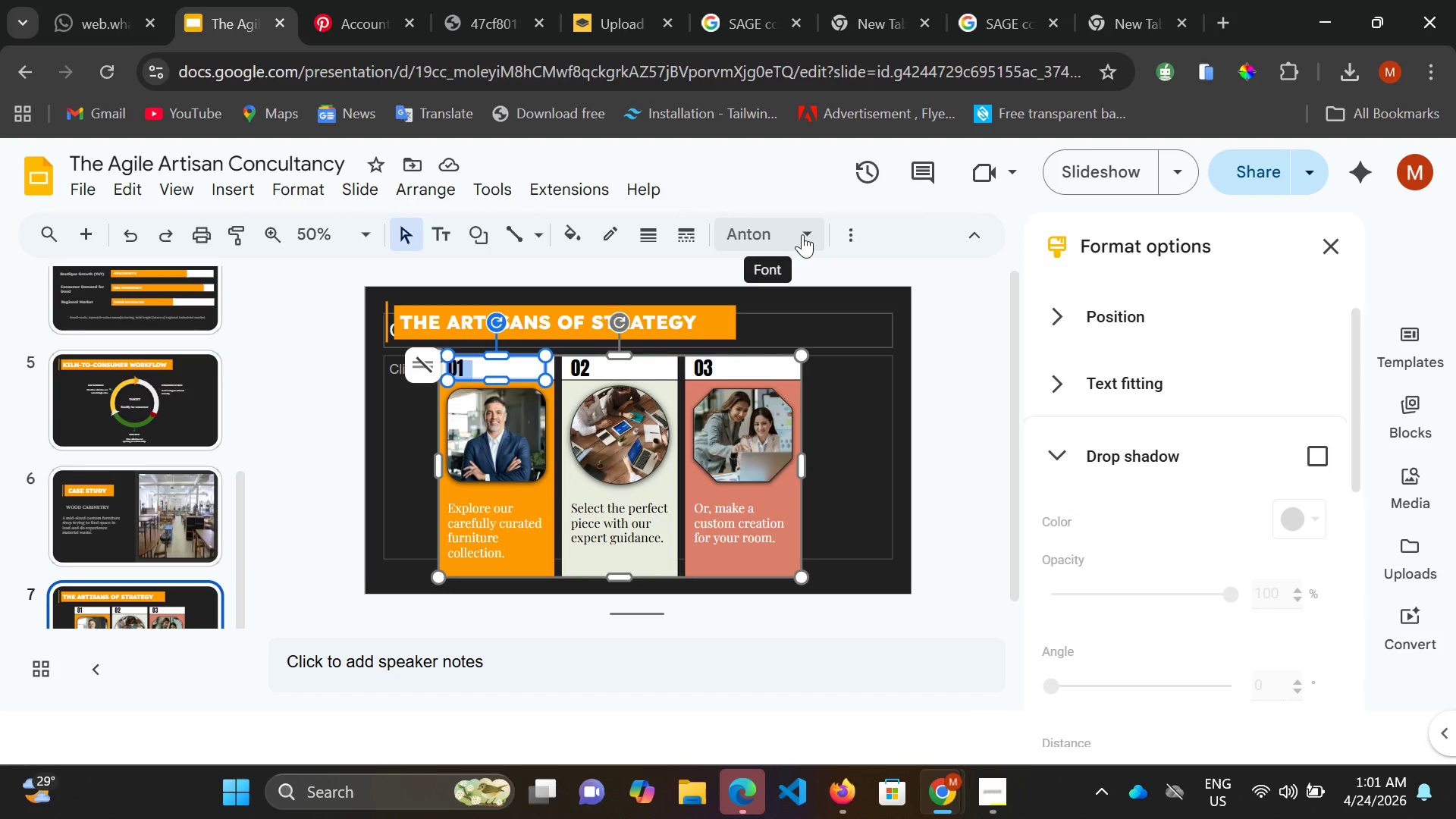 
left_click([802, 234])
 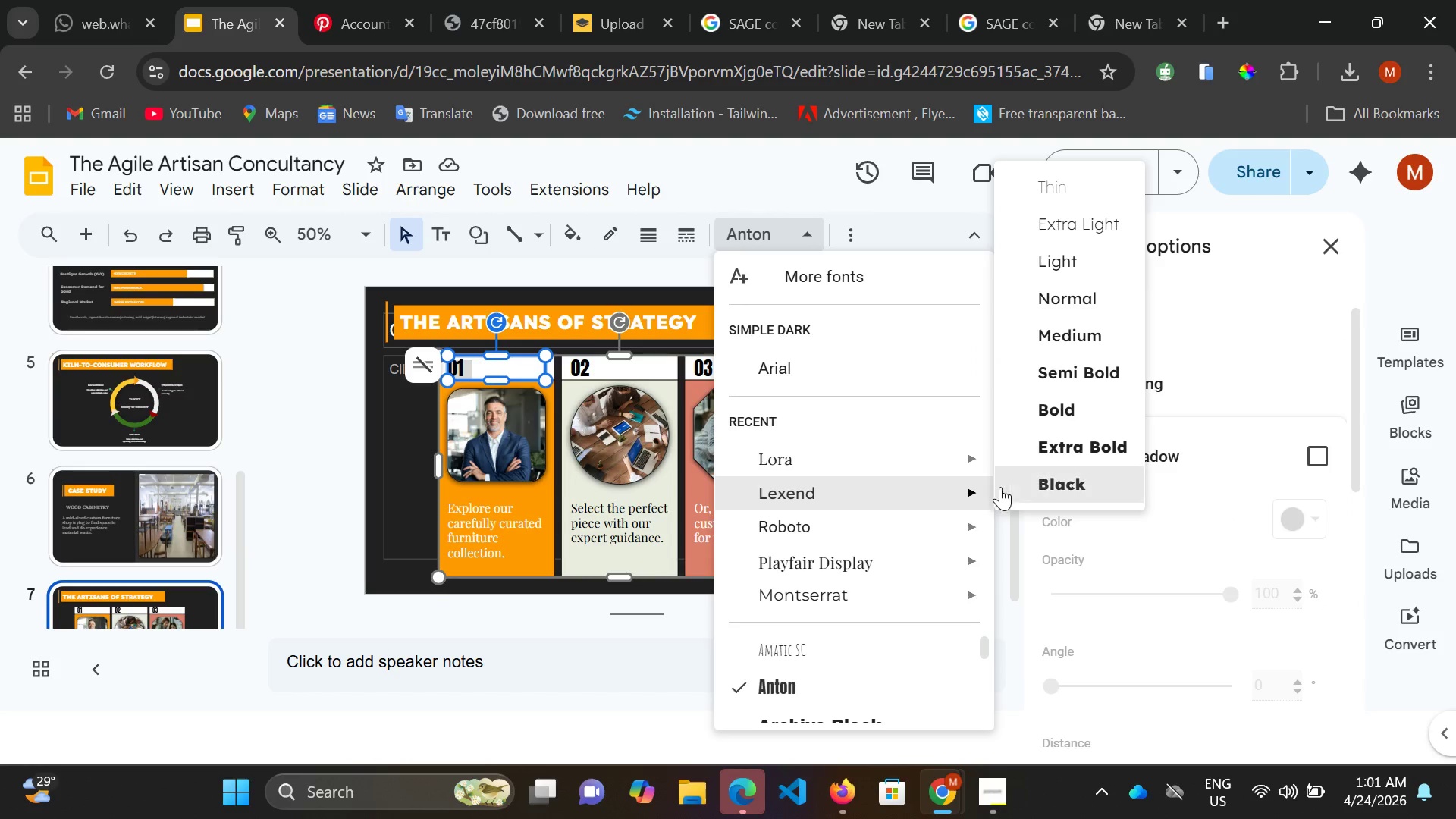 
left_click([1054, 453])
 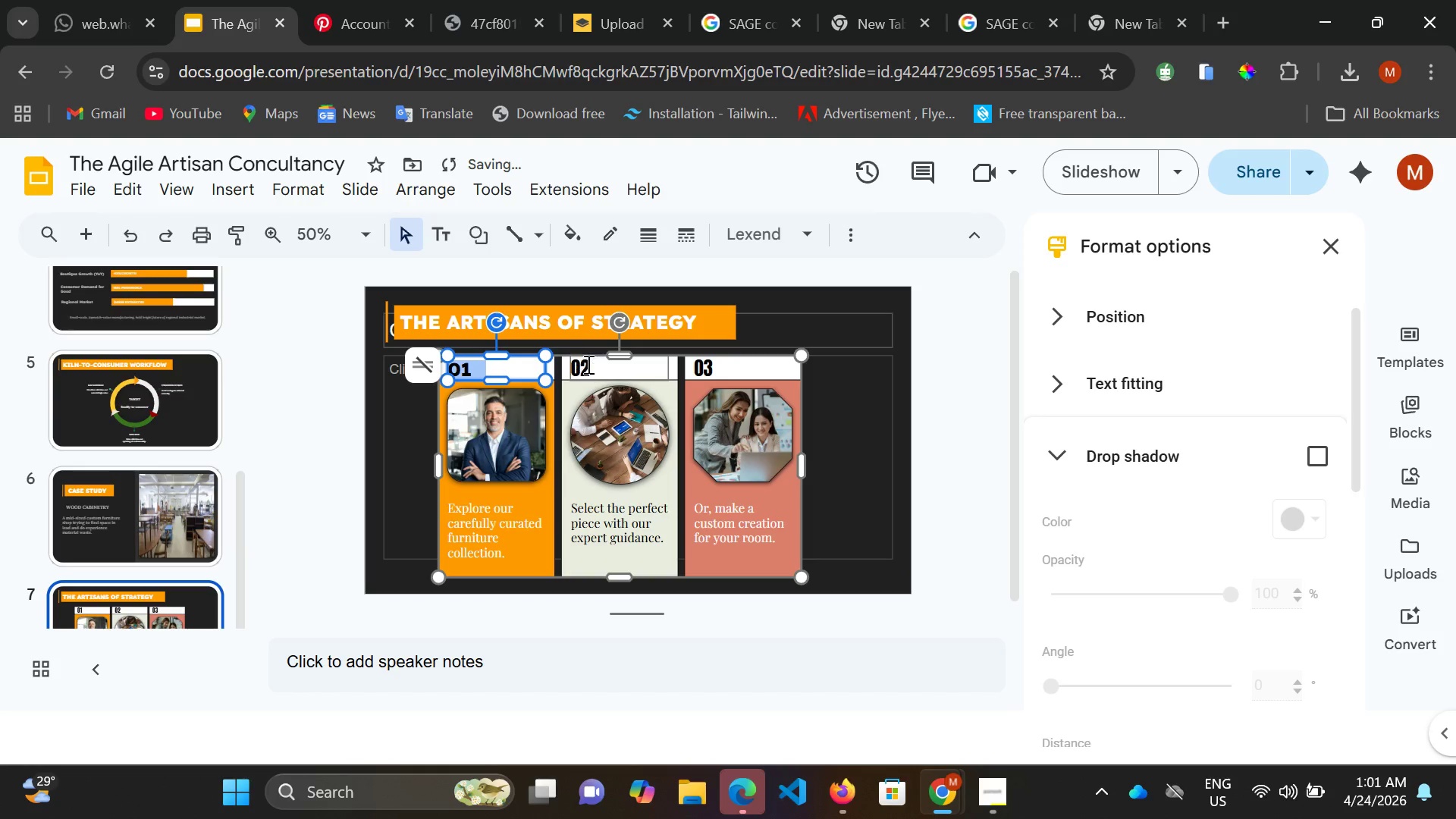 
left_click([587, 364])
 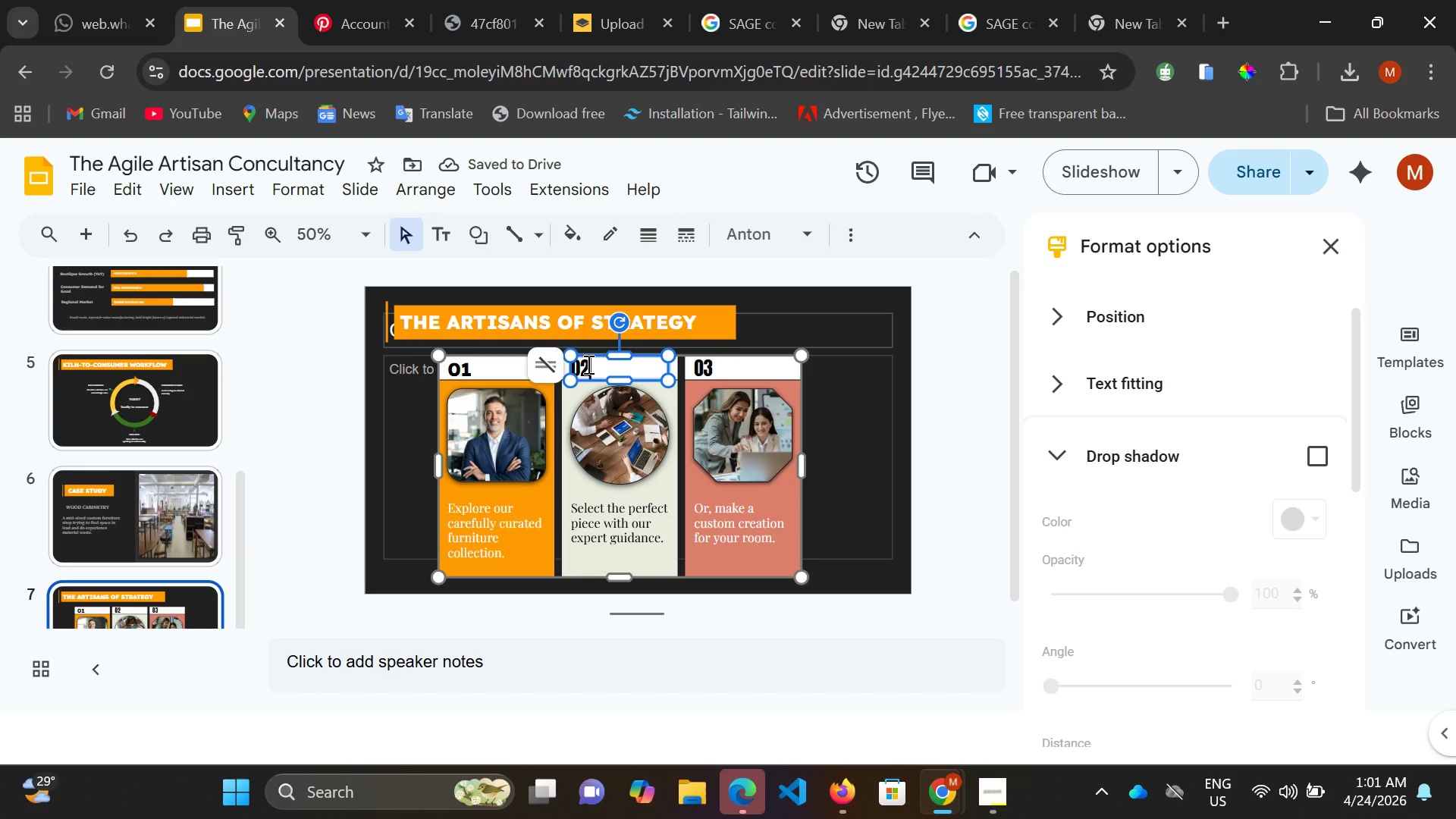 
key(Control+A)
 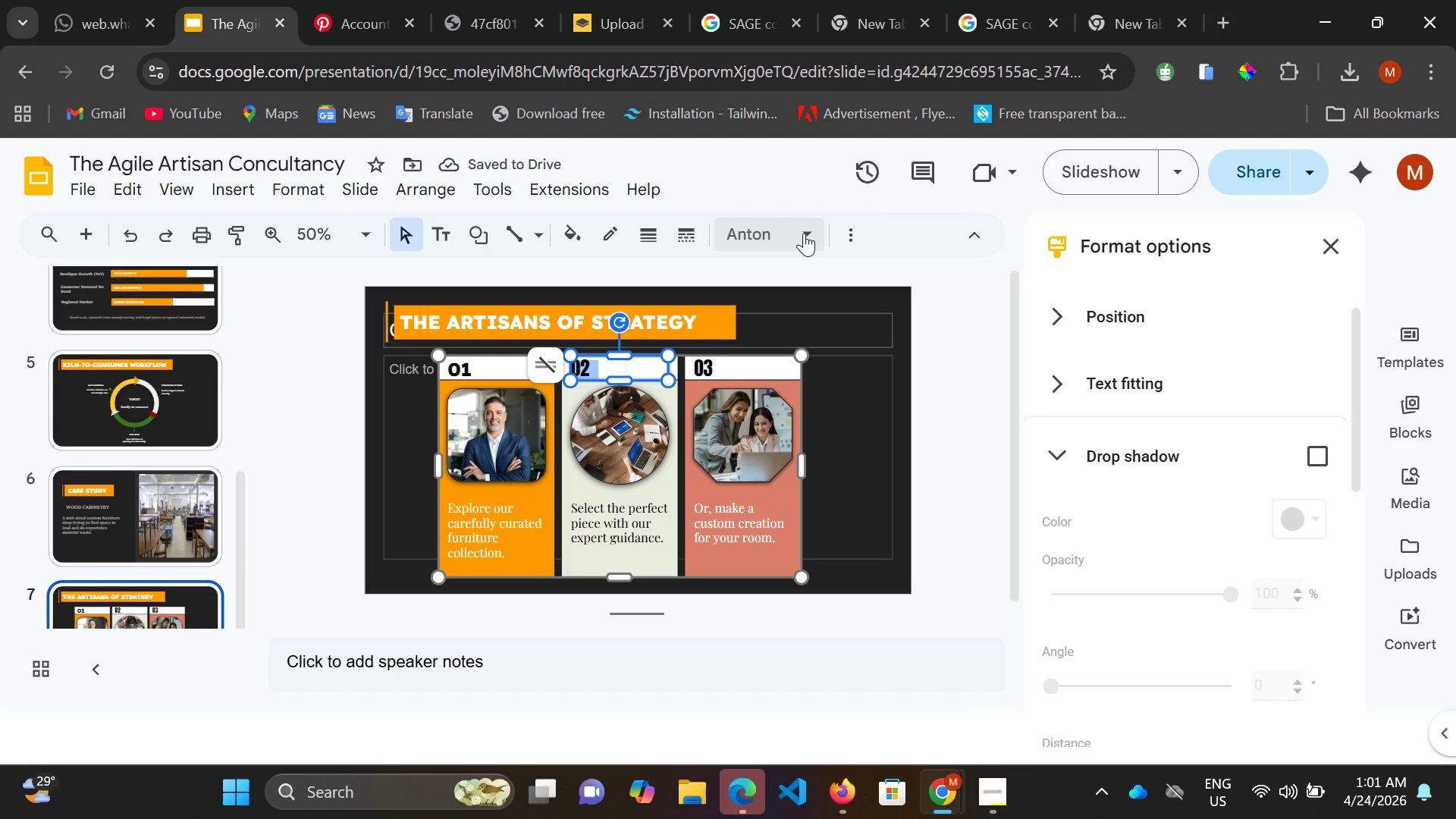 
left_click([804, 233])
 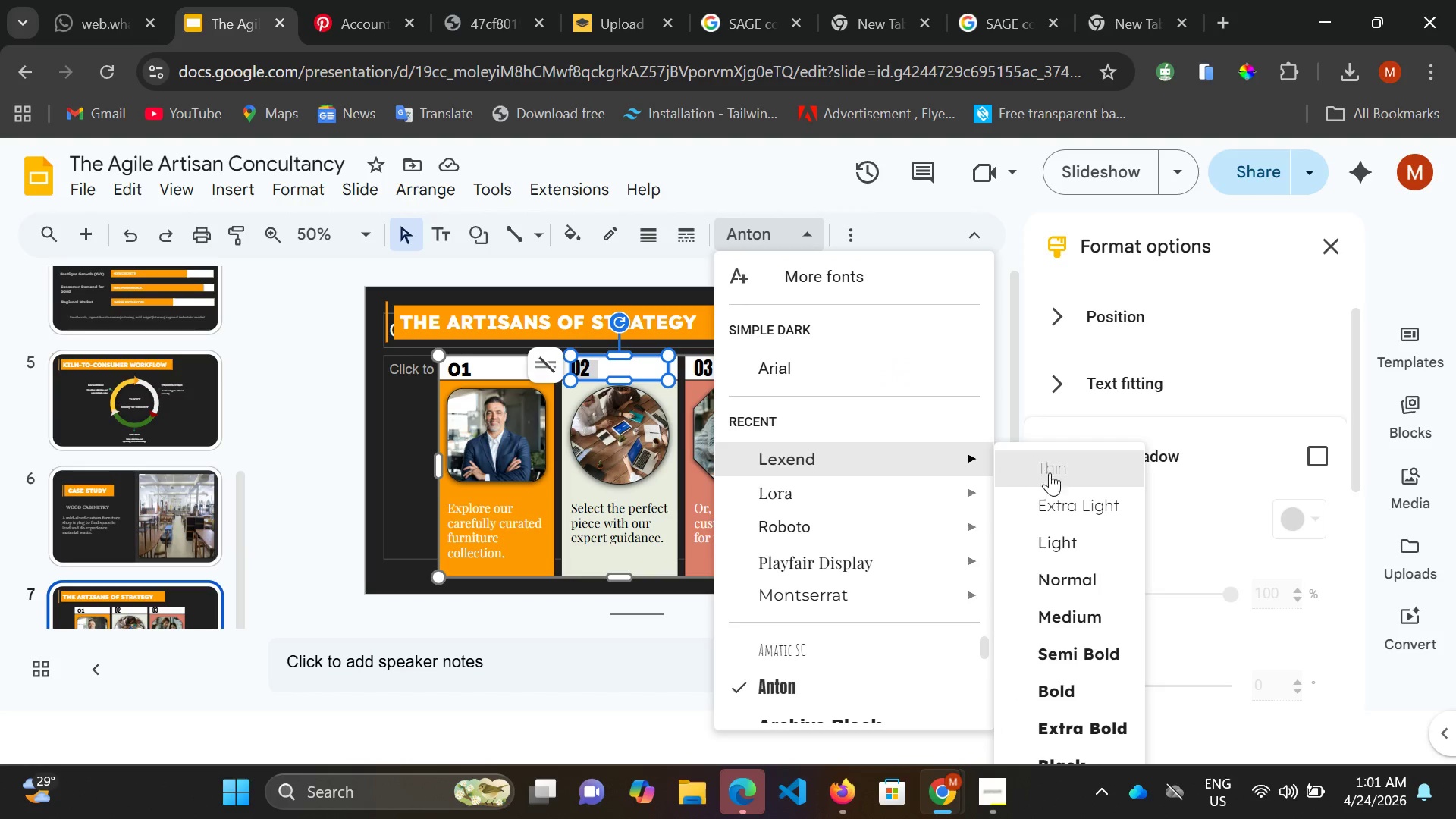 
wait(5.7)
 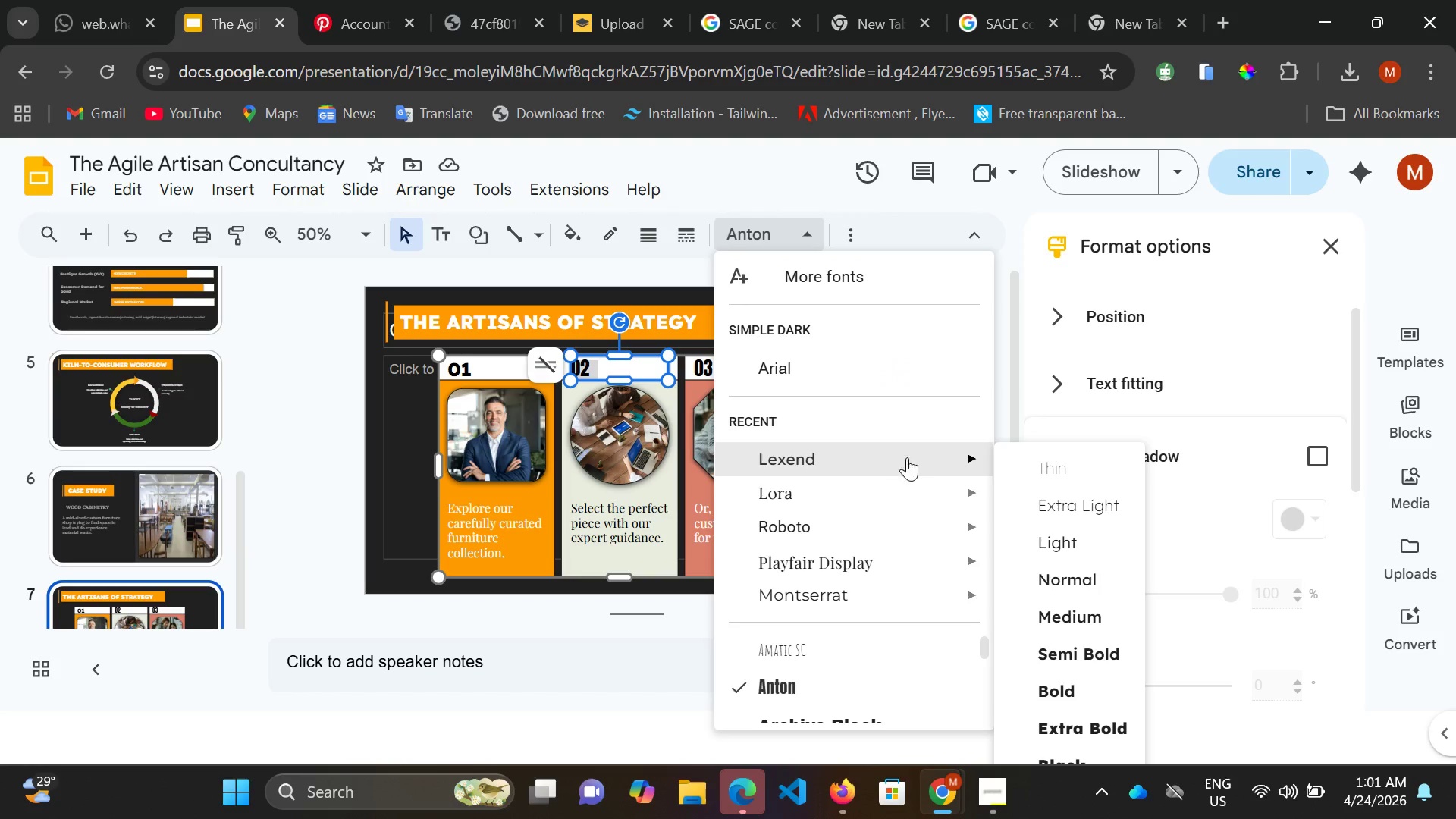 
left_click([1085, 720])
 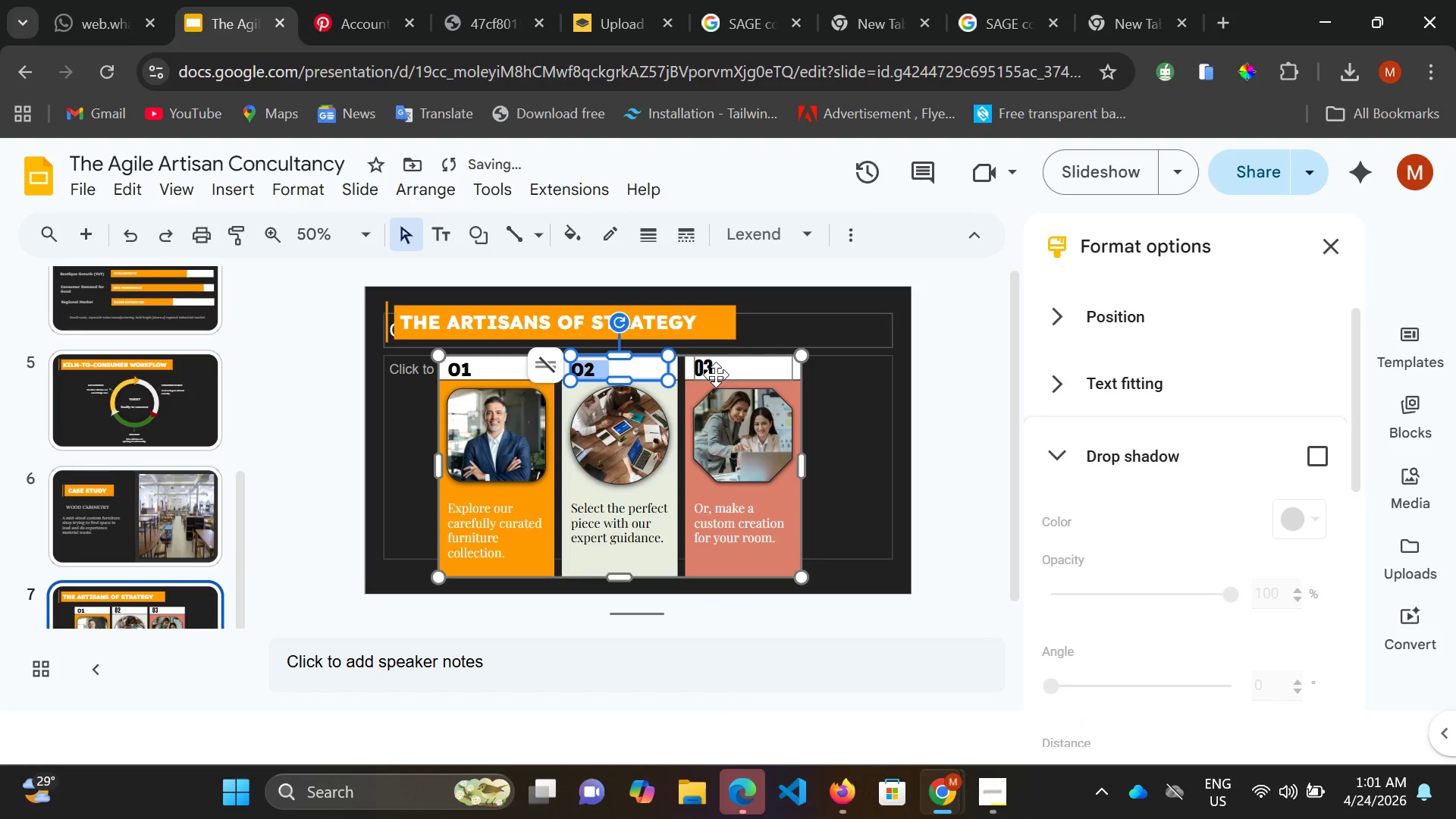 
left_click([716, 374])
 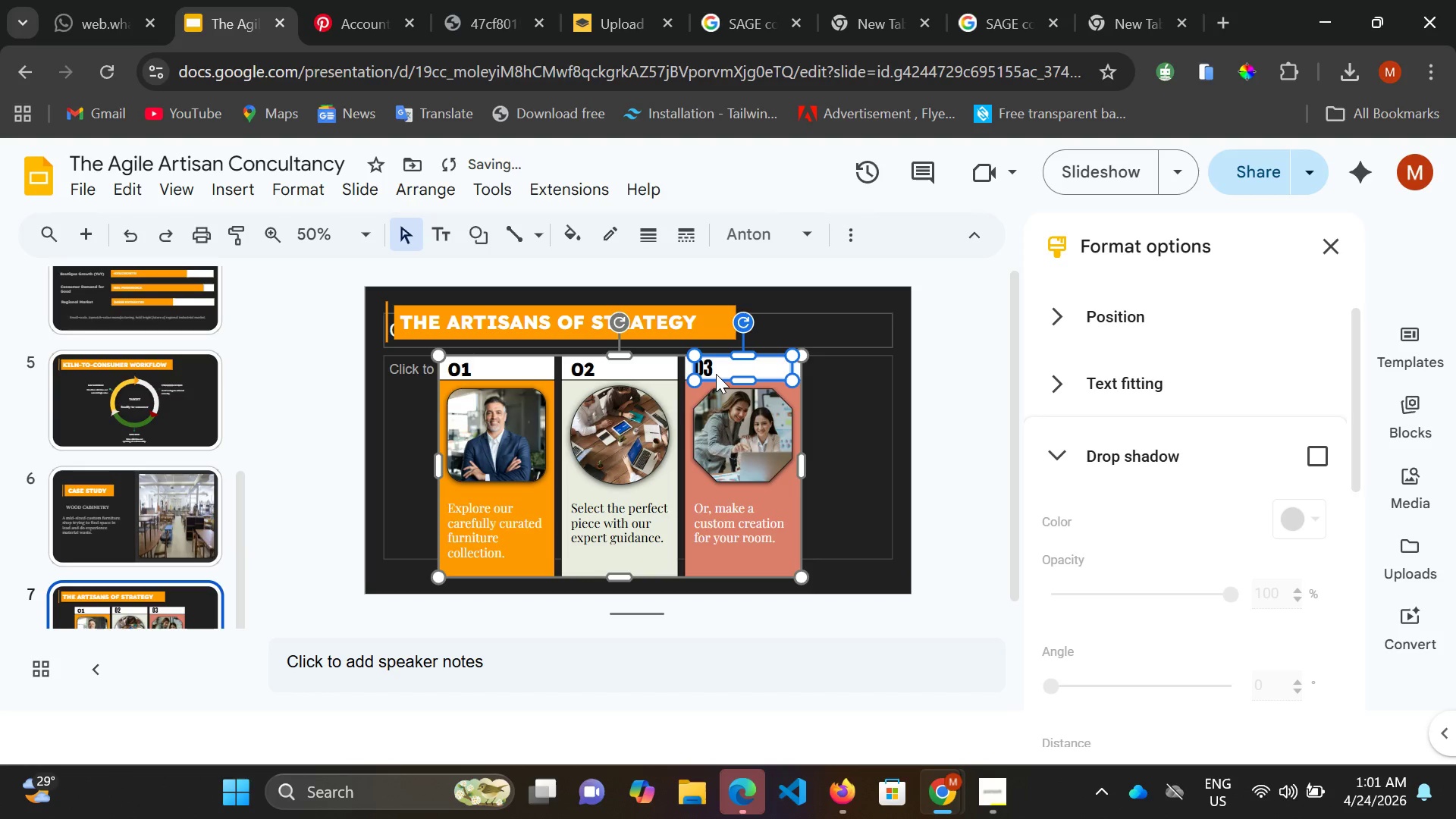 
left_click([716, 374])
 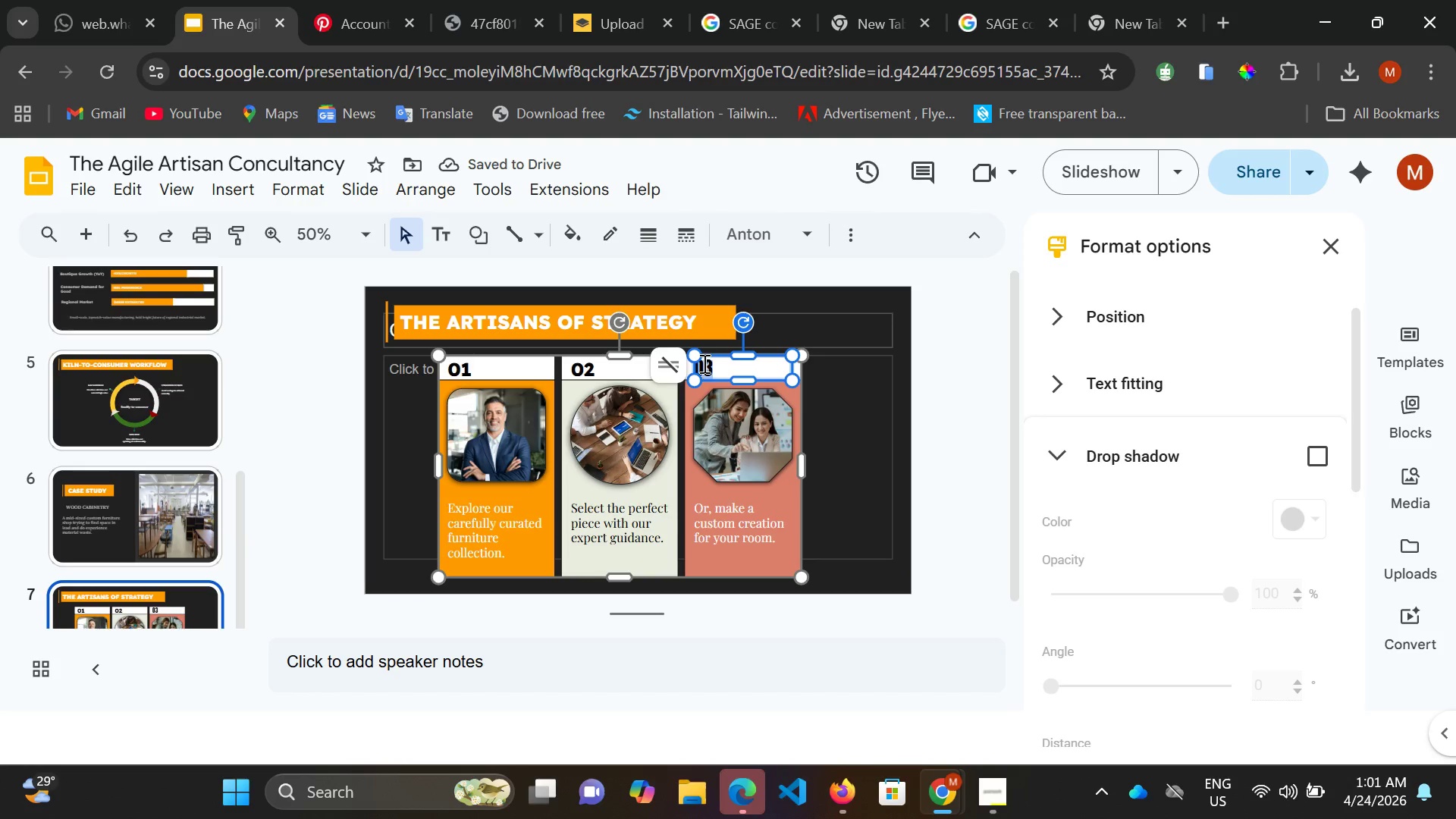 
double_click([703, 363])
 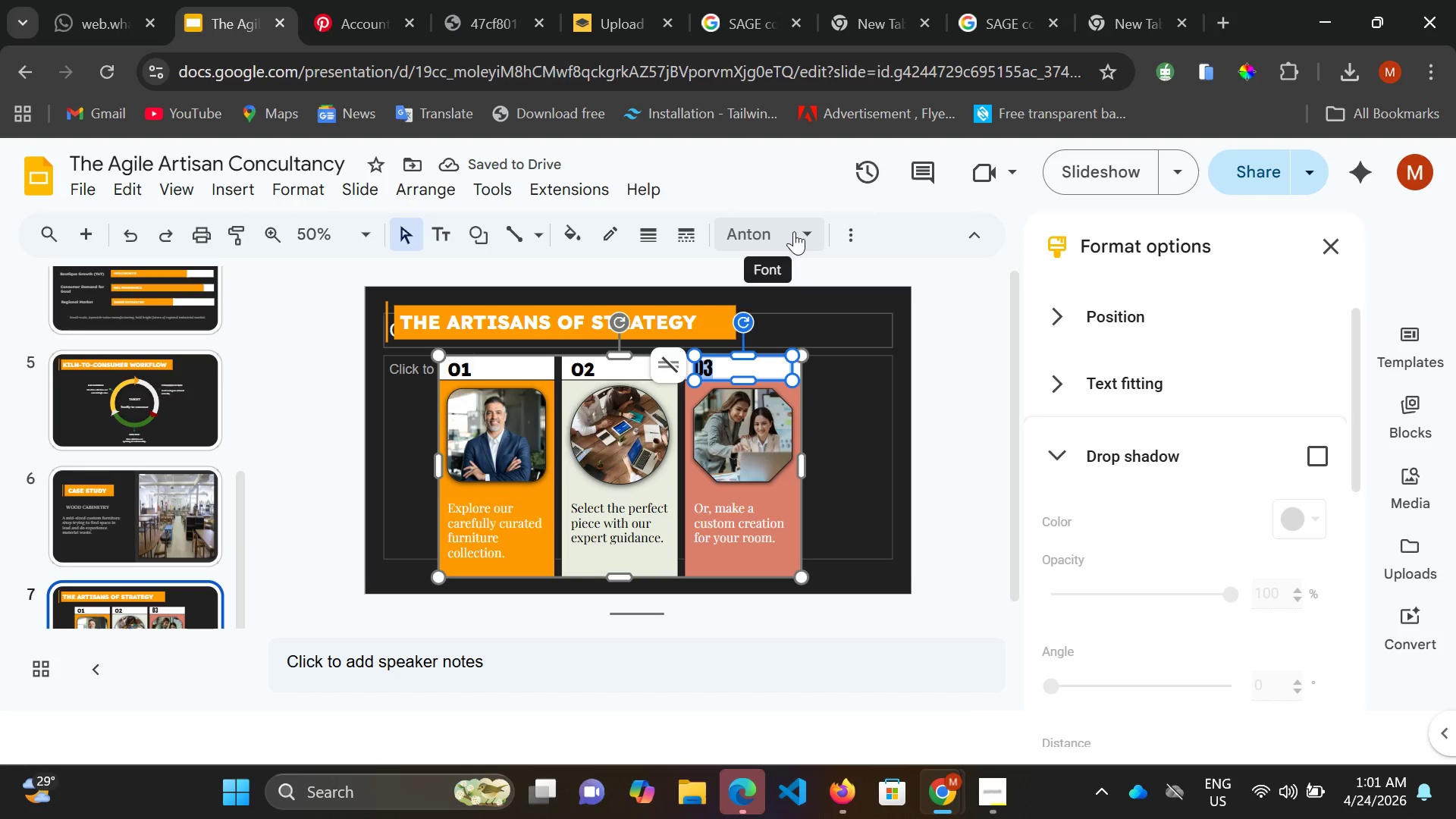 
left_click([800, 233])
 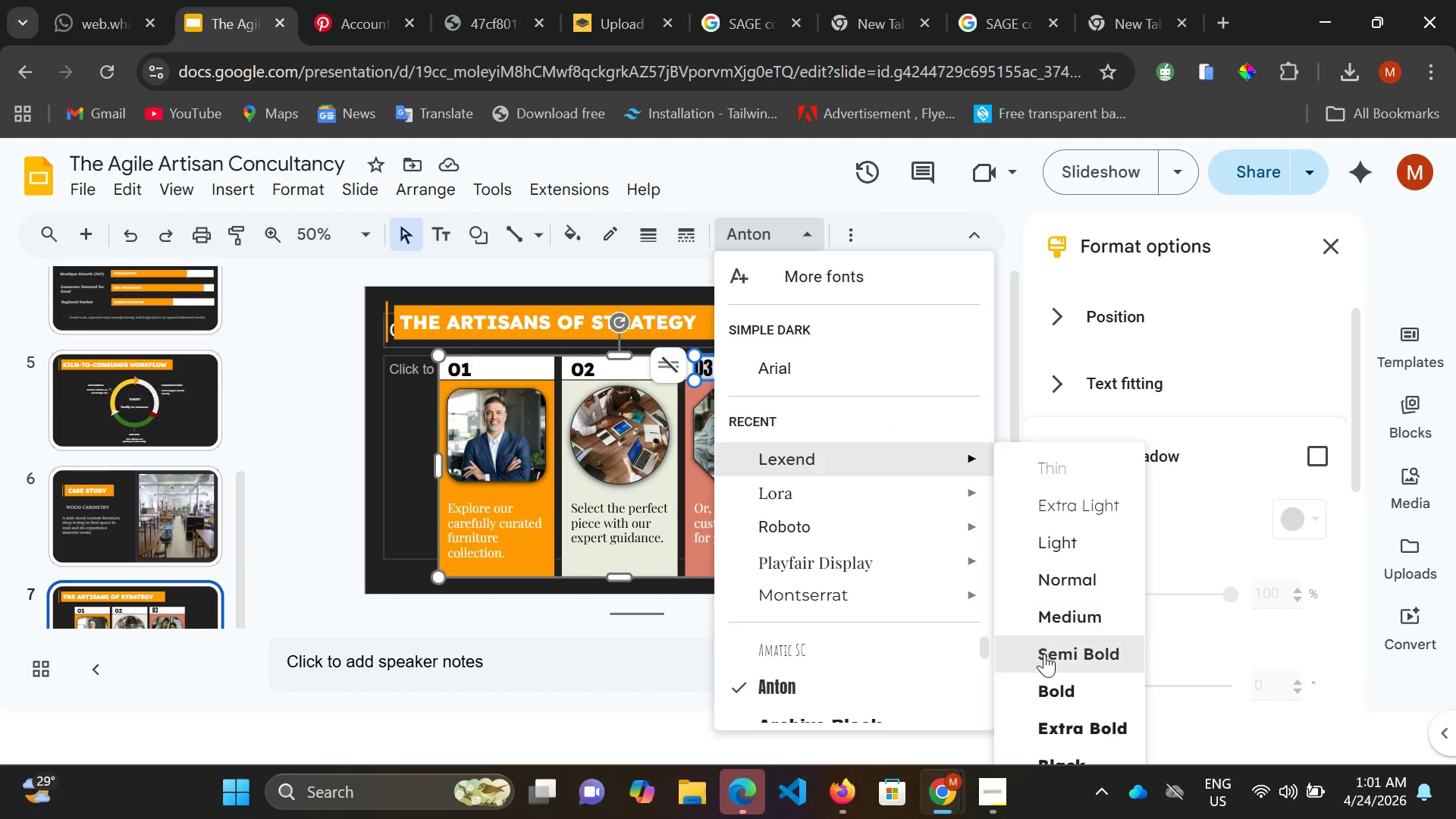 
left_click([1059, 719])
 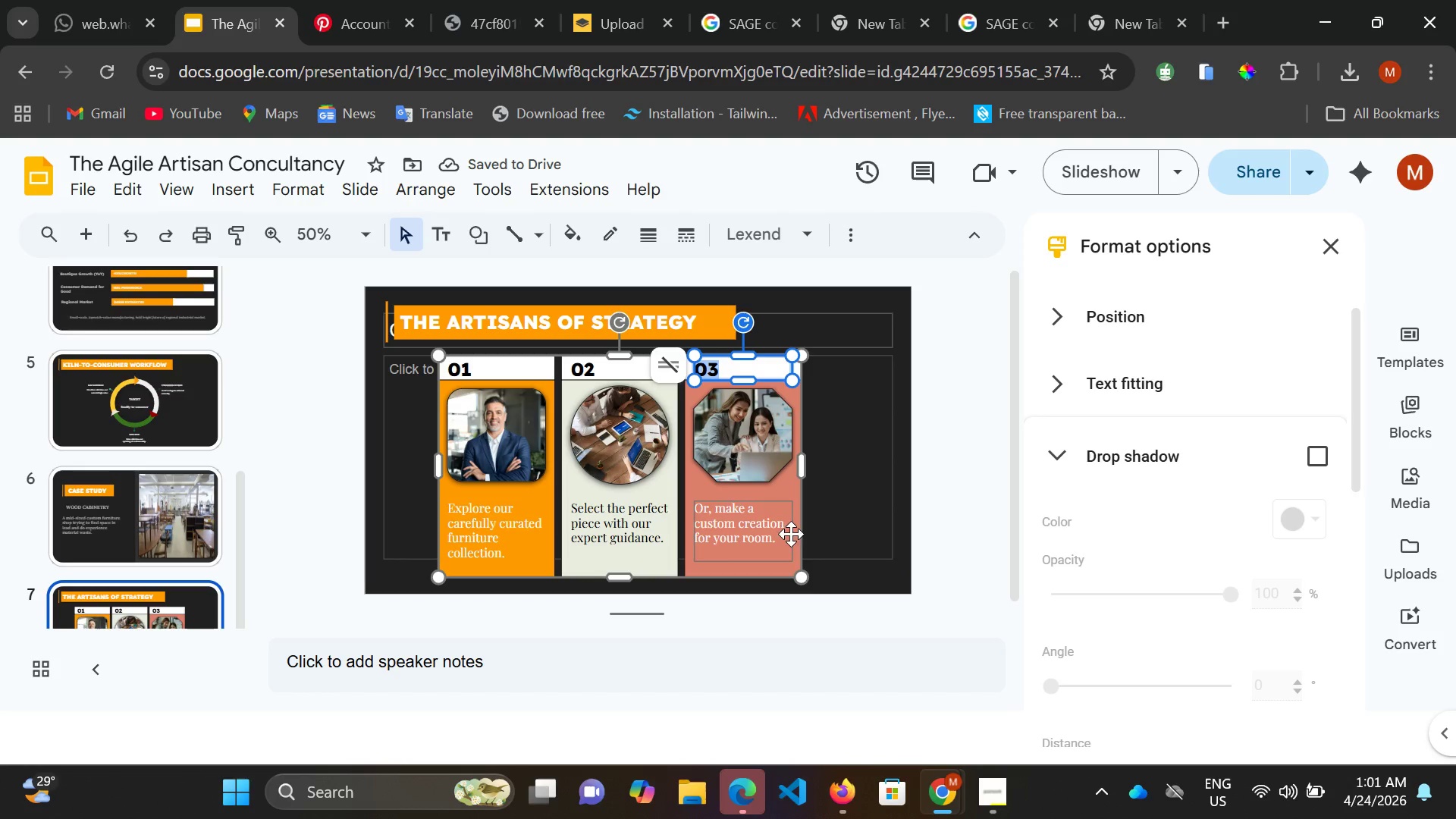 
left_click([761, 523])
 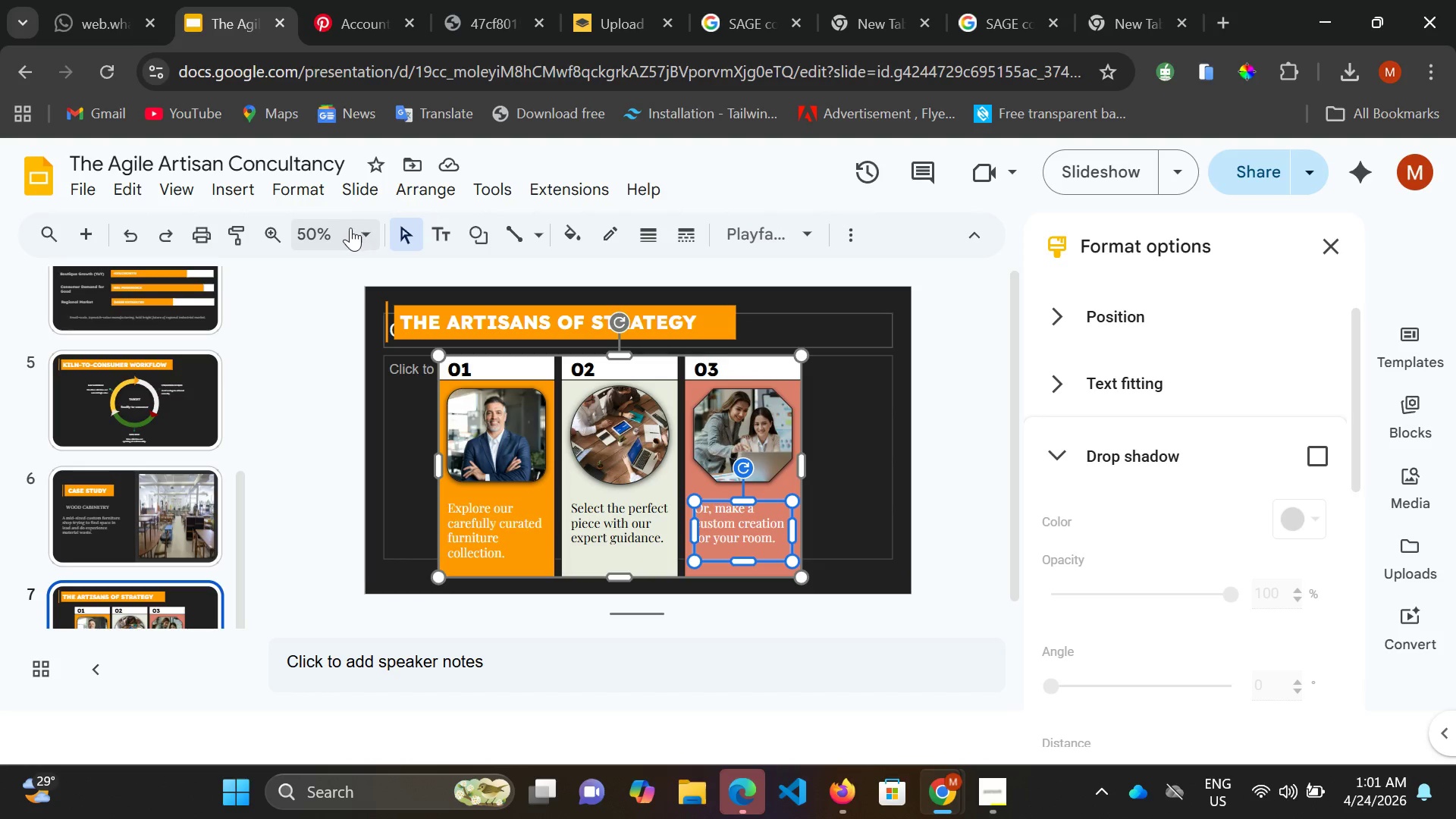 
wait(5.17)
 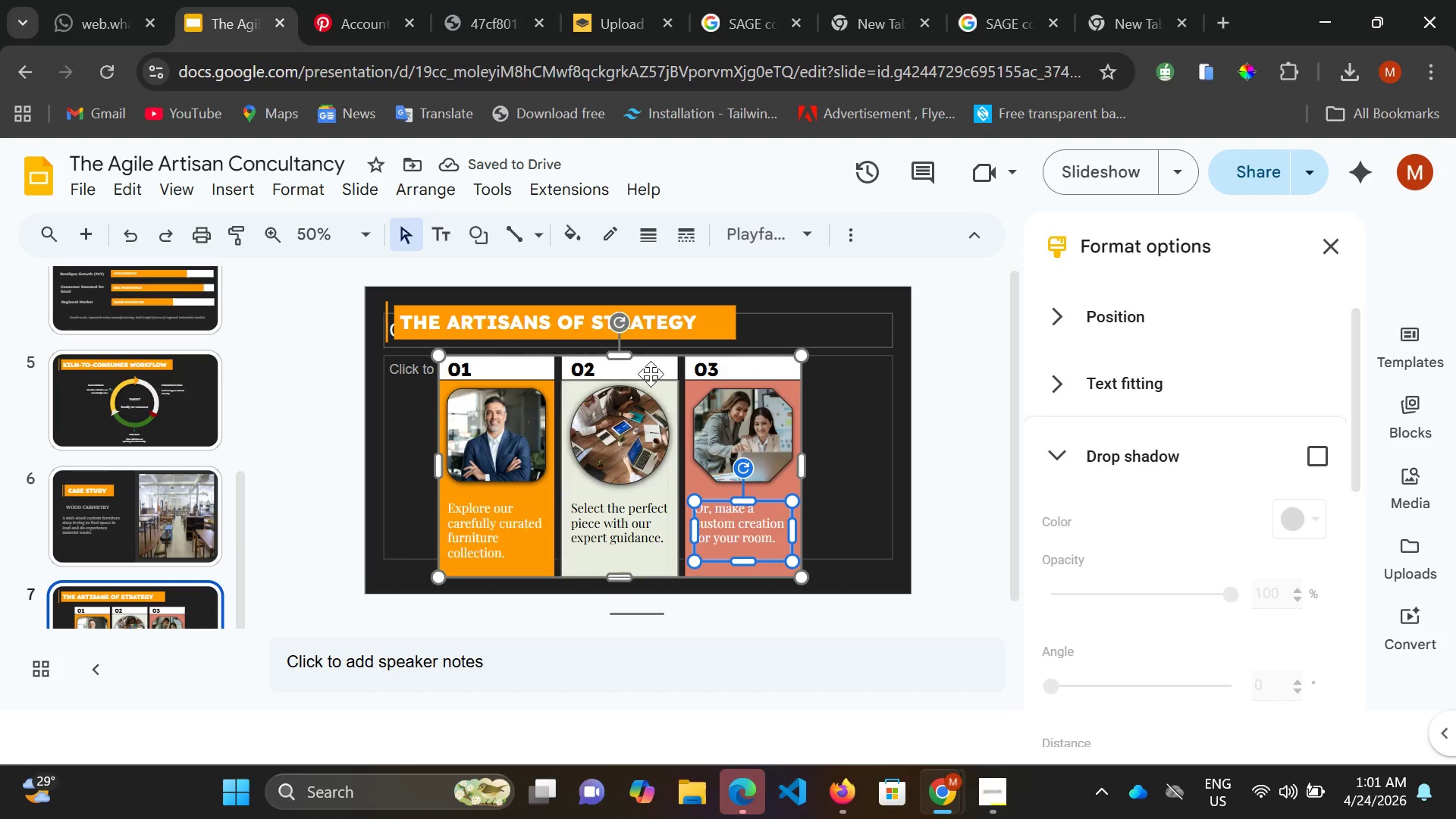 
left_click([277, 232])
 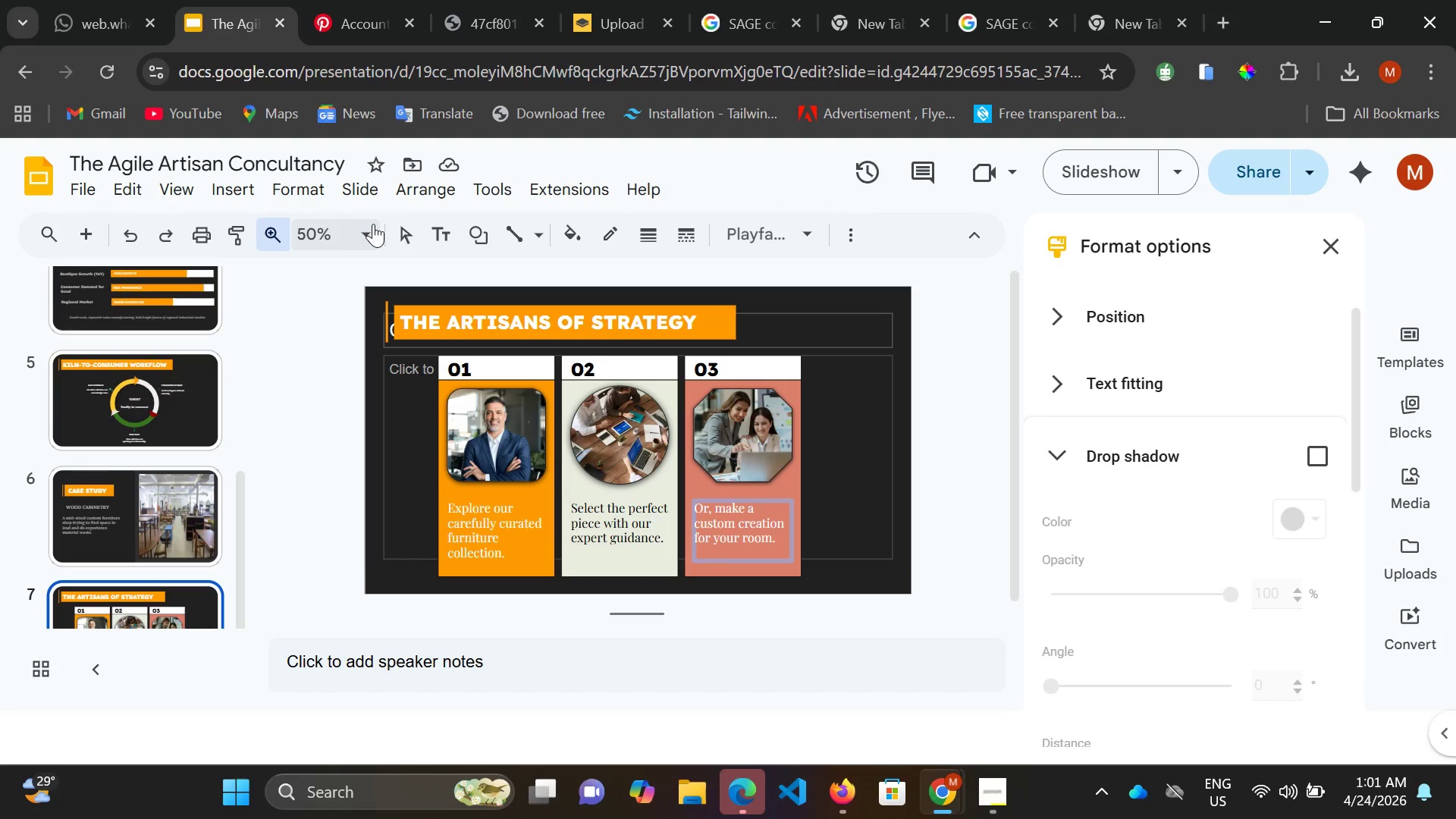 
left_click([373, 224])
 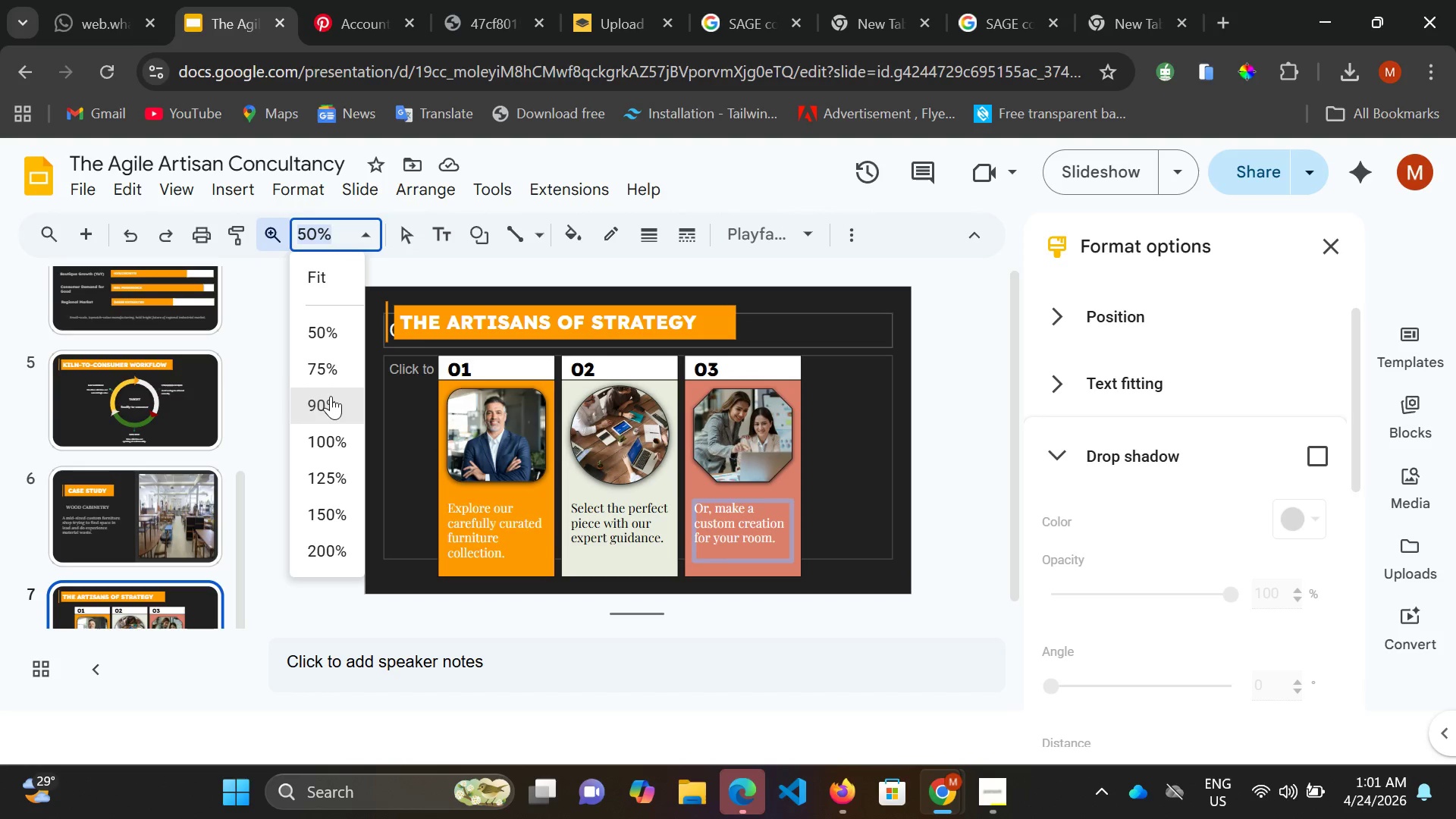 
left_click([331, 396])
 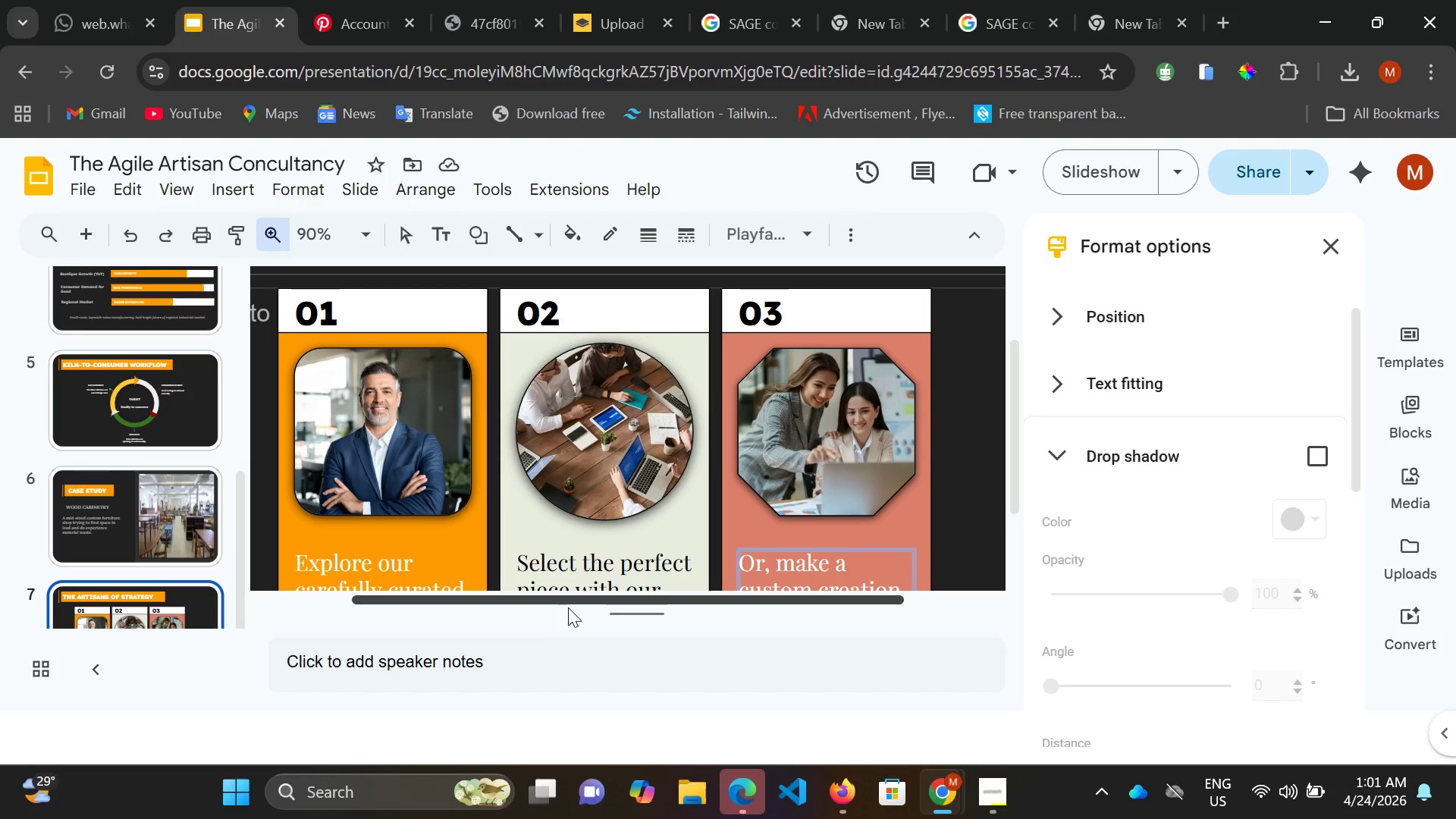 
left_click_drag(start_coordinate=[570, 603], to_coordinate=[467, 599])
 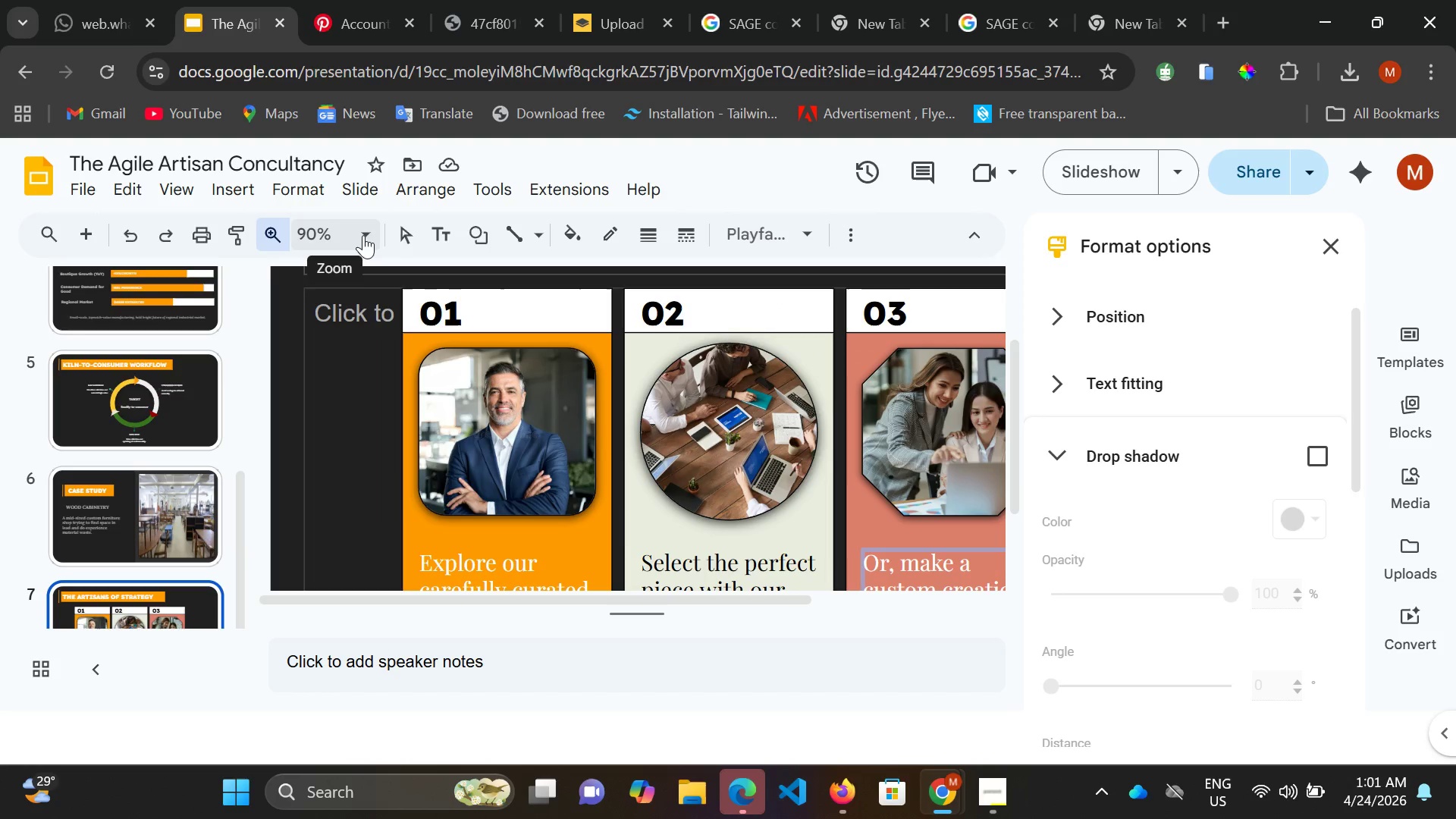 
left_click([363, 235])
 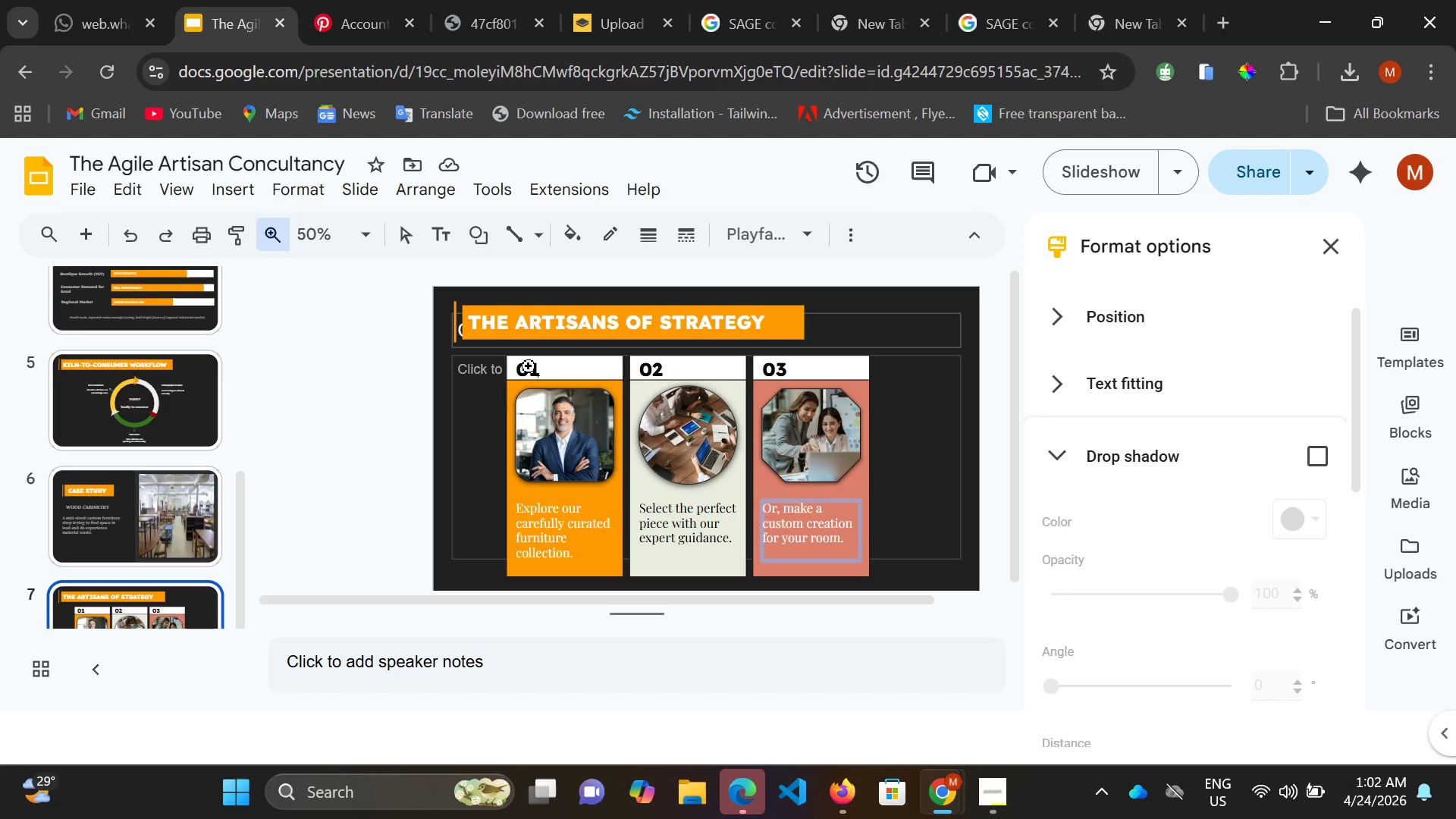 
wait(56.61)
 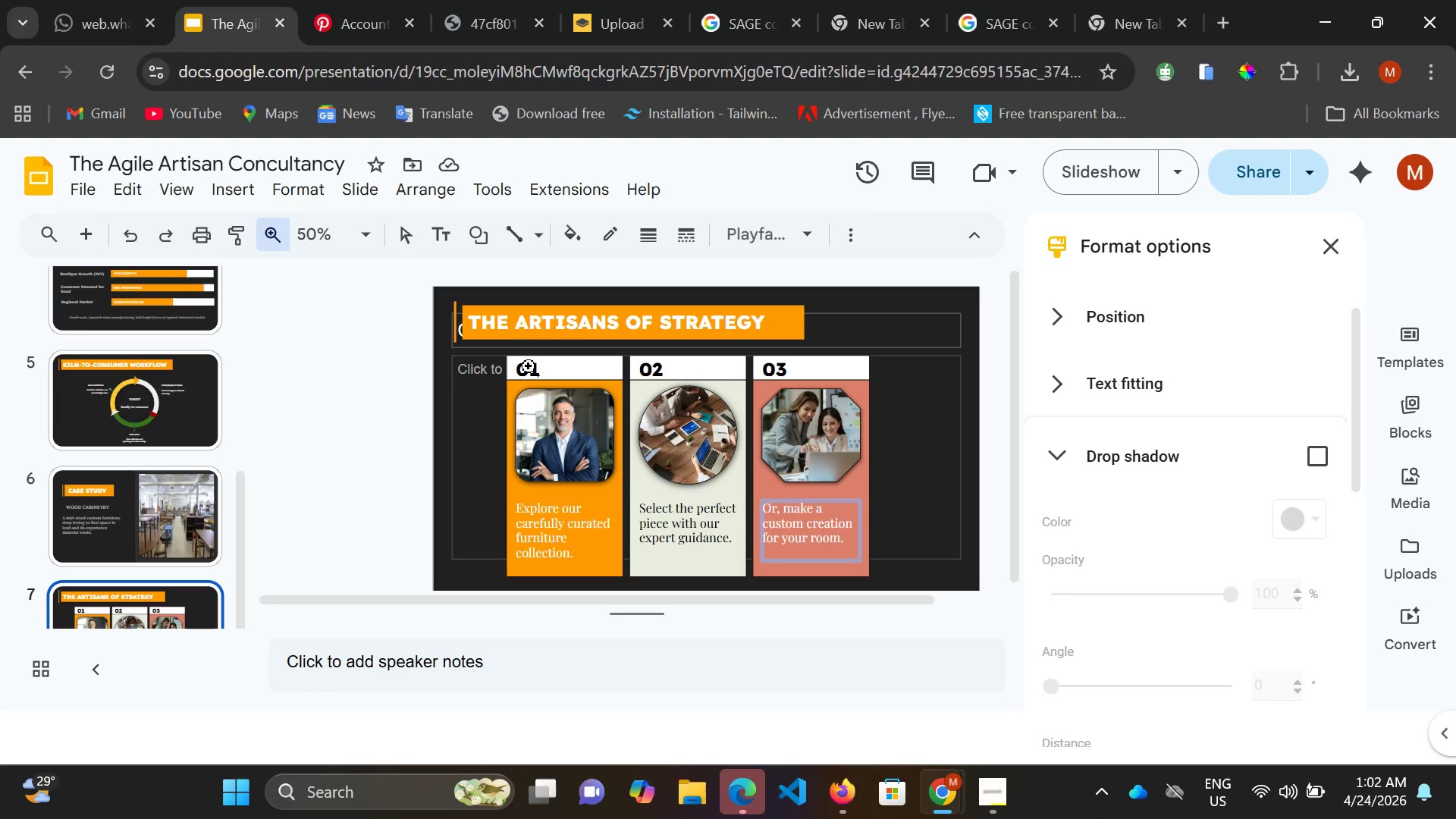 
double_click([454, 311])
 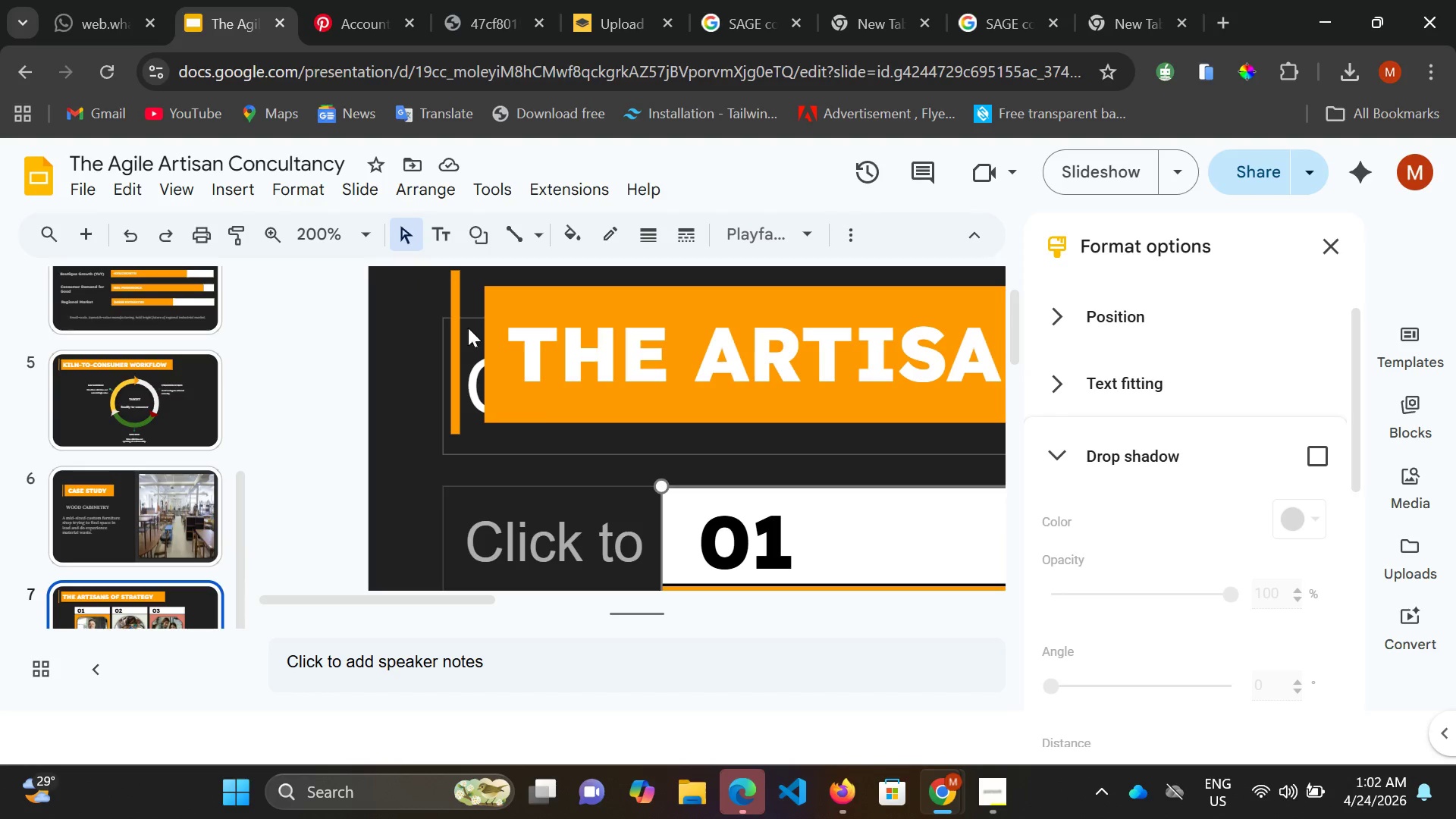 
scroll: coordinate [631, 514], scroll_direction: down, amount: 4.0
 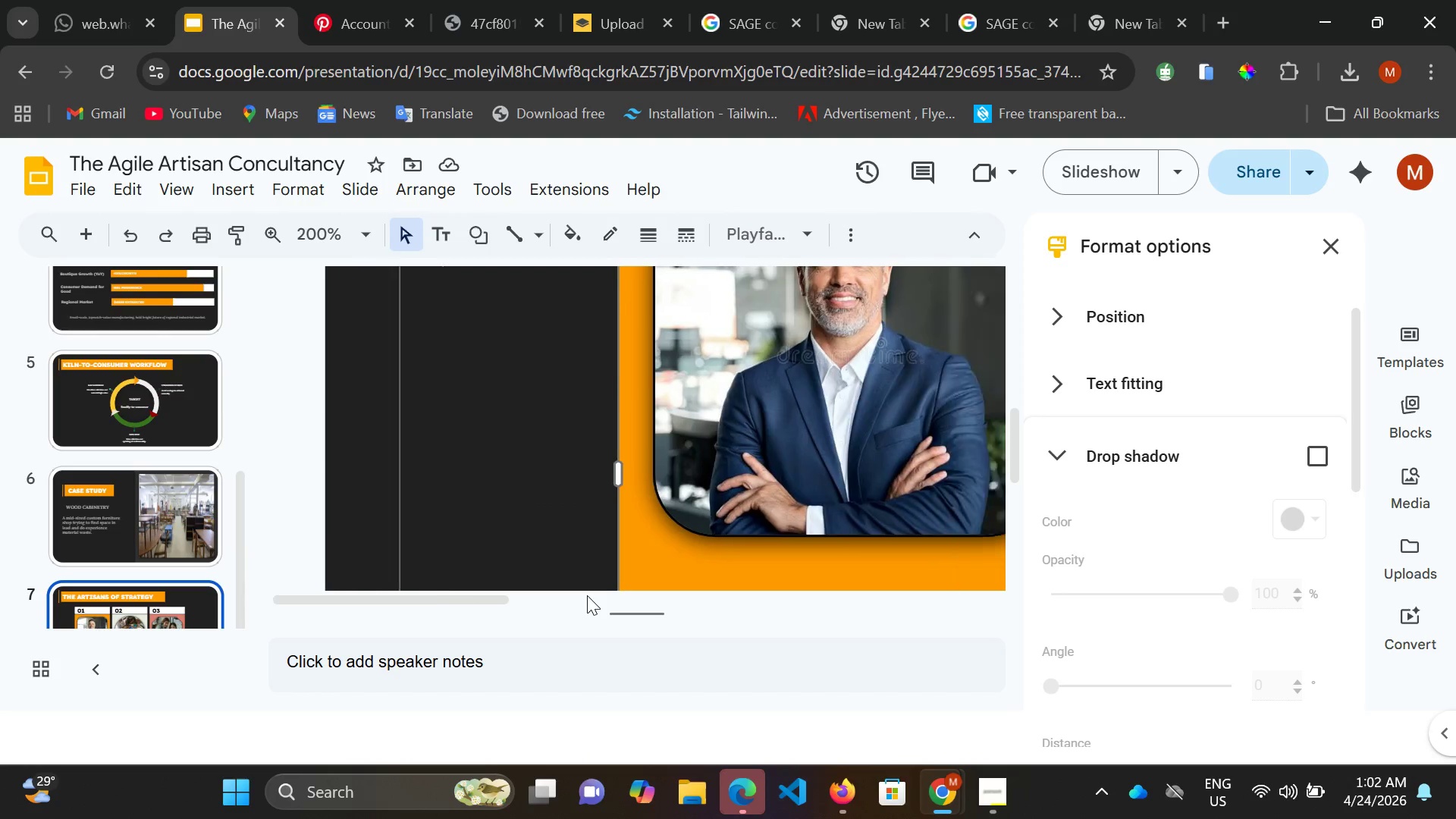 
left_click([587, 595])
 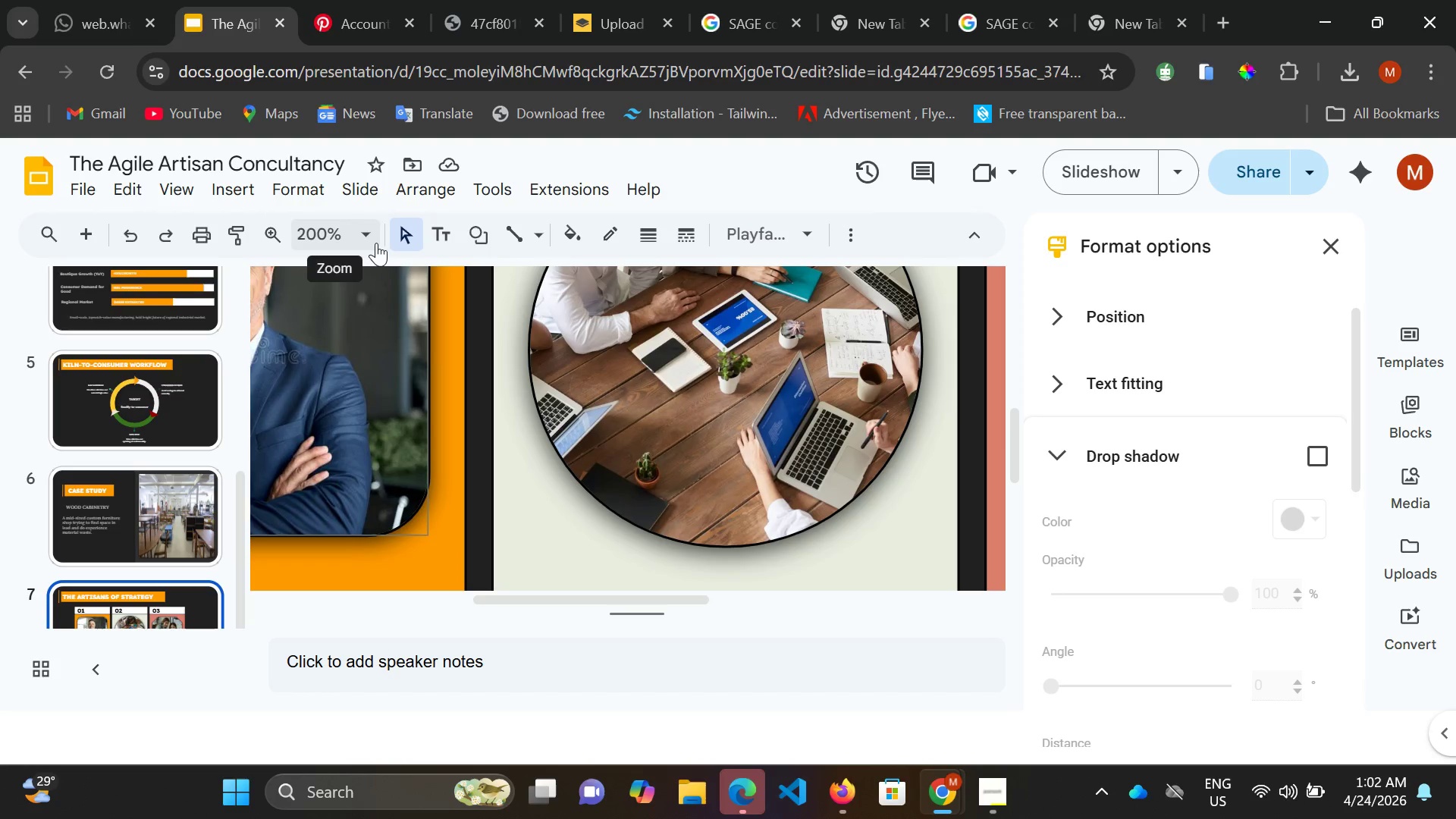 
left_click([366, 233])
 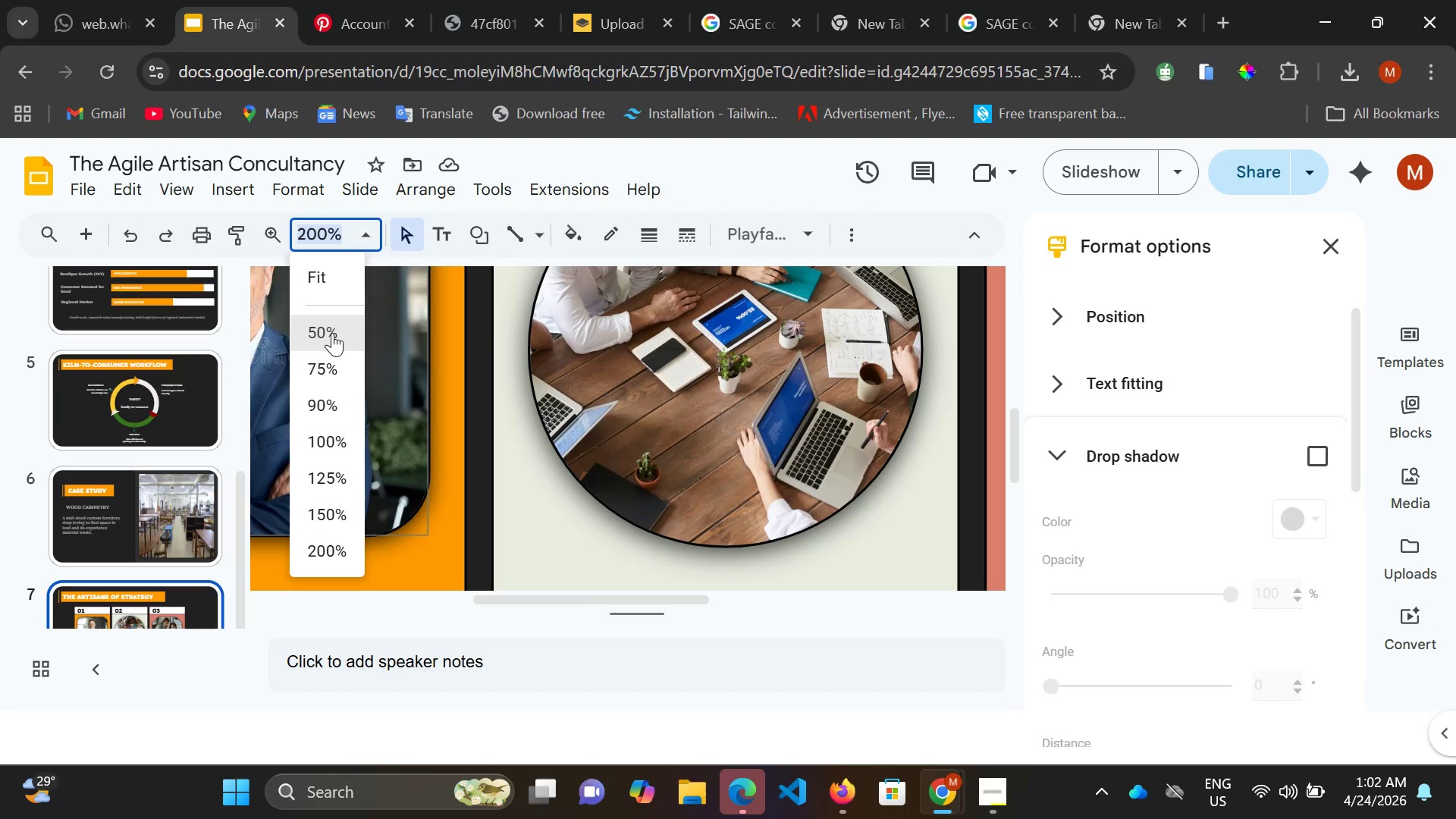 
mouse_move([355, 344])
 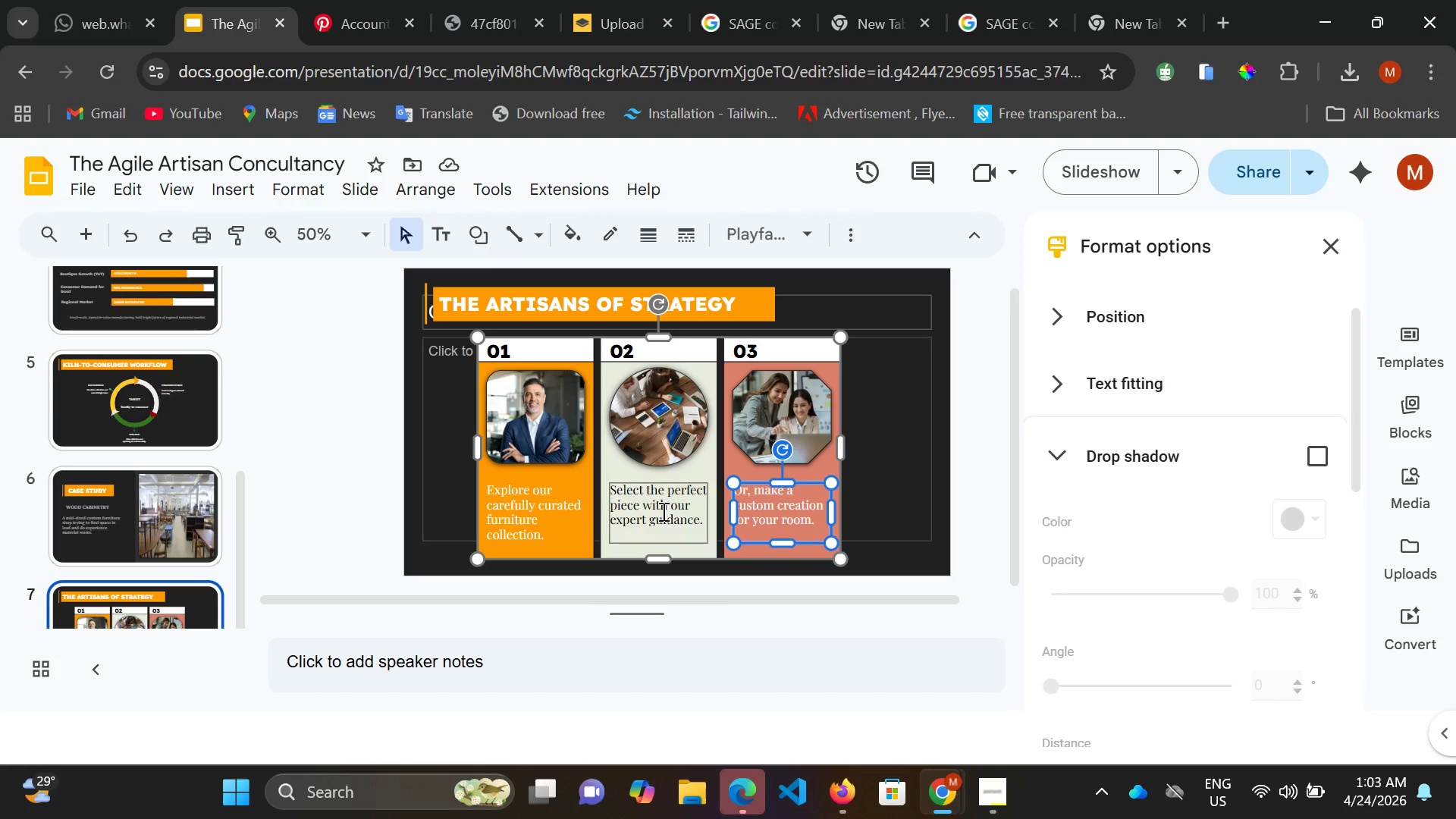 
left_click([662, 511])
 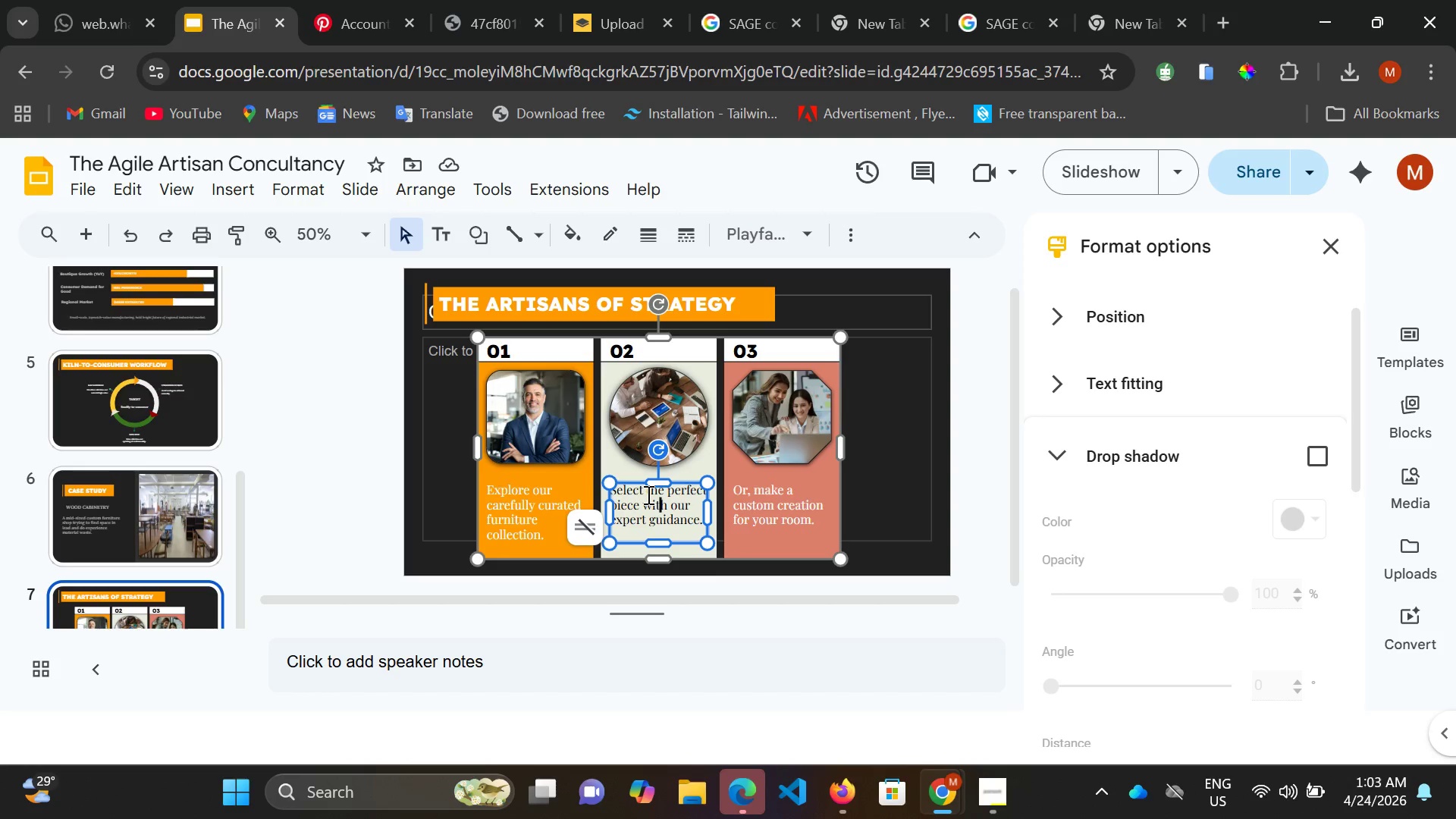 
wait(5.28)
 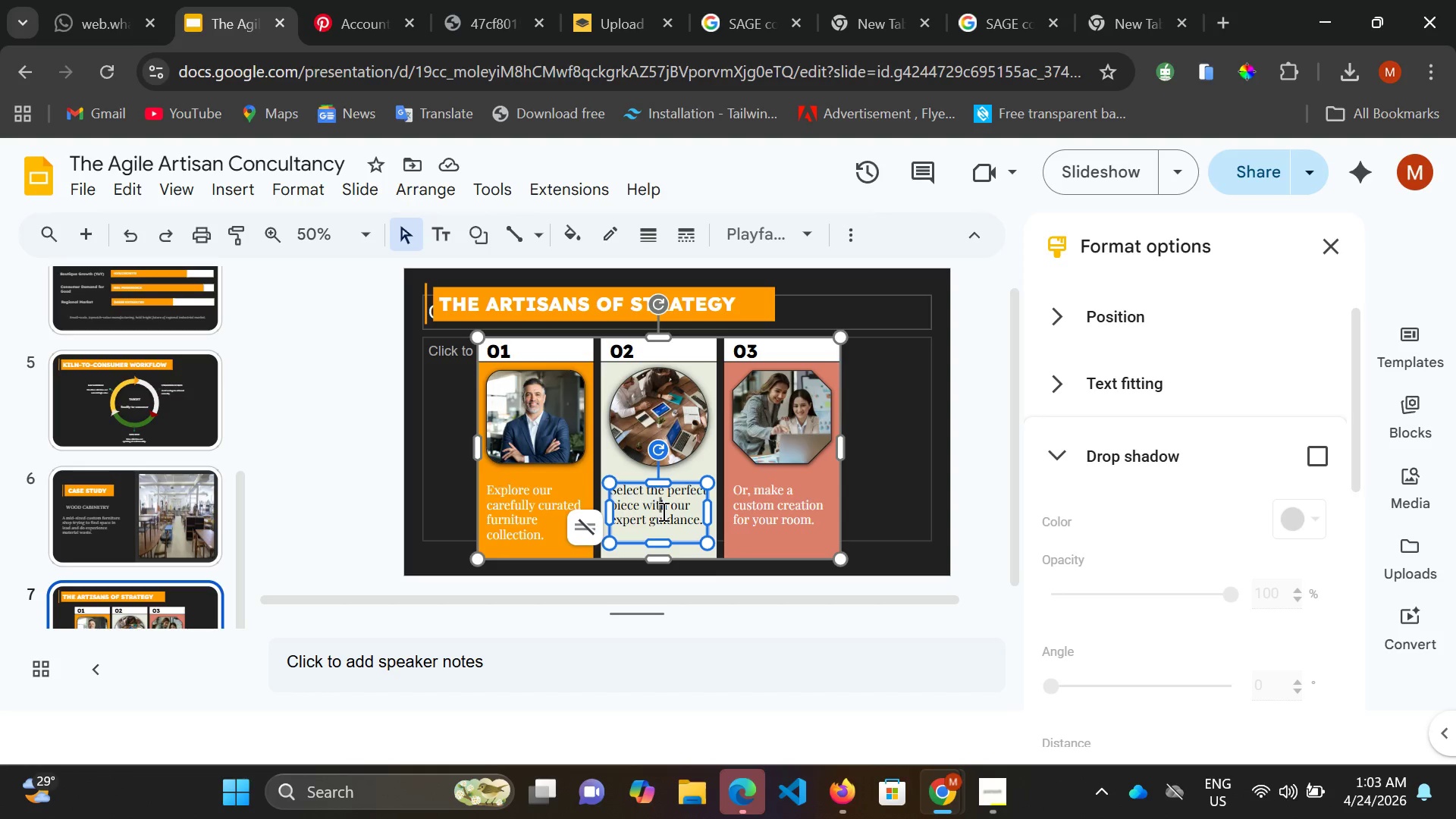 
left_click([533, 510])
 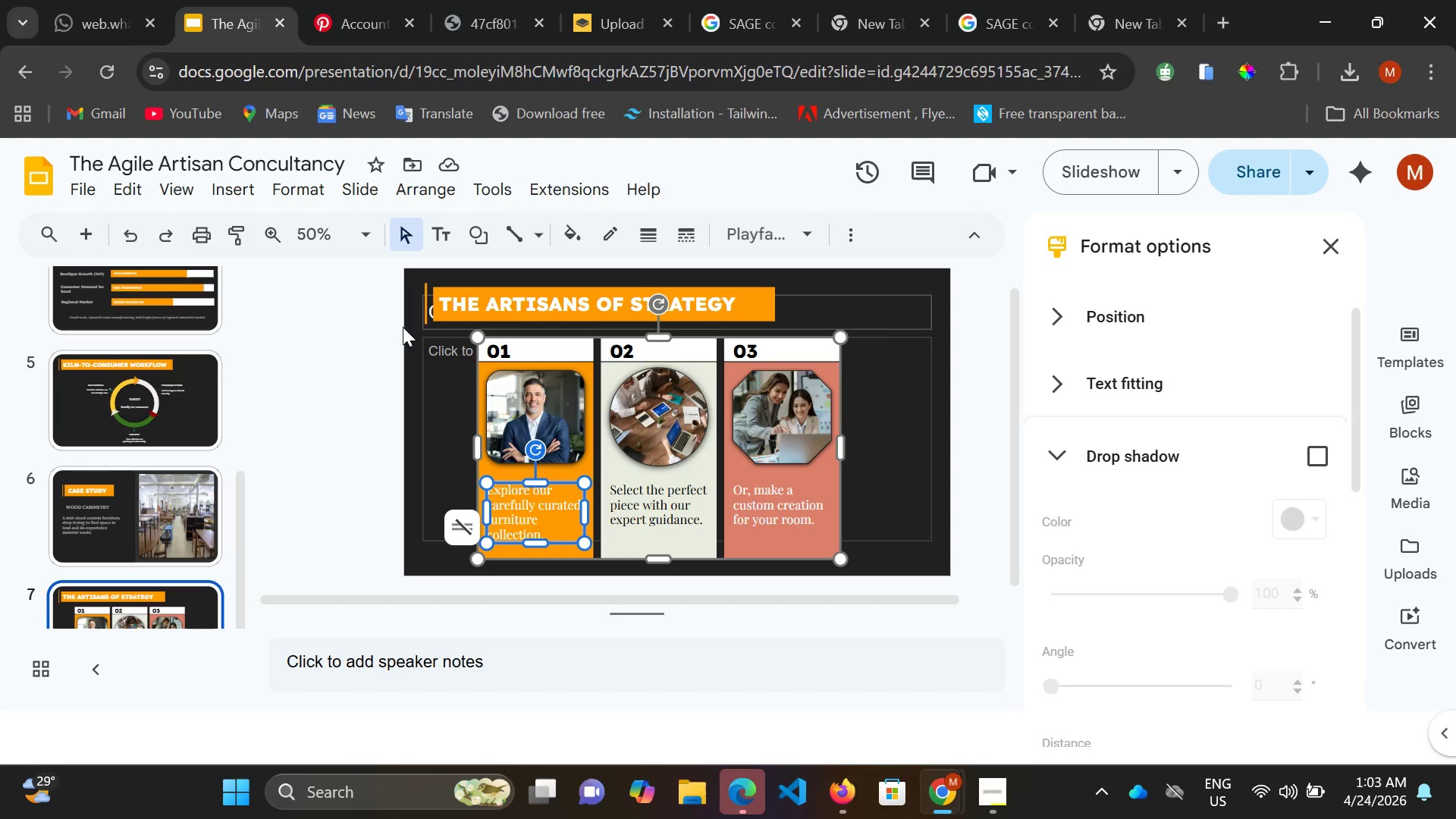 
wait(52.77)
 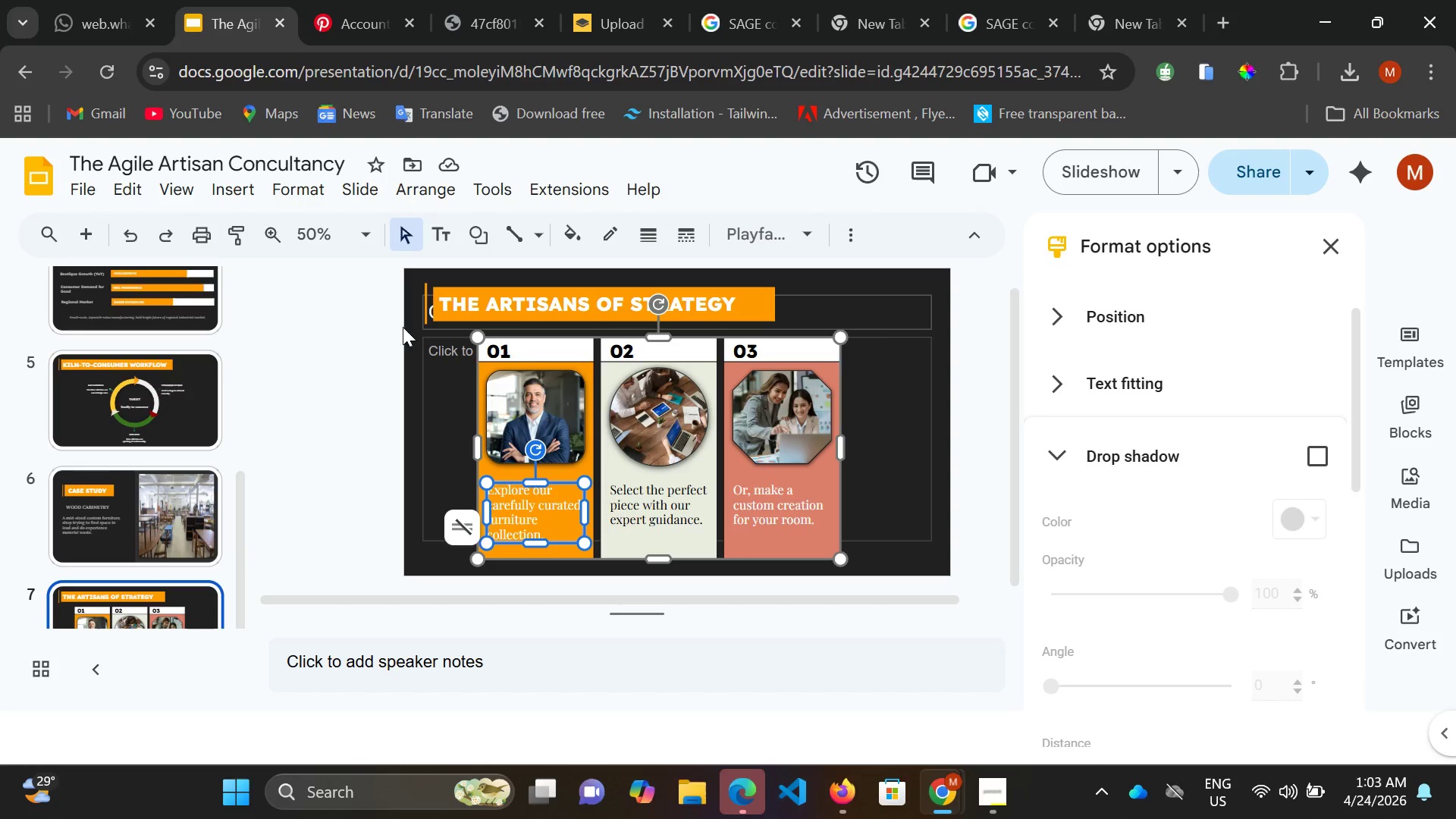 
left_click([660, 502])
 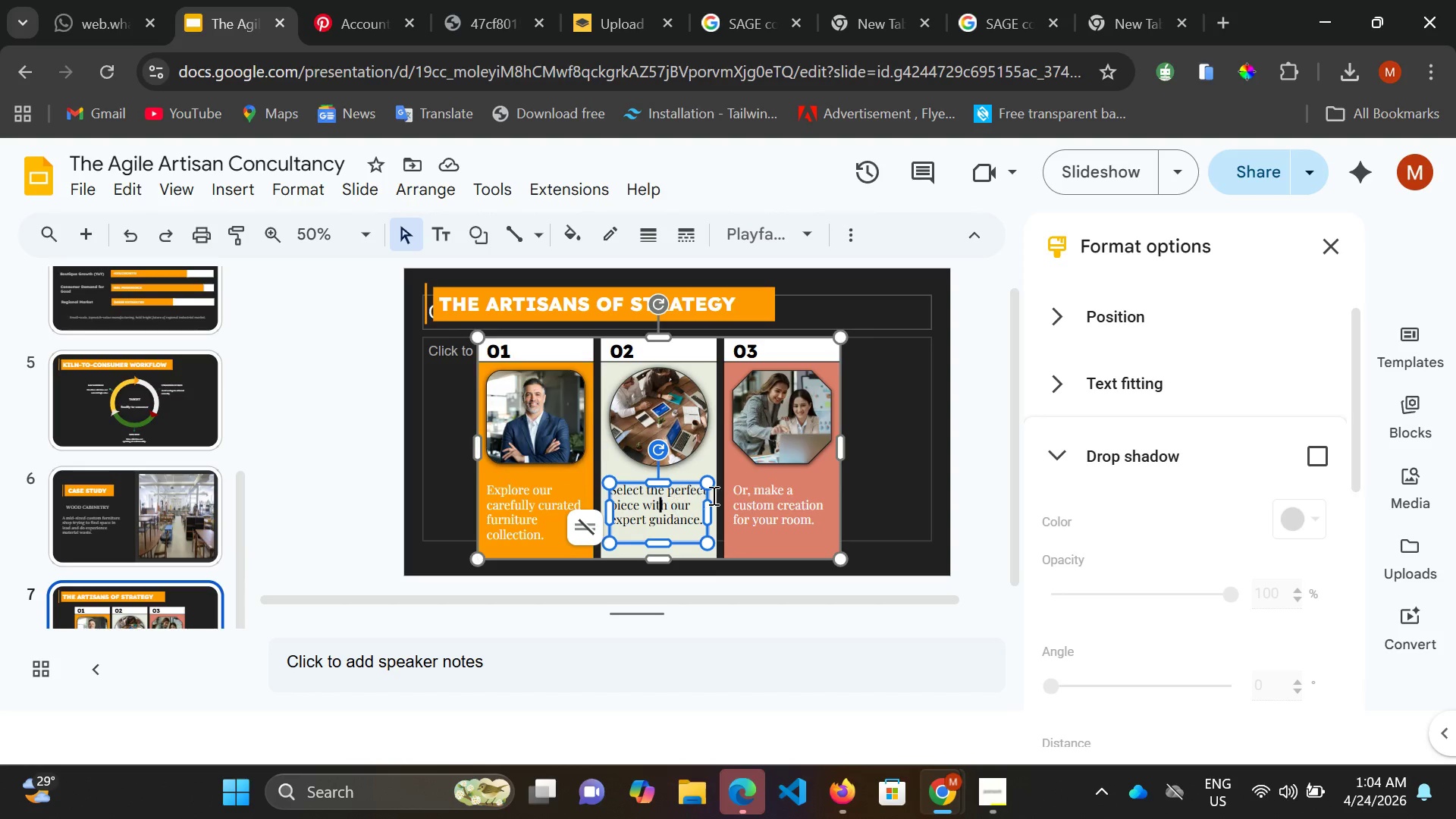 
wait(8.36)
 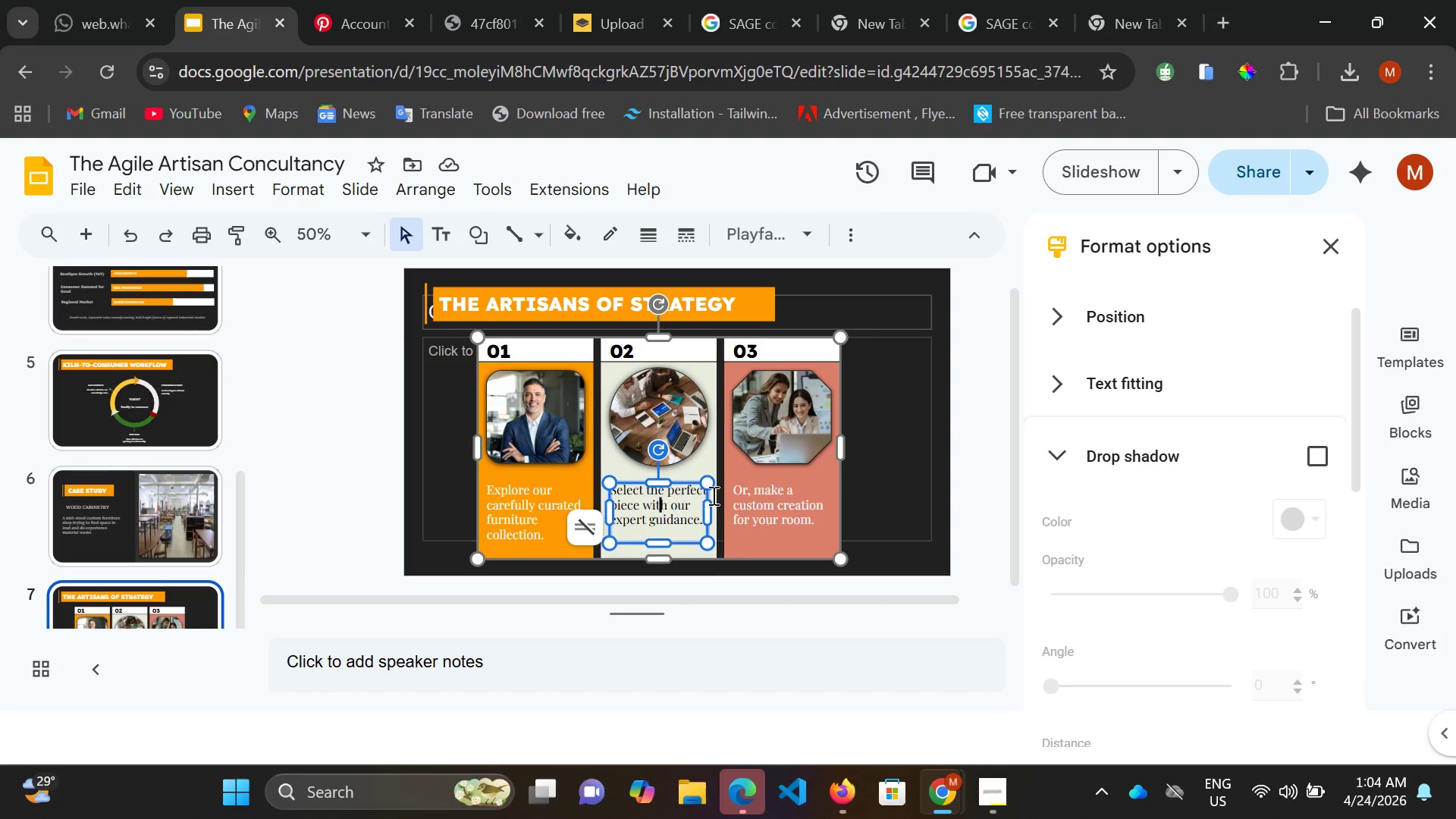 
left_click([504, 486])
 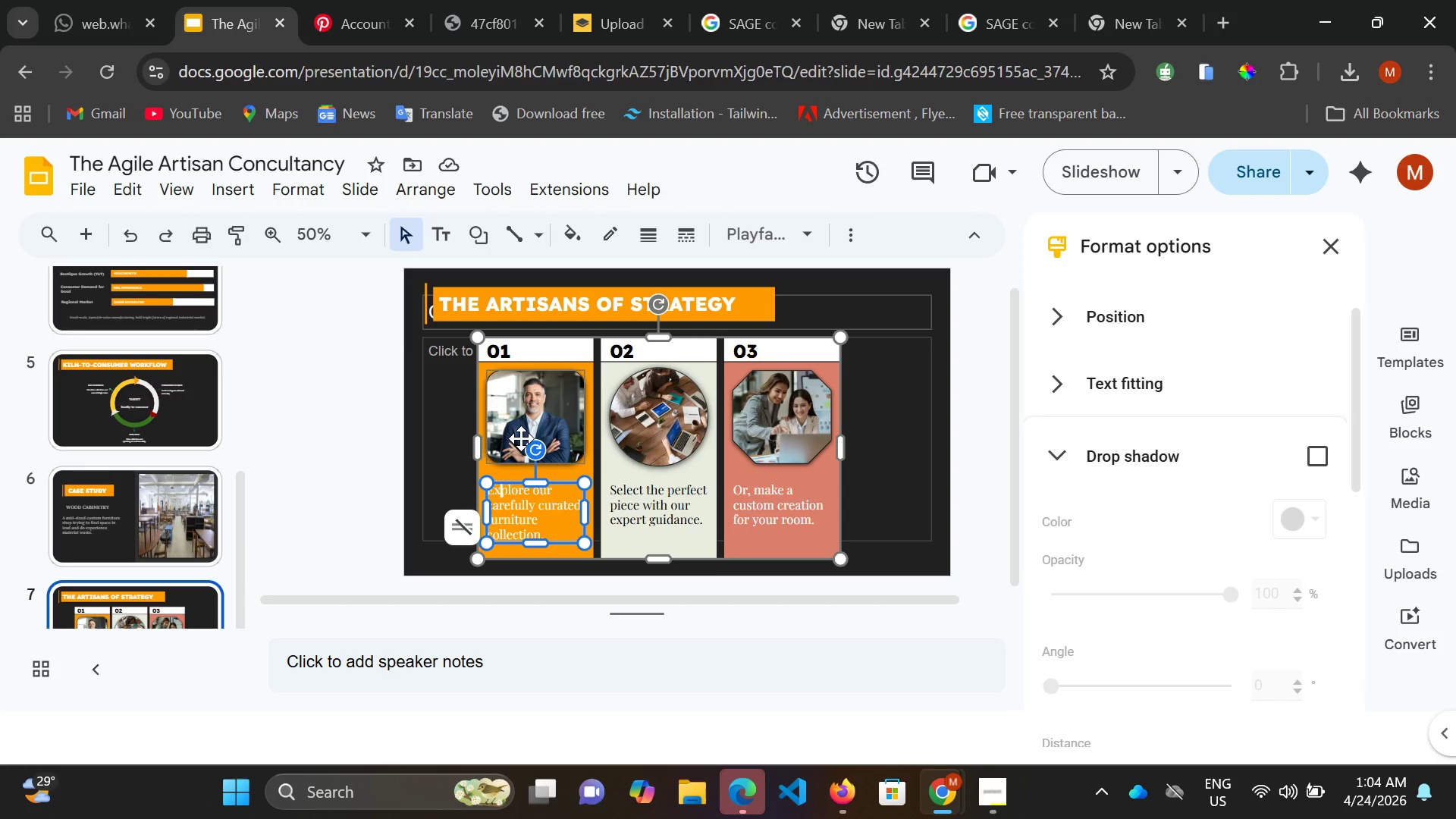 
wait(33.17)
 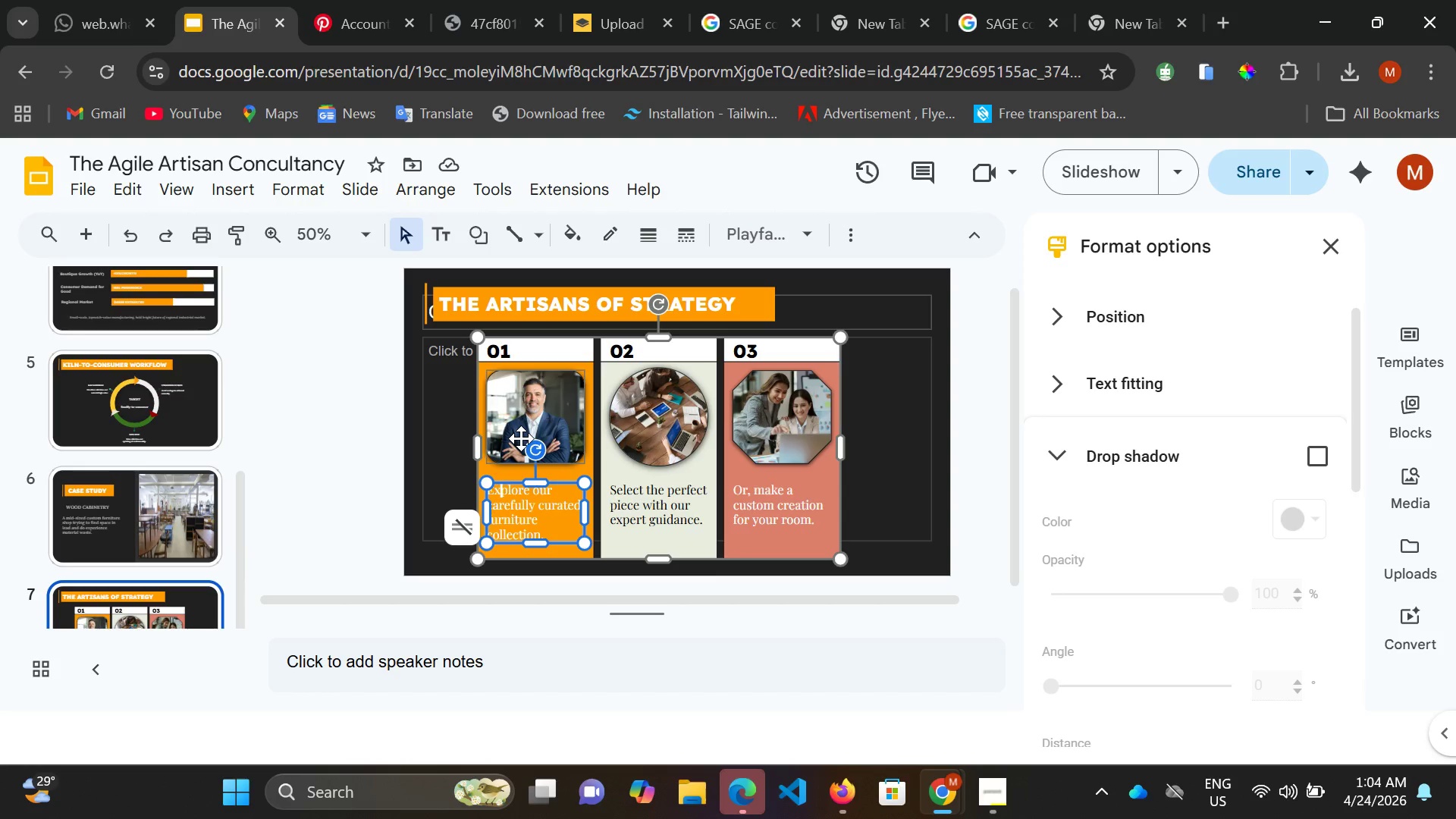 
left_click([401, 300])
 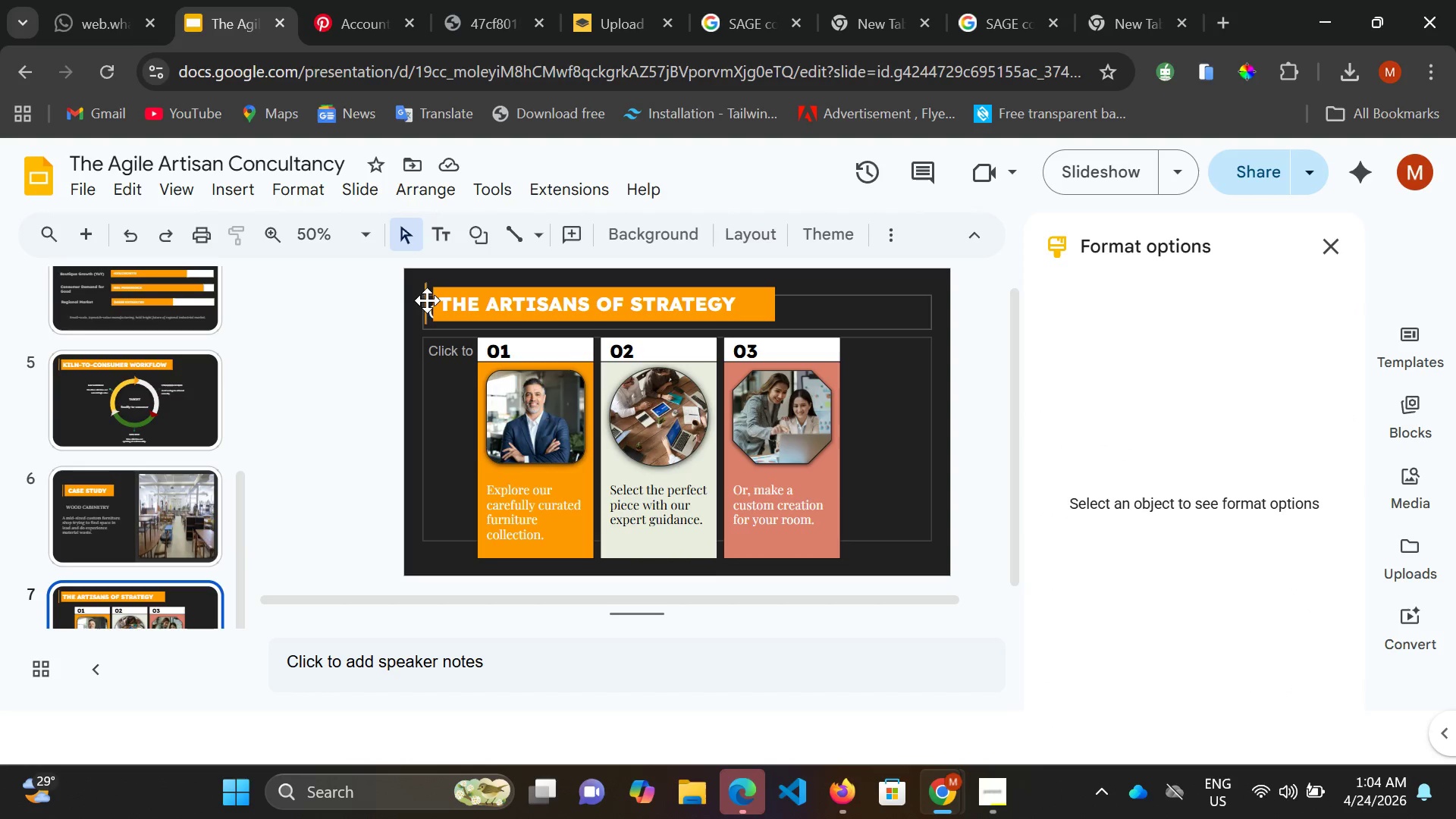 
double_click([427, 300])
 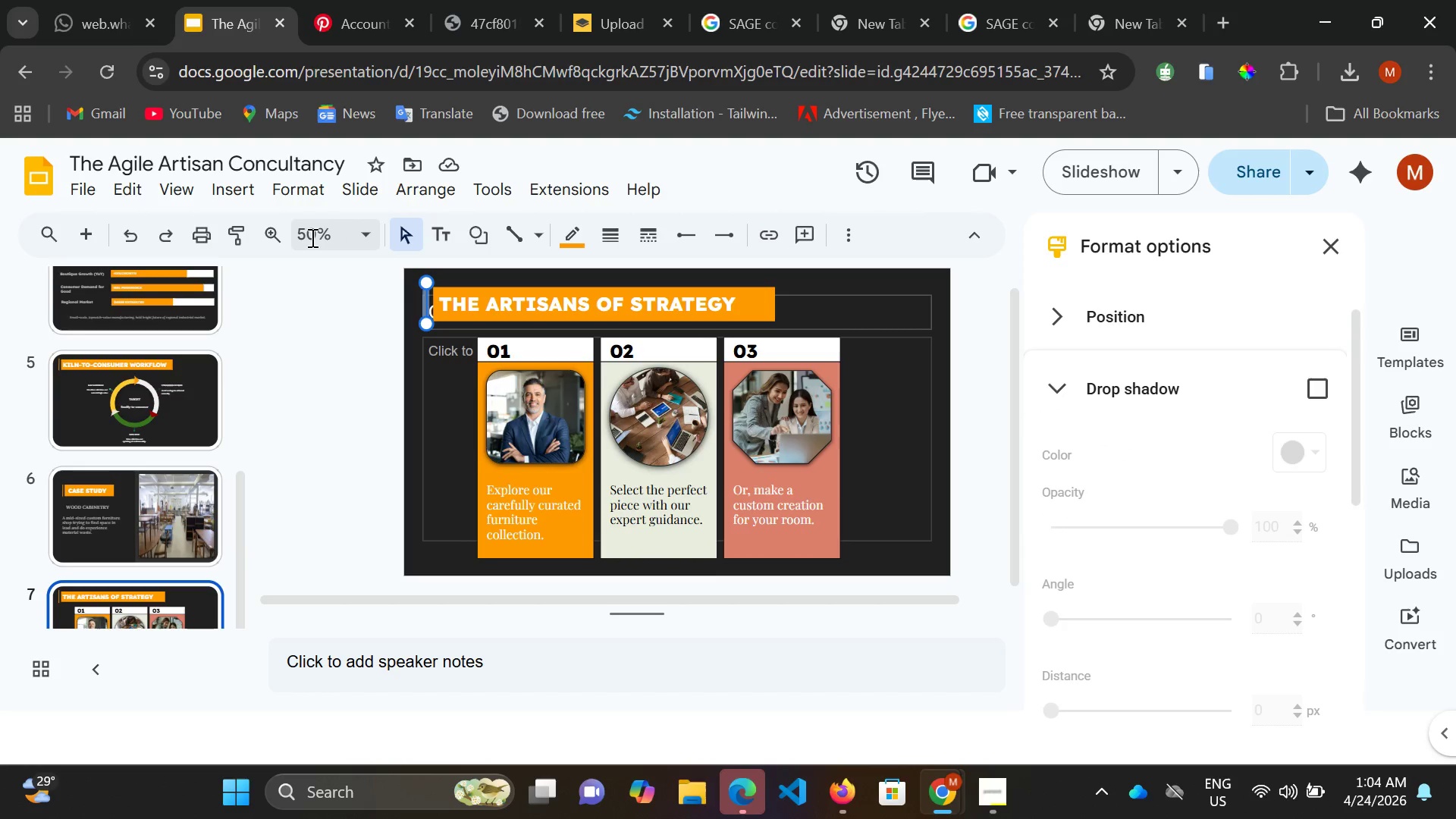 
left_click([281, 242])
 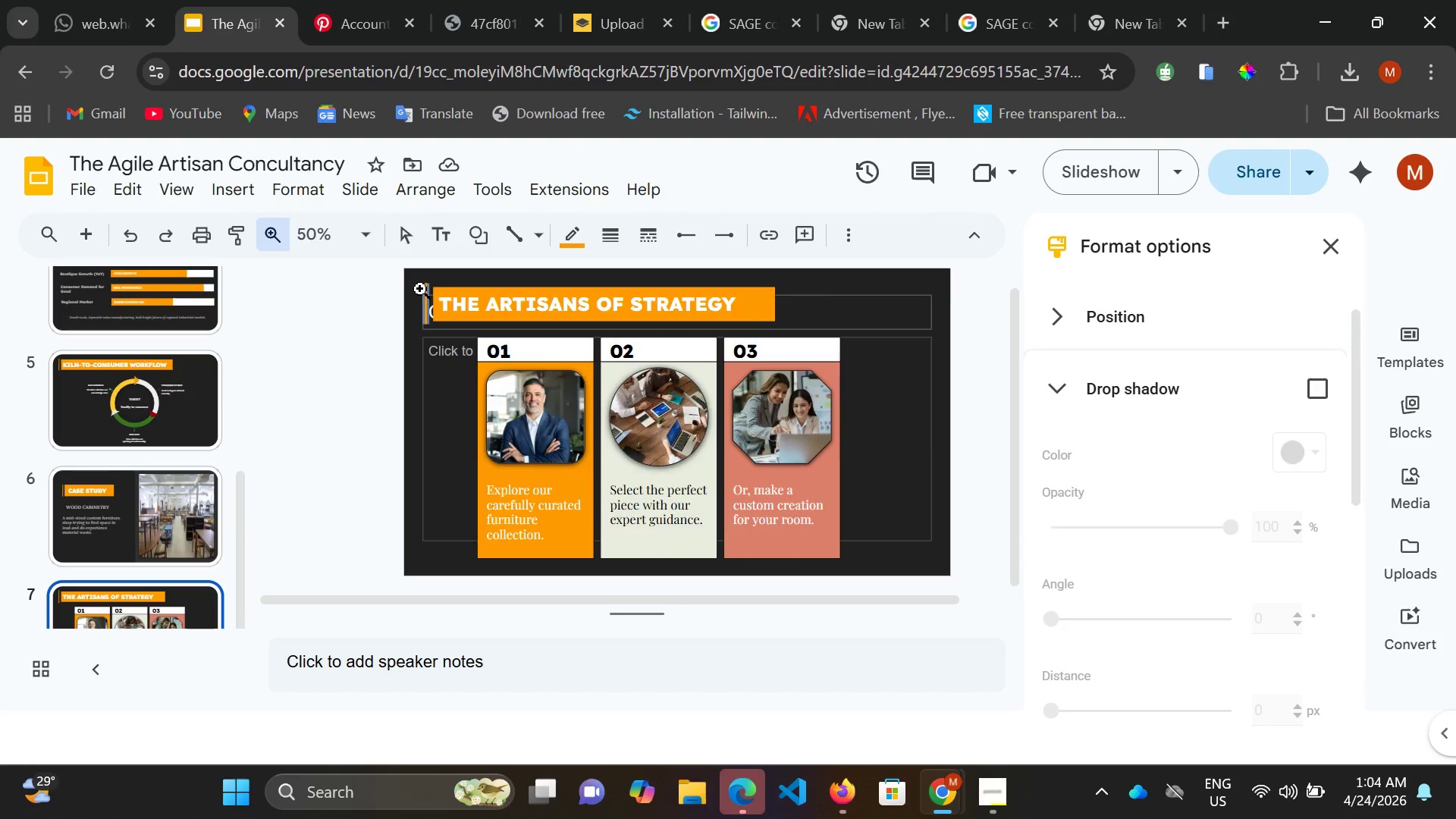 
left_click([420, 289])
 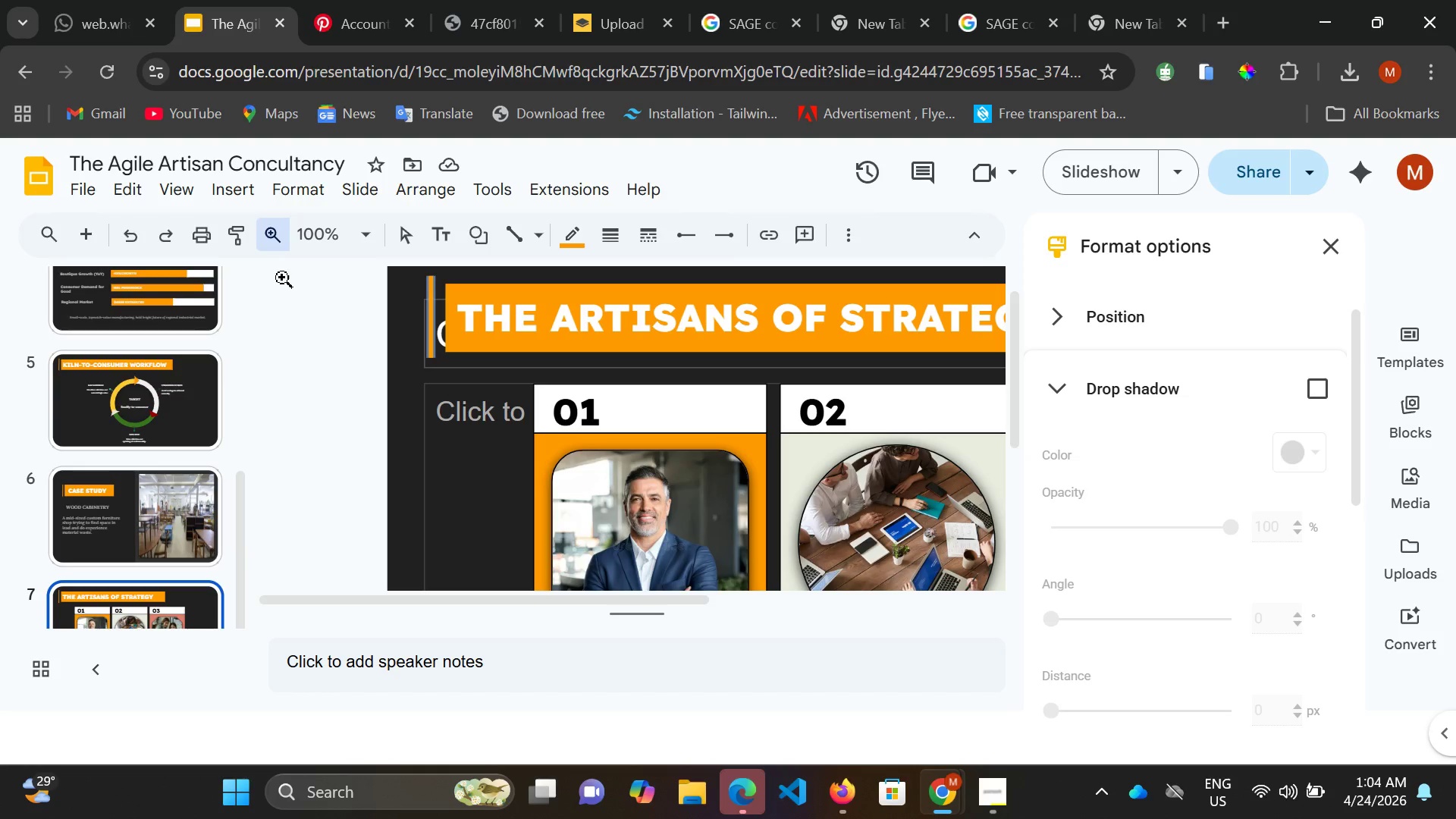 
left_click([359, 231])
 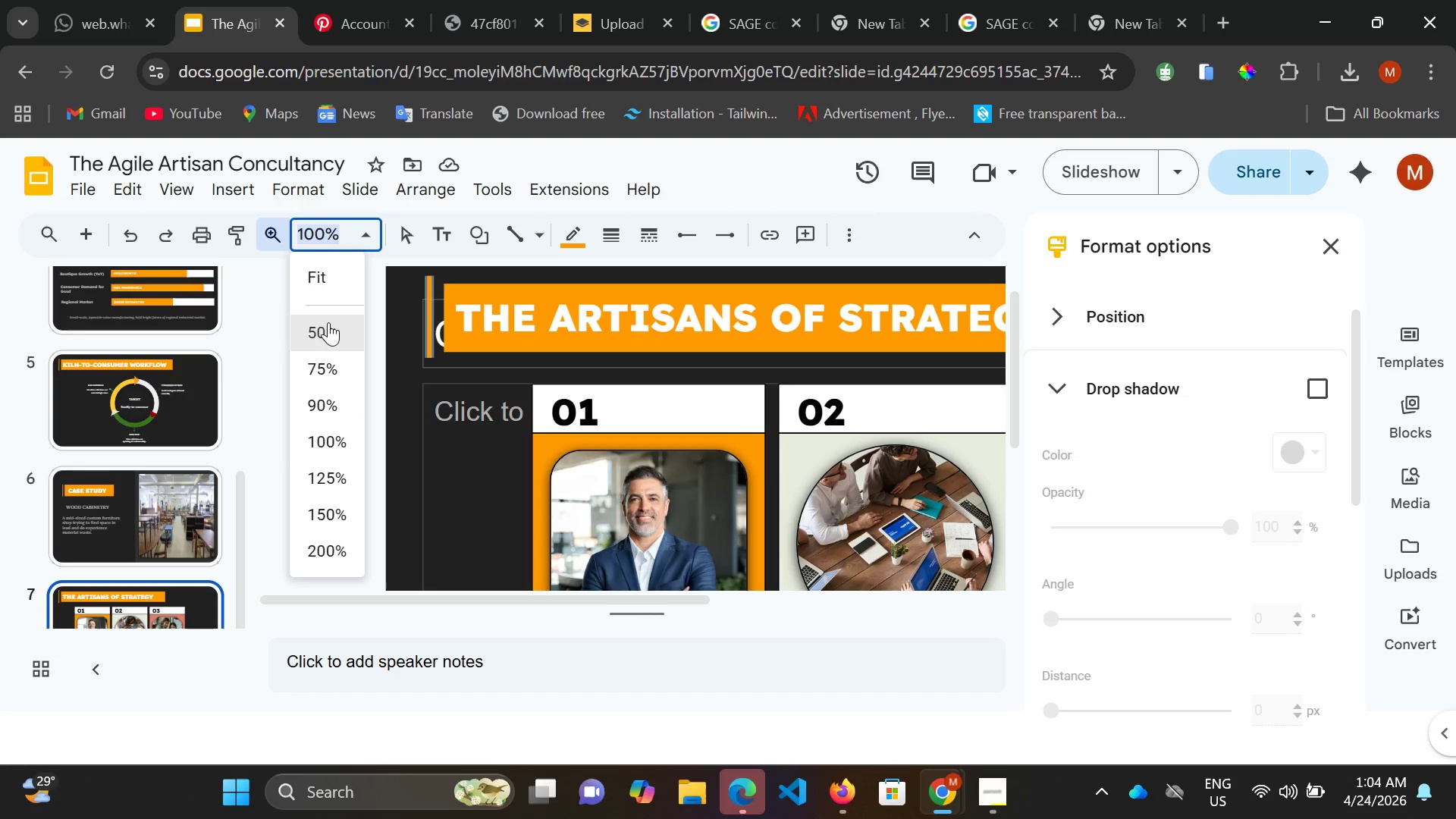 
left_click([328, 322])
 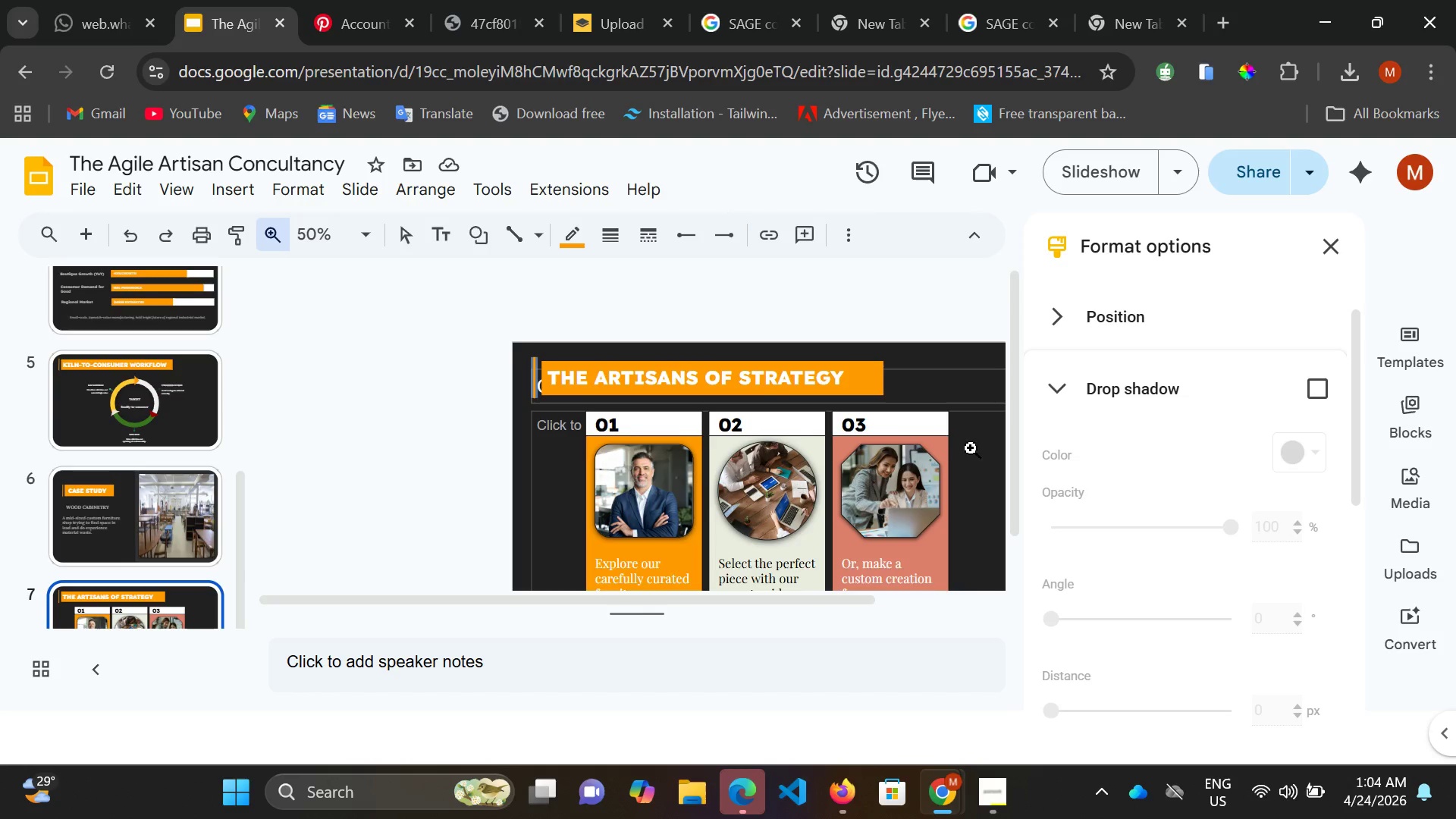 
scroll: coordinate [981, 470], scroll_direction: down, amount: 2.0
 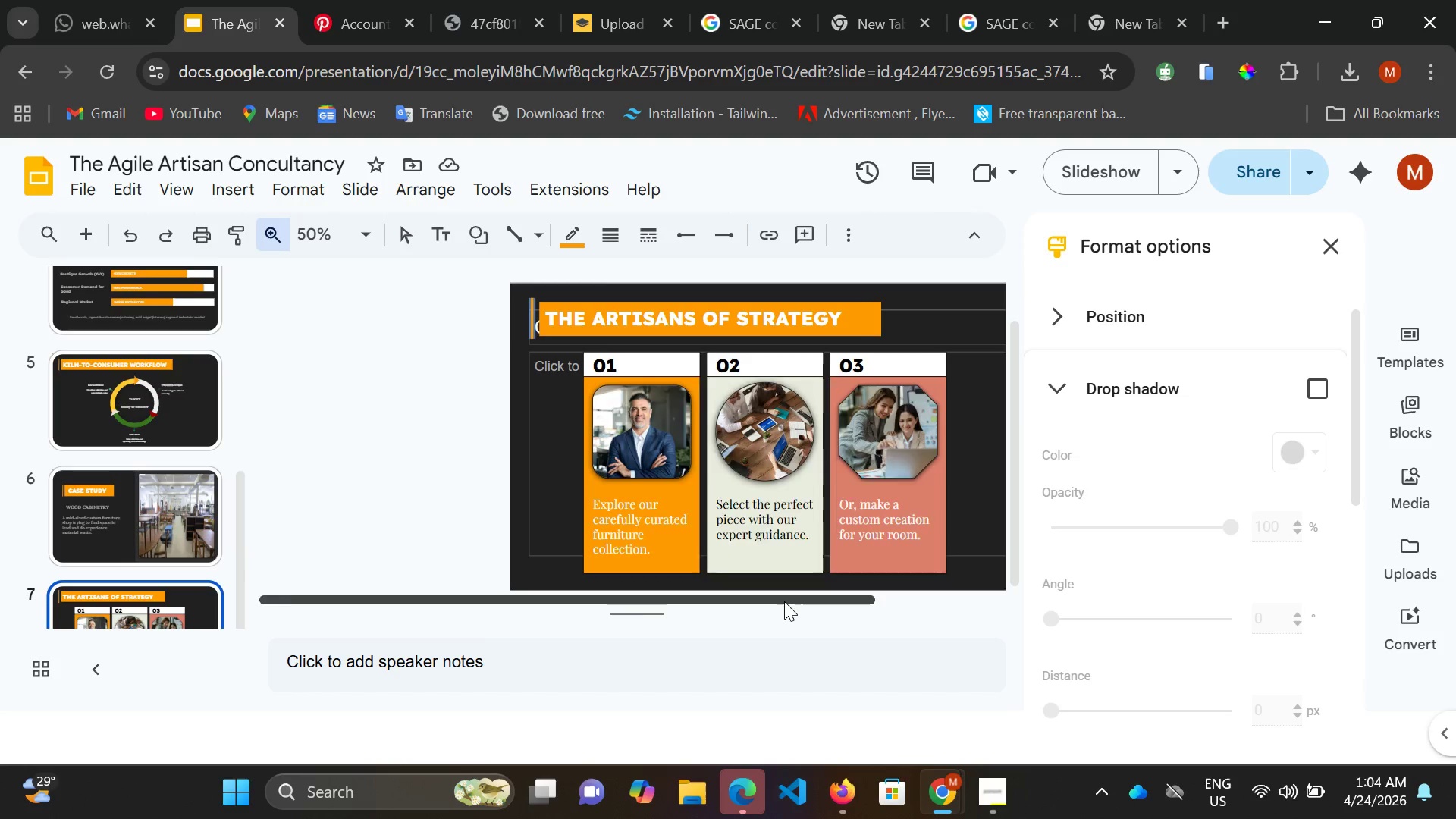 
left_click_drag(start_coordinate=[754, 597], to_coordinate=[894, 611])
 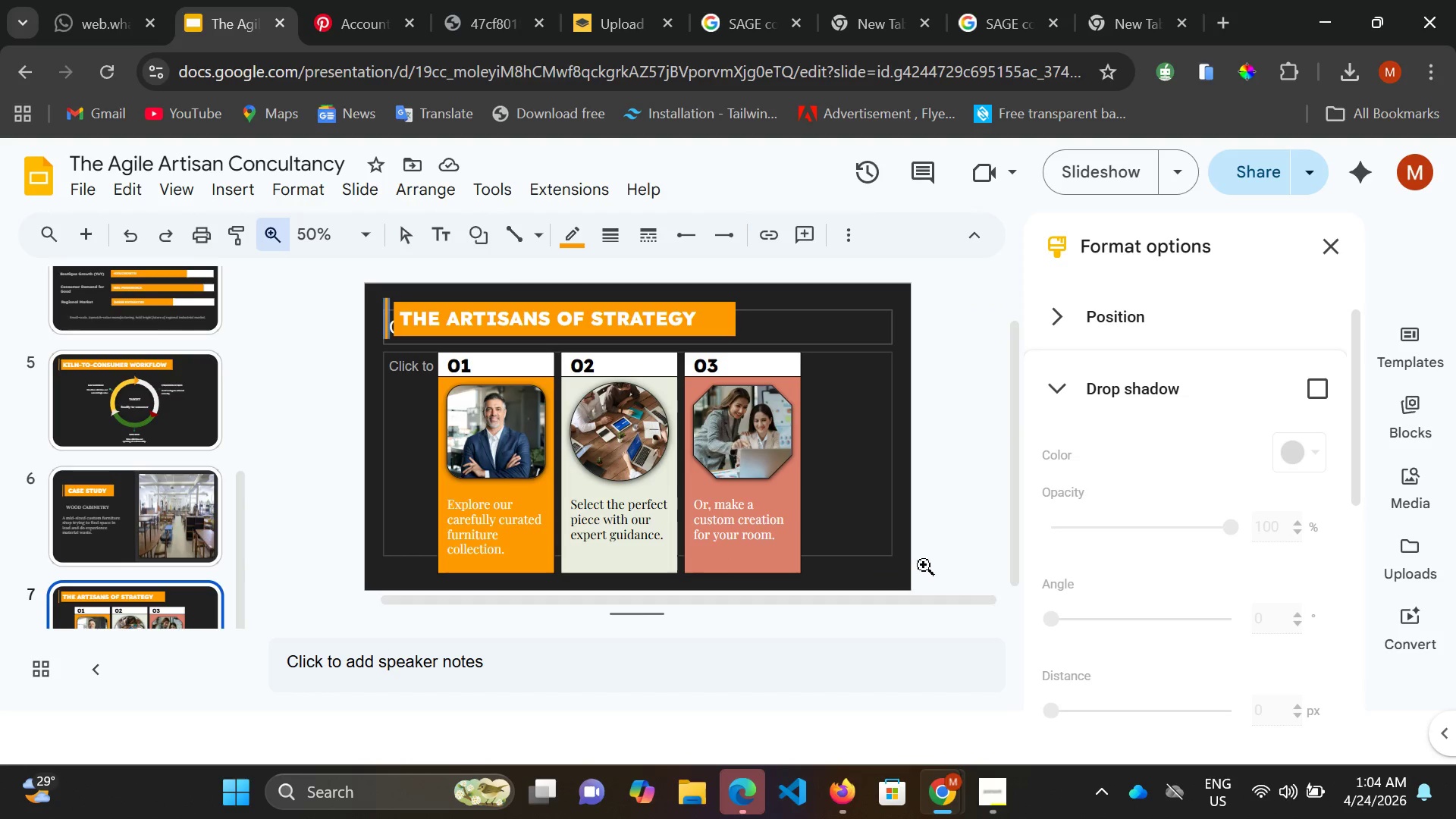 
left_click([894, 611])
 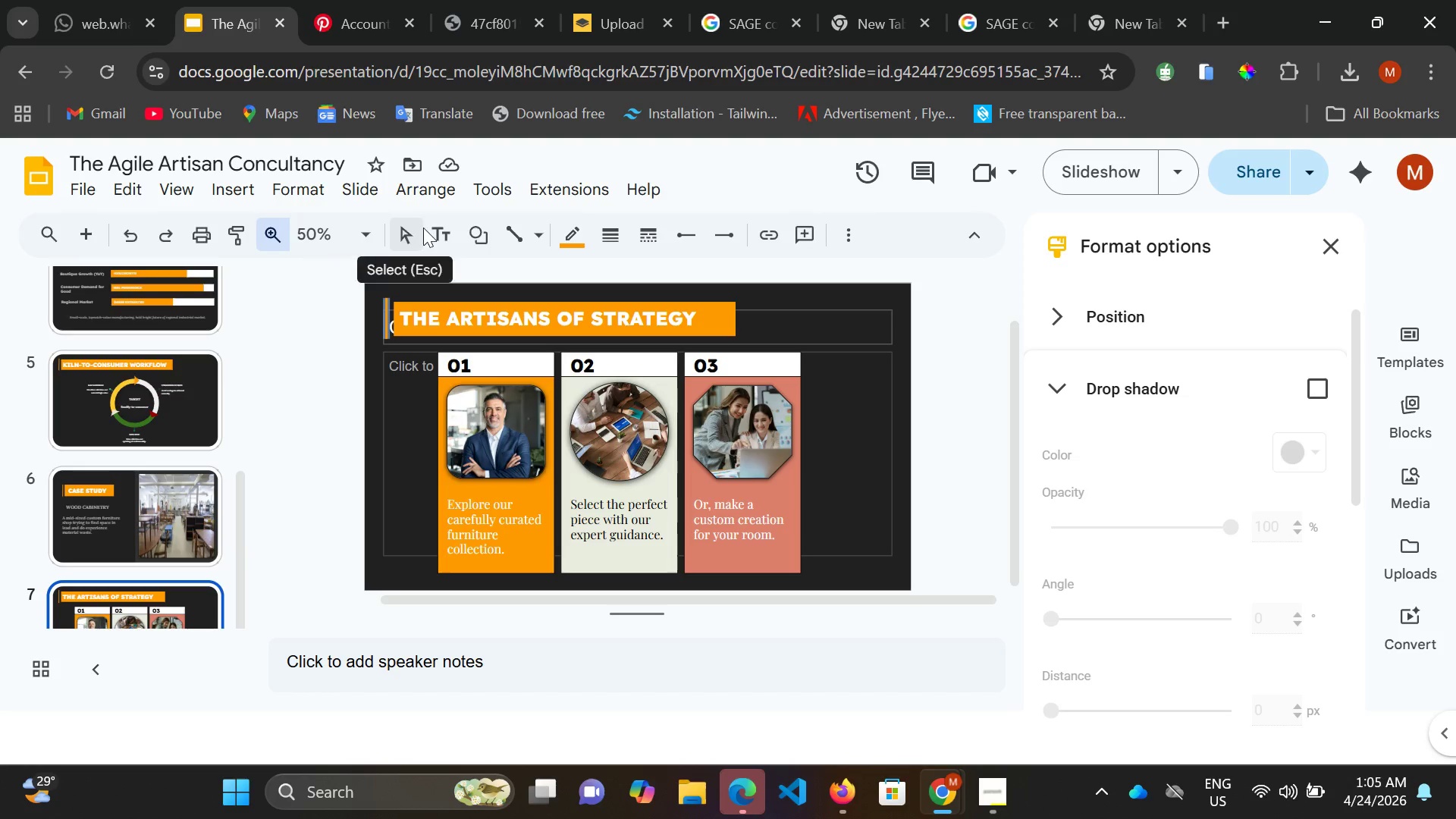 
wait(6.38)
 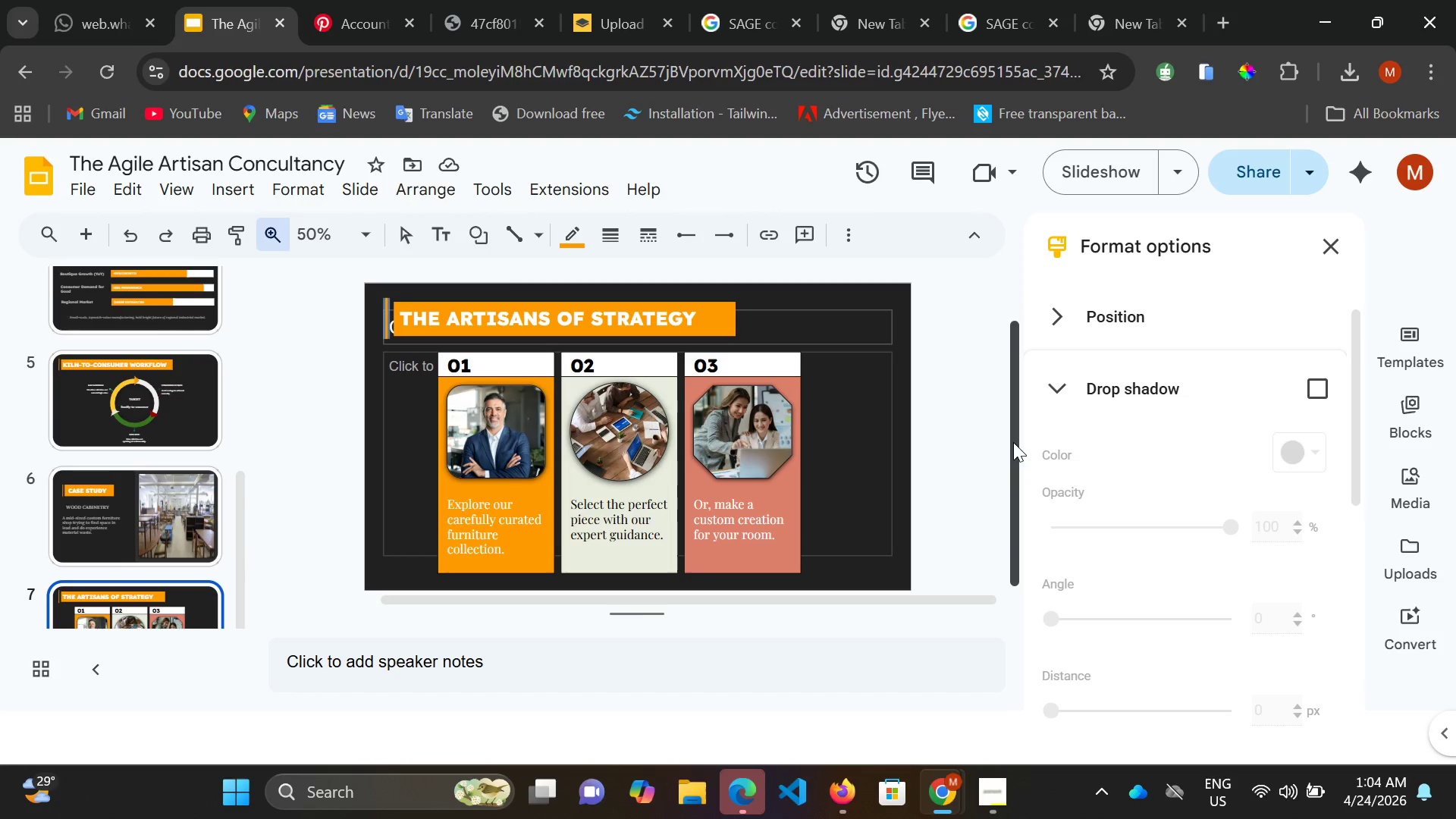 
left_click([356, 227])
 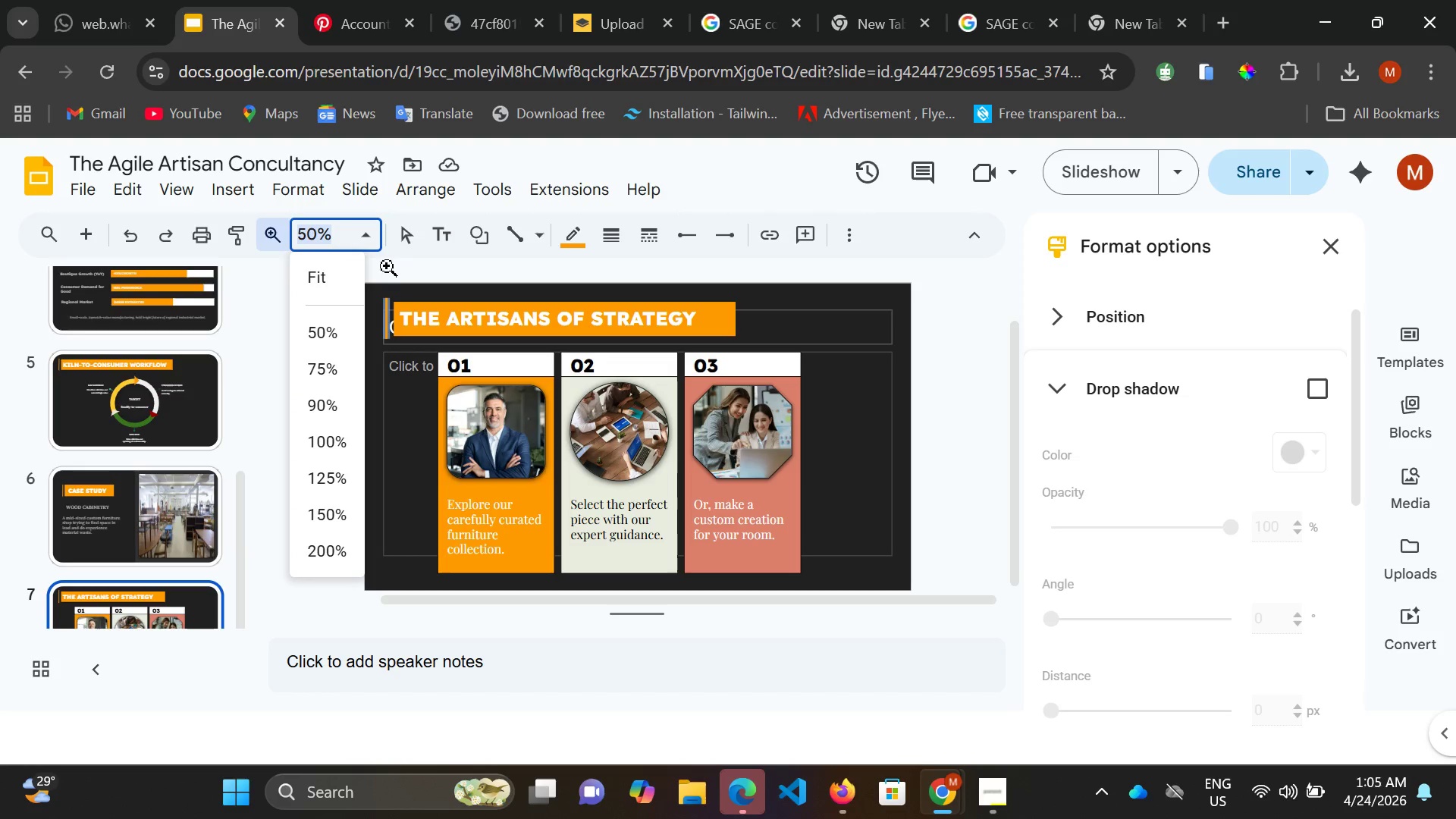 
left_click([418, 243])
 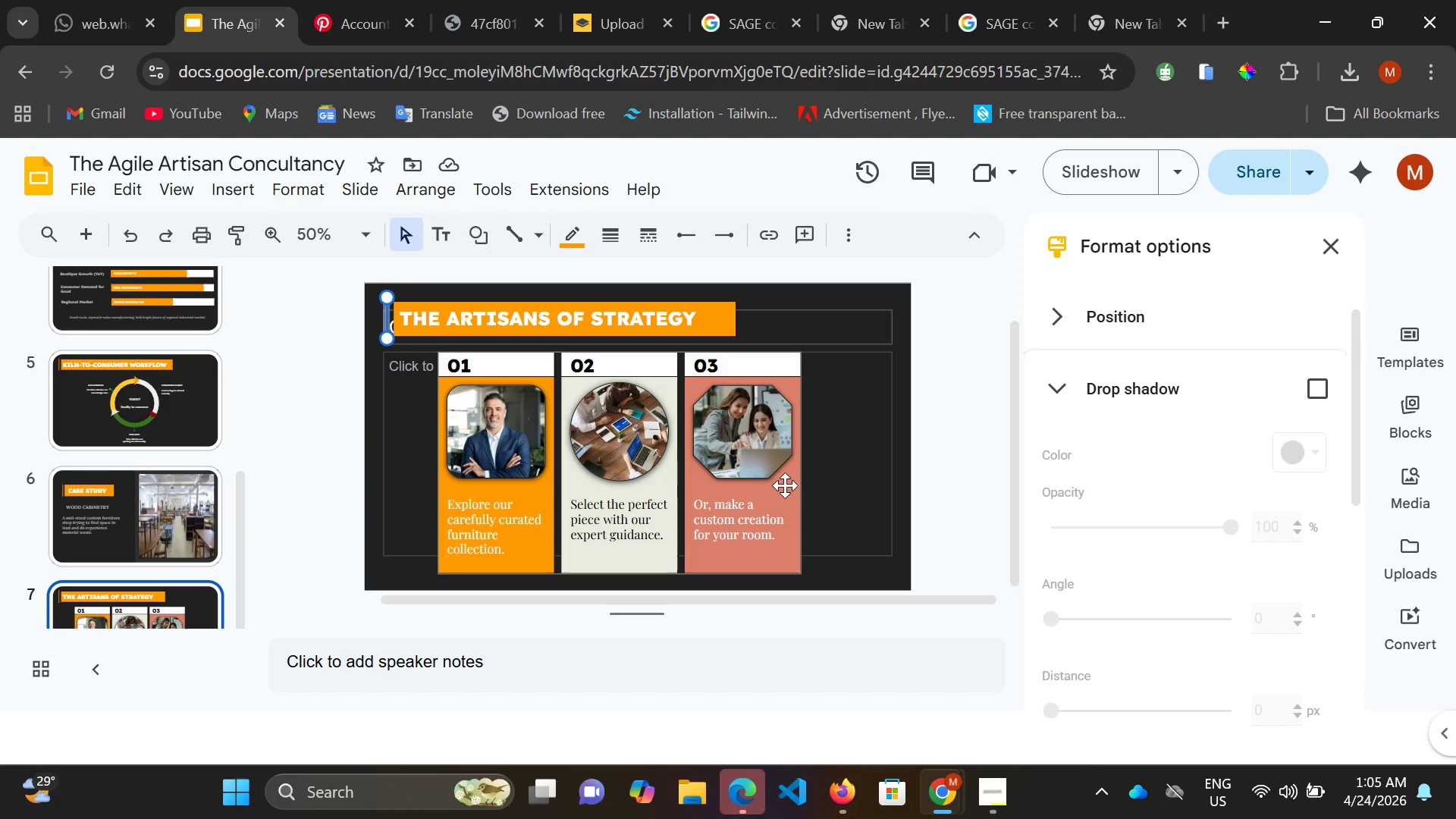 
left_click([785, 485])
 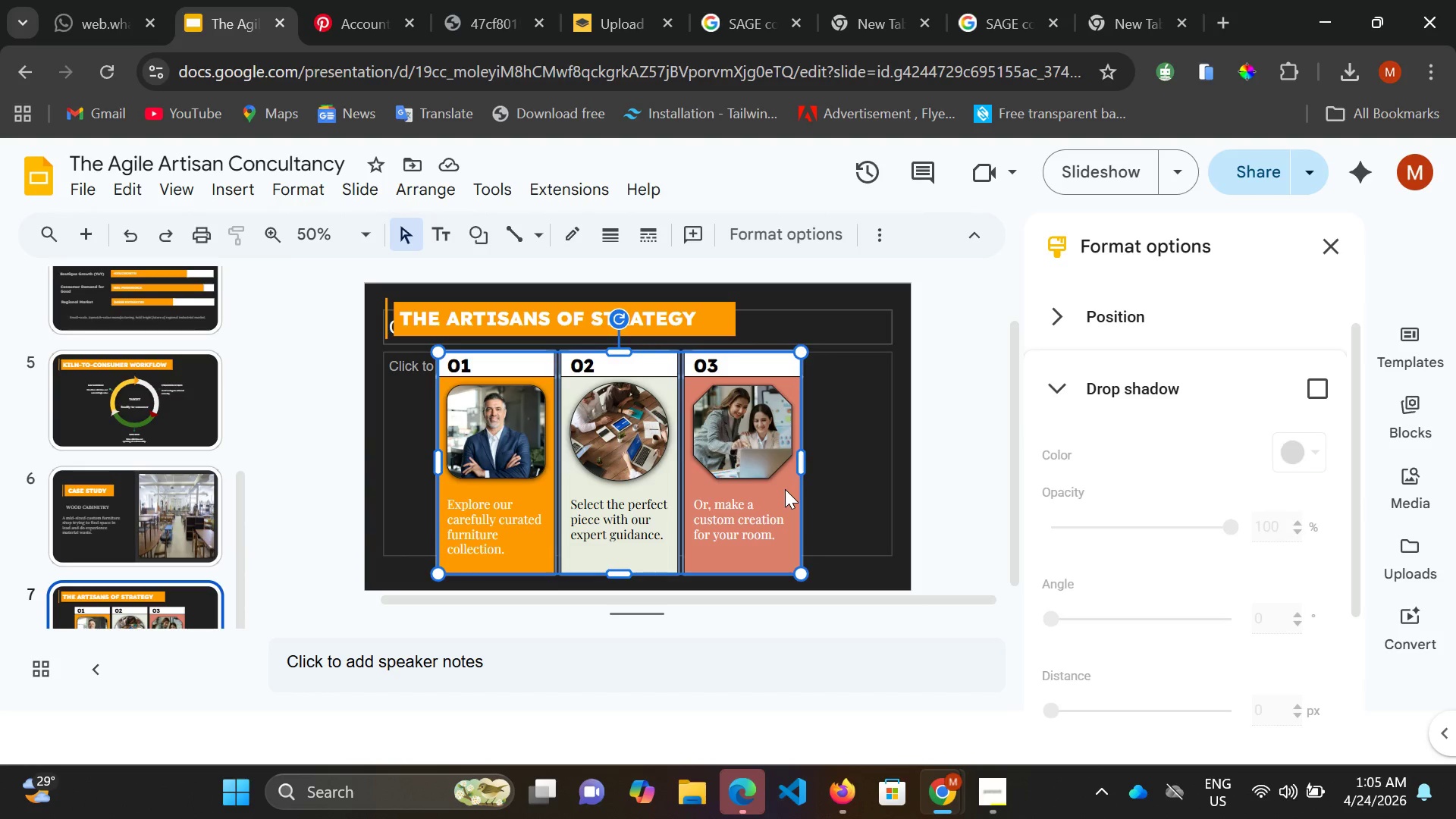 
left_click([785, 489])
 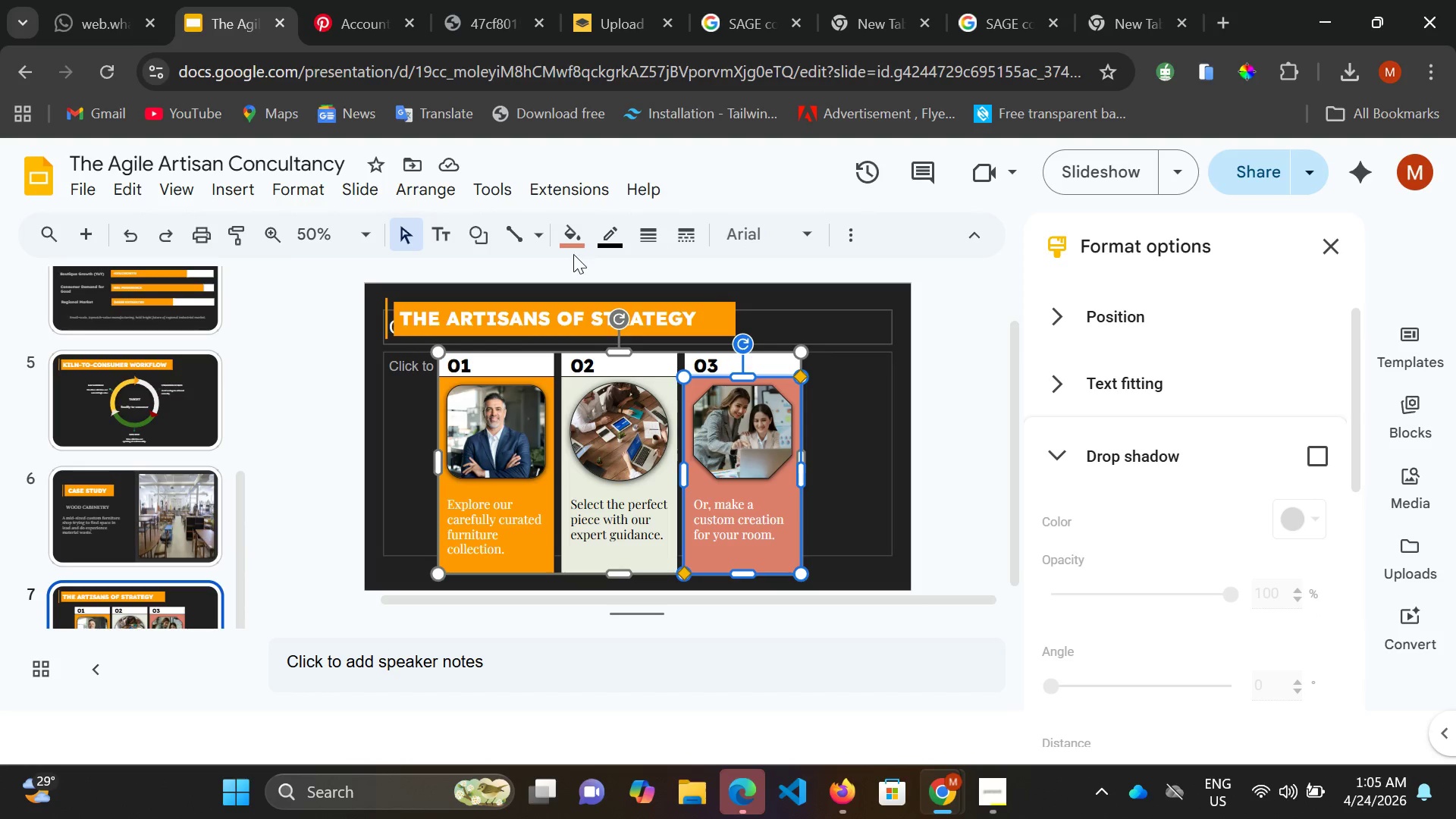 
left_click([565, 229])
 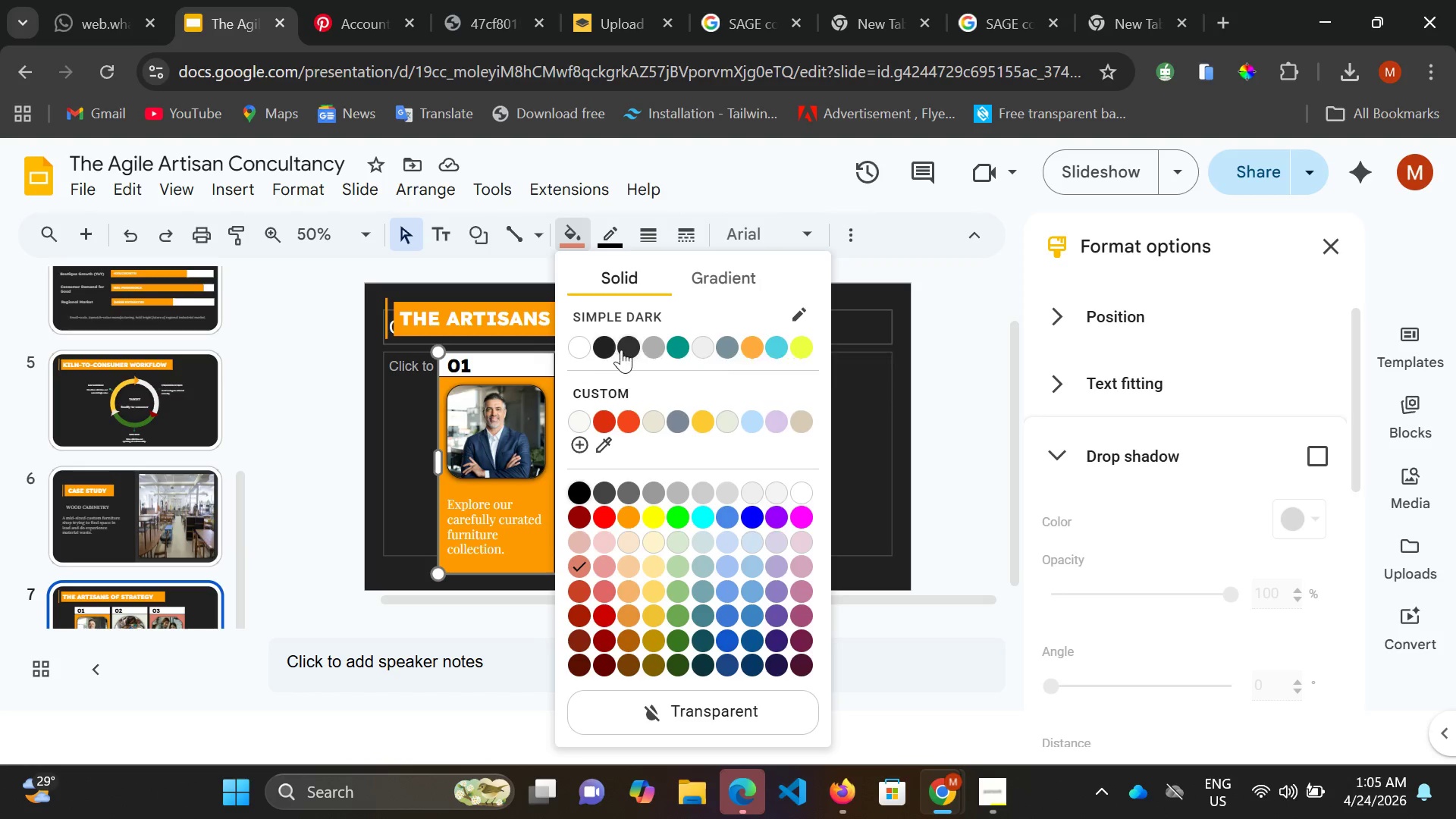 
left_click([624, 350])
 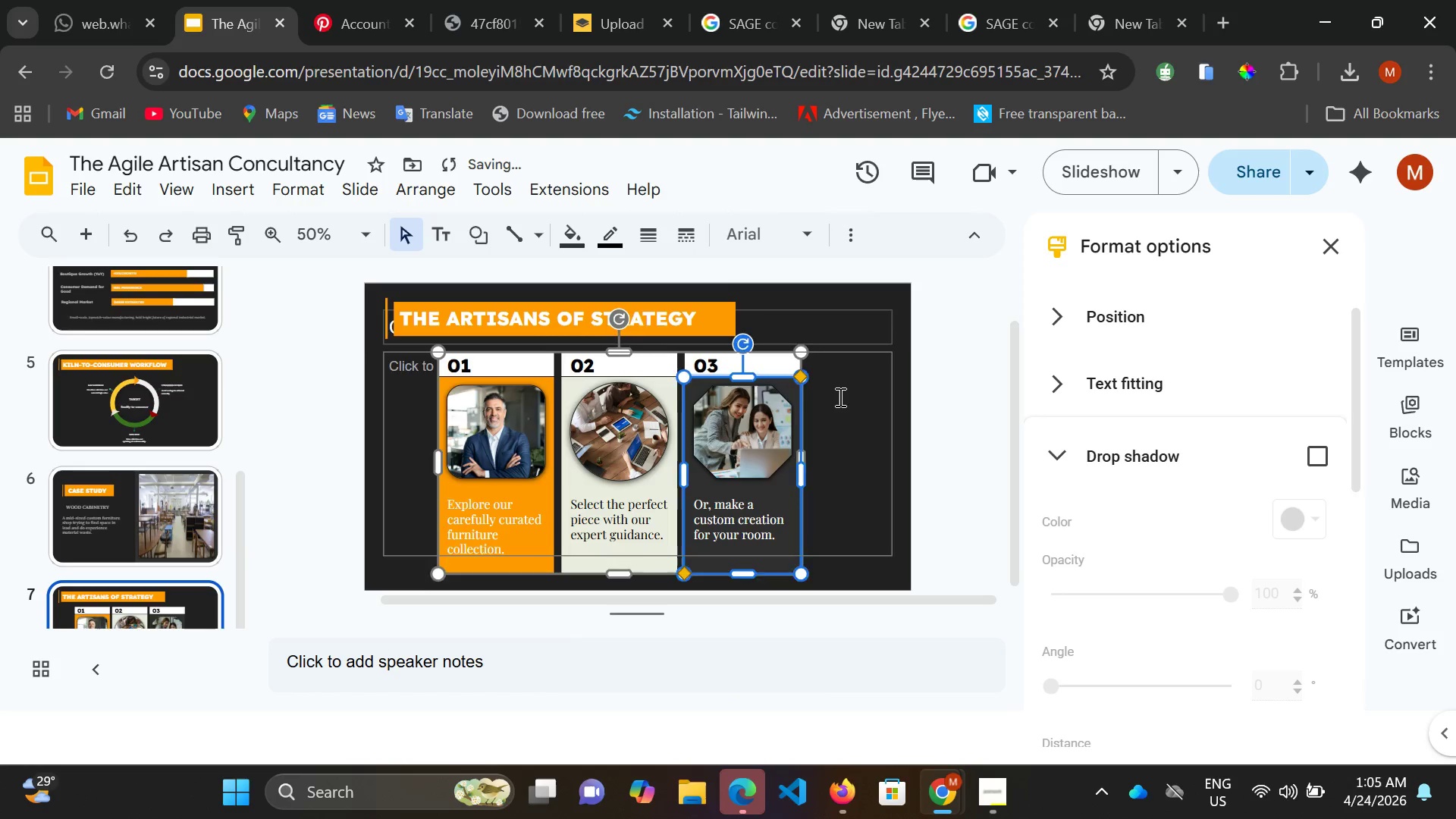 
double_click([839, 397])
 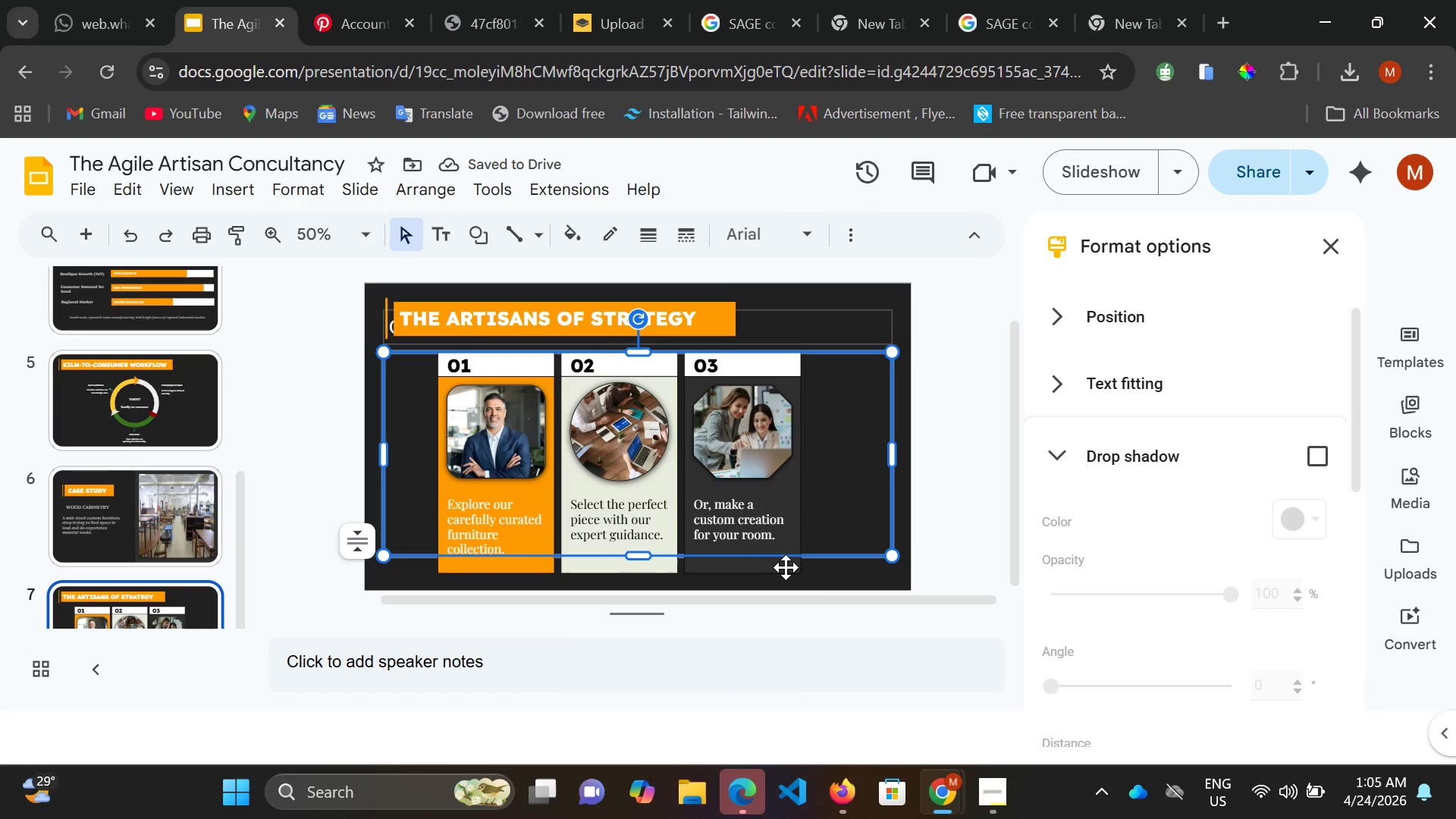 
left_click([794, 528])
 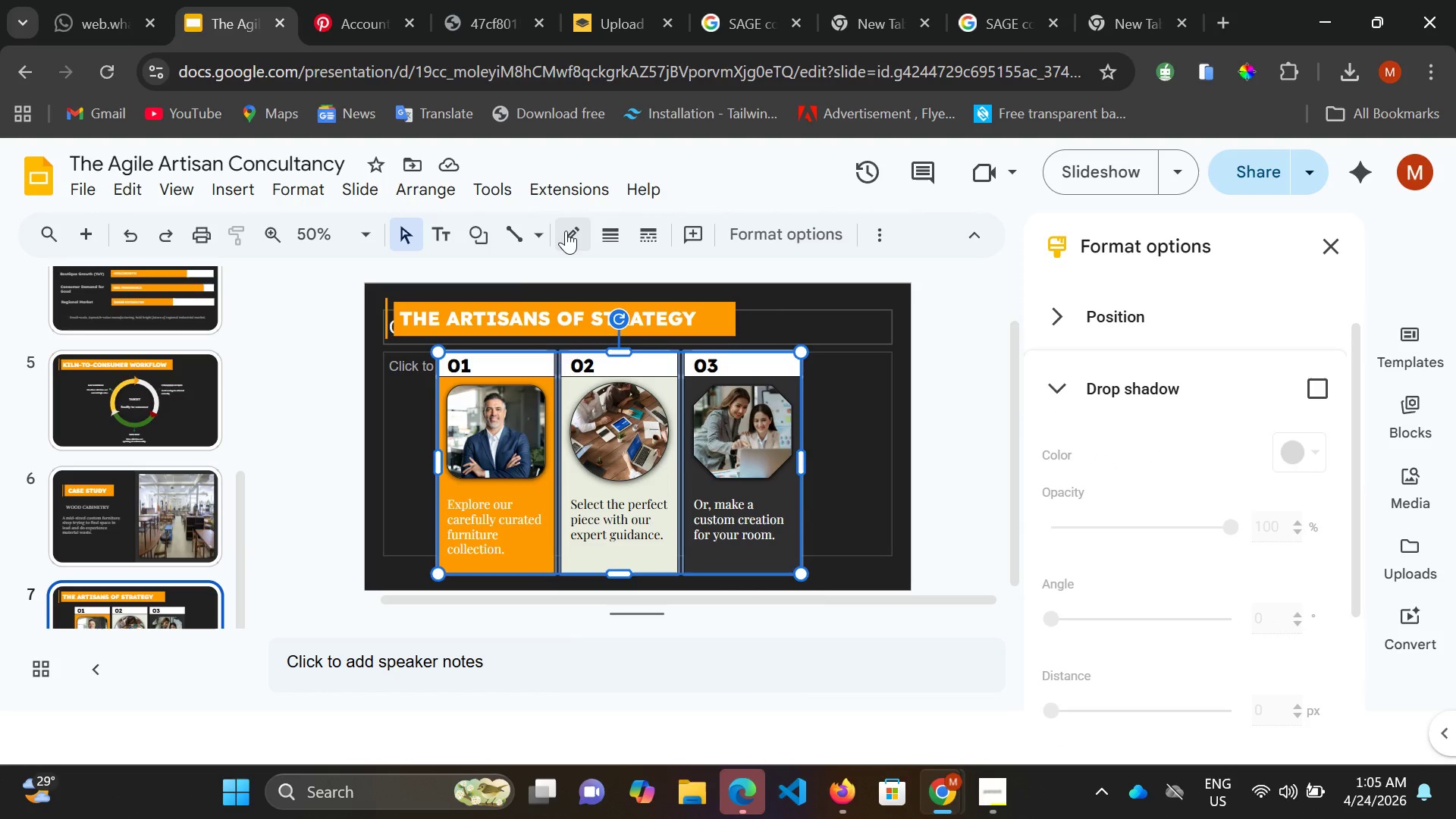 
left_click([566, 231])
 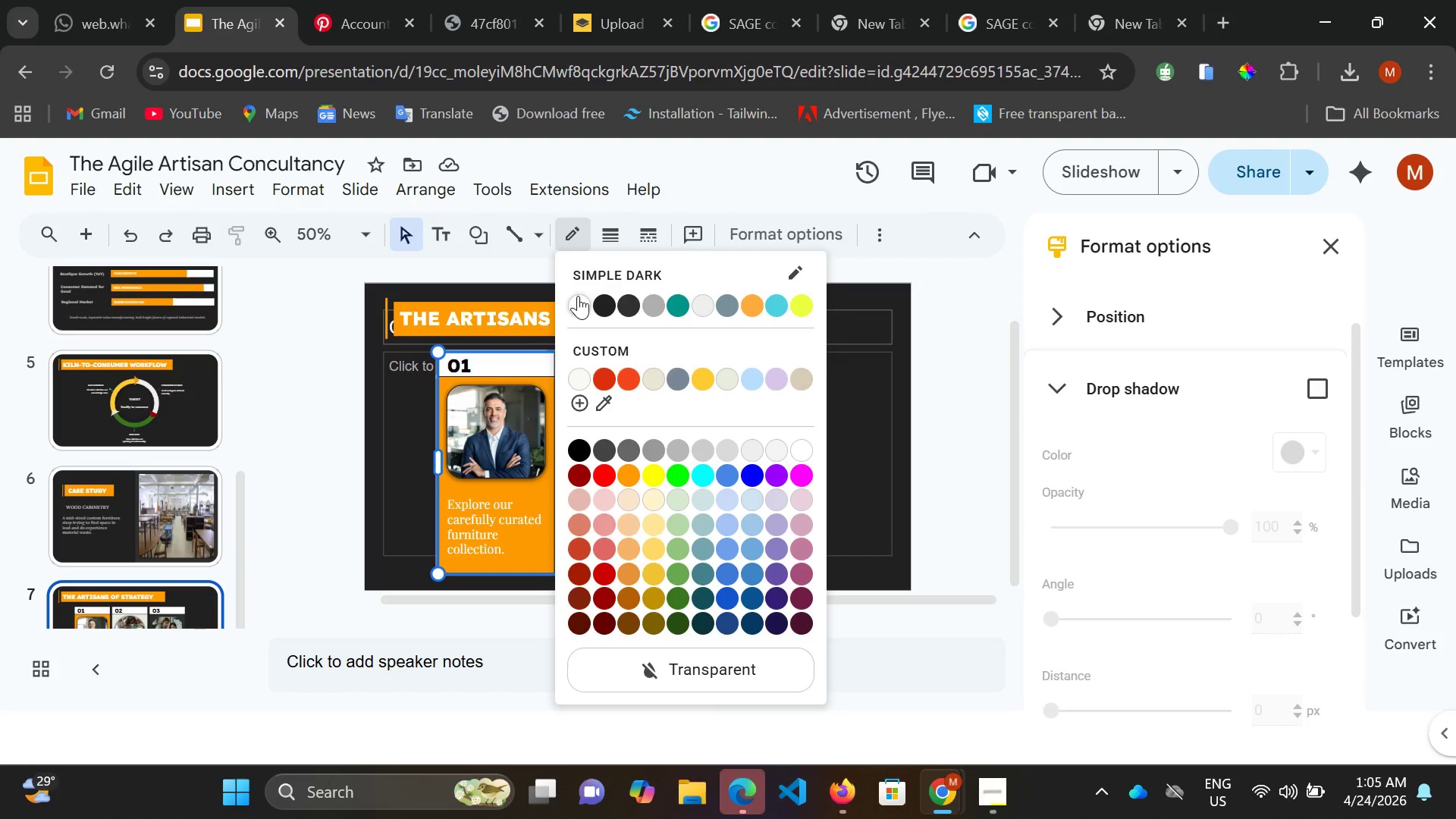 
double_click([578, 296])
 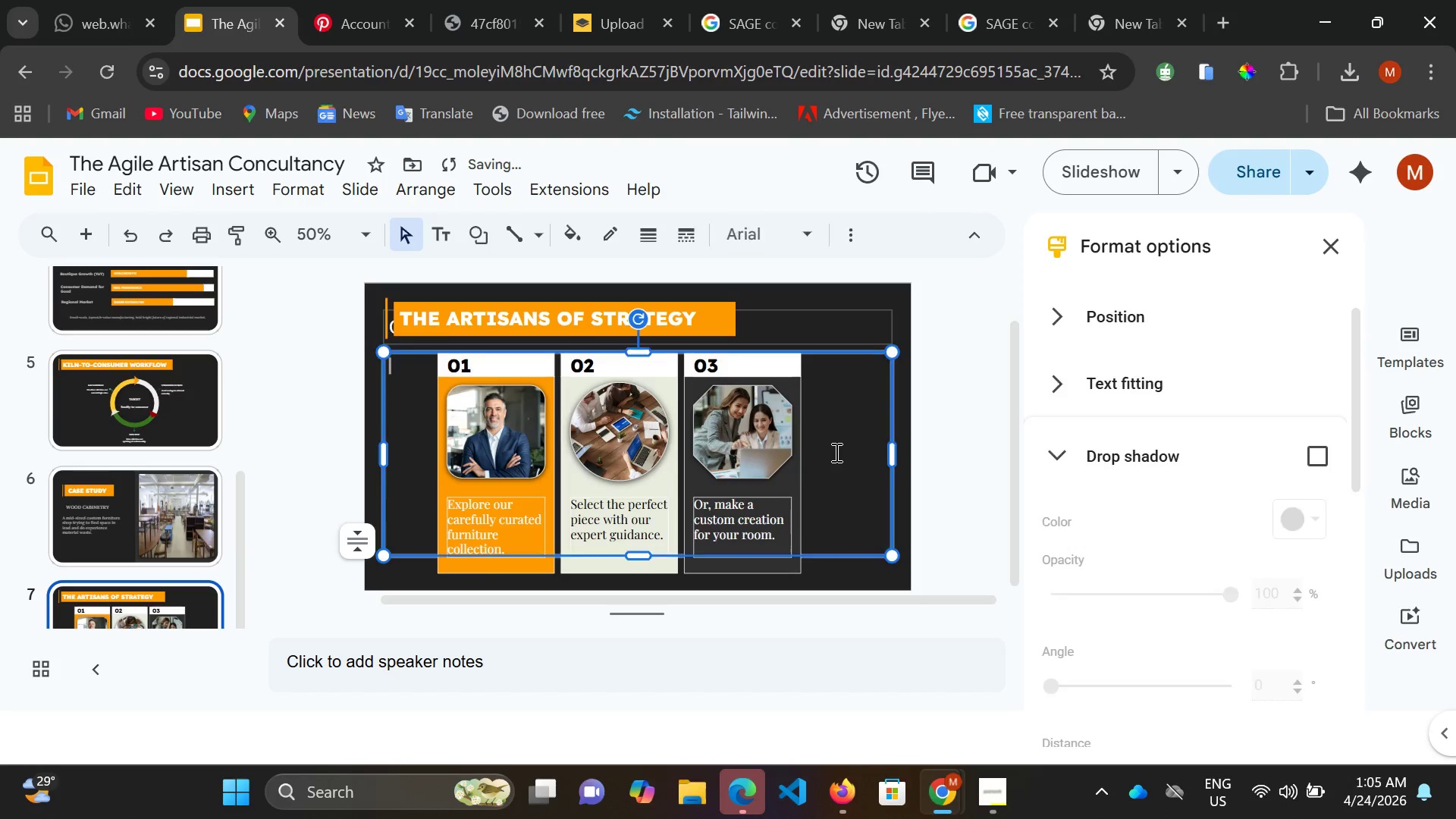 
left_click([835, 452])
 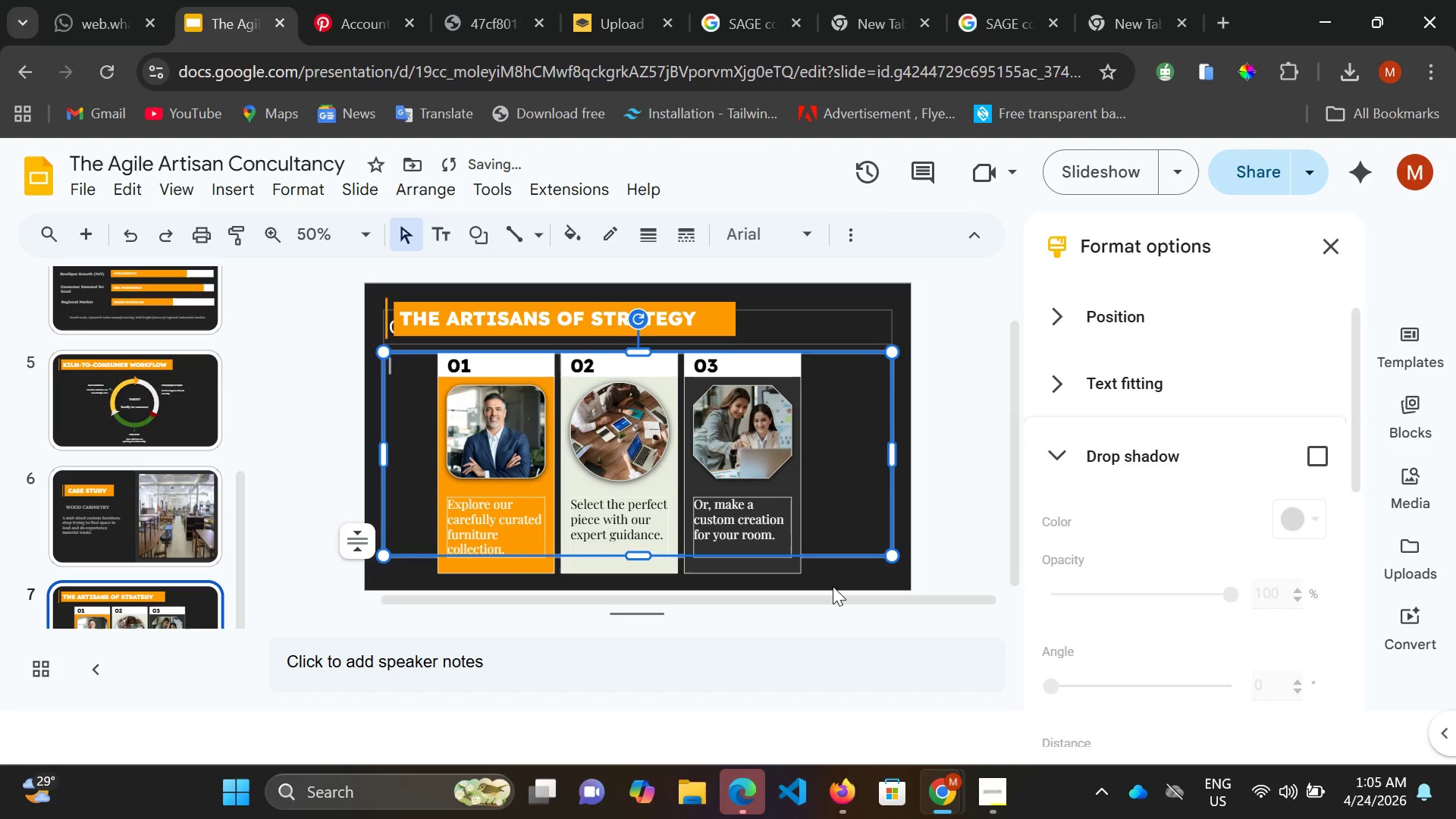 
double_click([833, 586])
 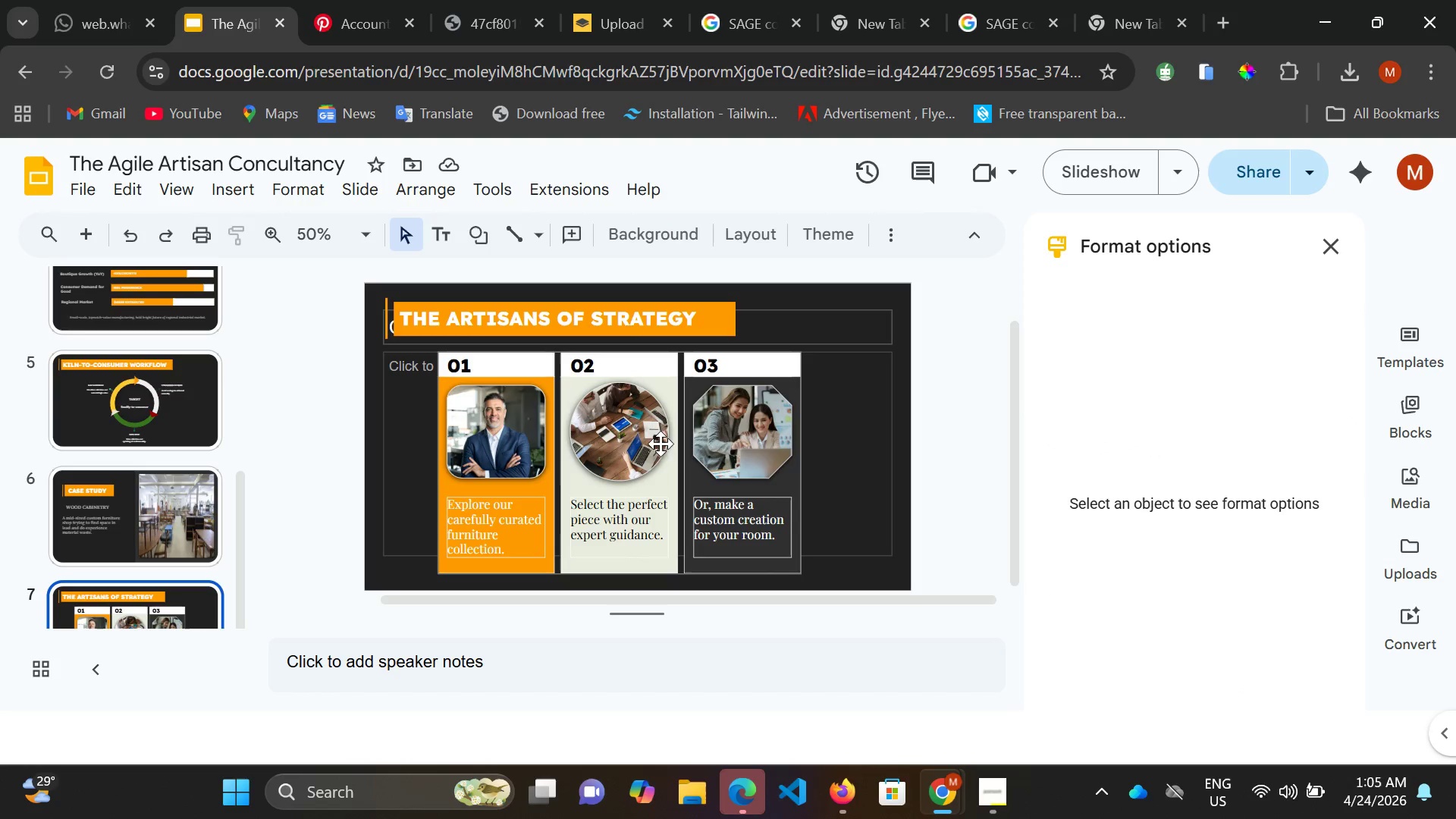 
left_click([657, 383])
 